 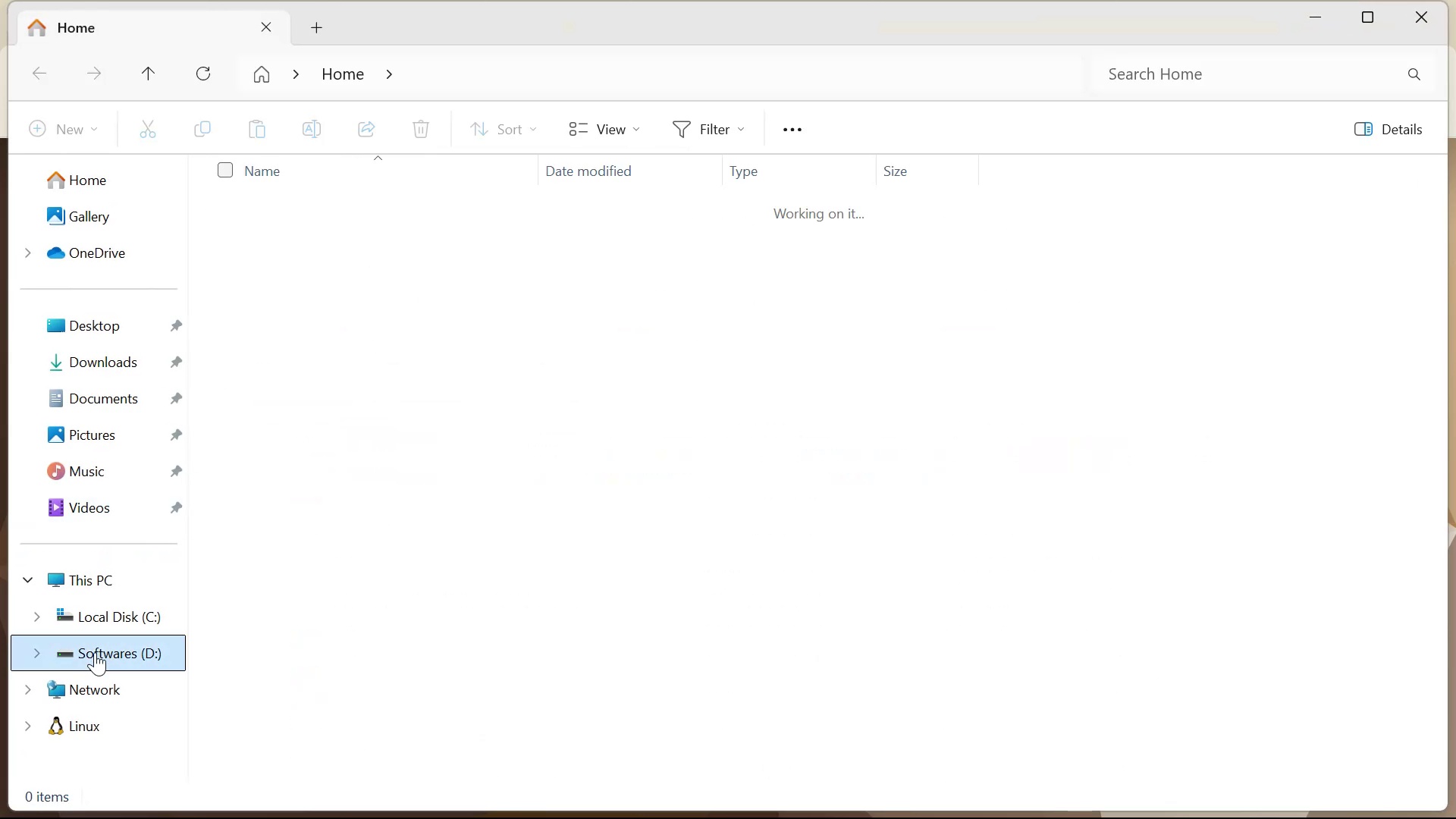 
left_click([563, 358])
 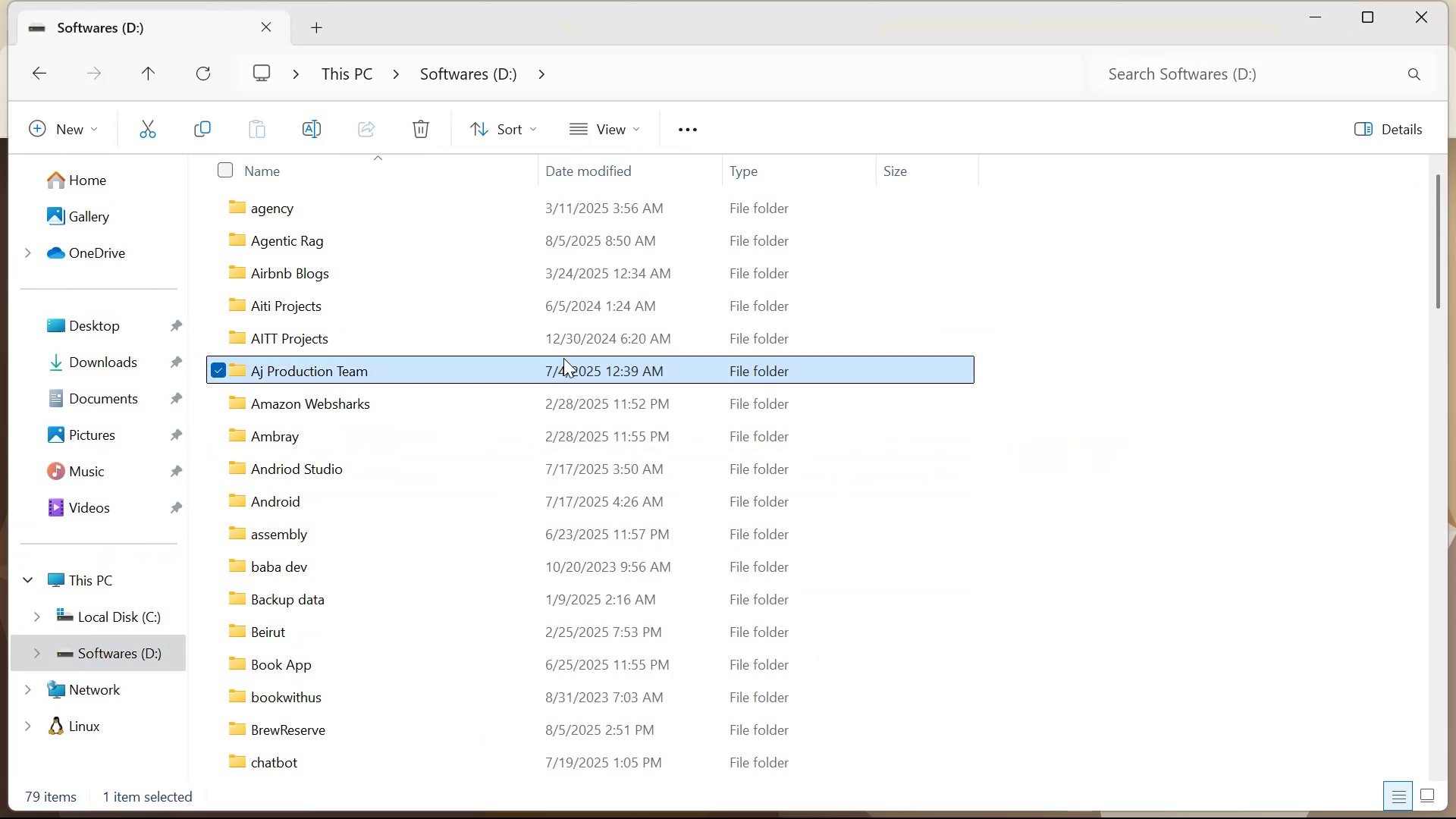 
key(N)
 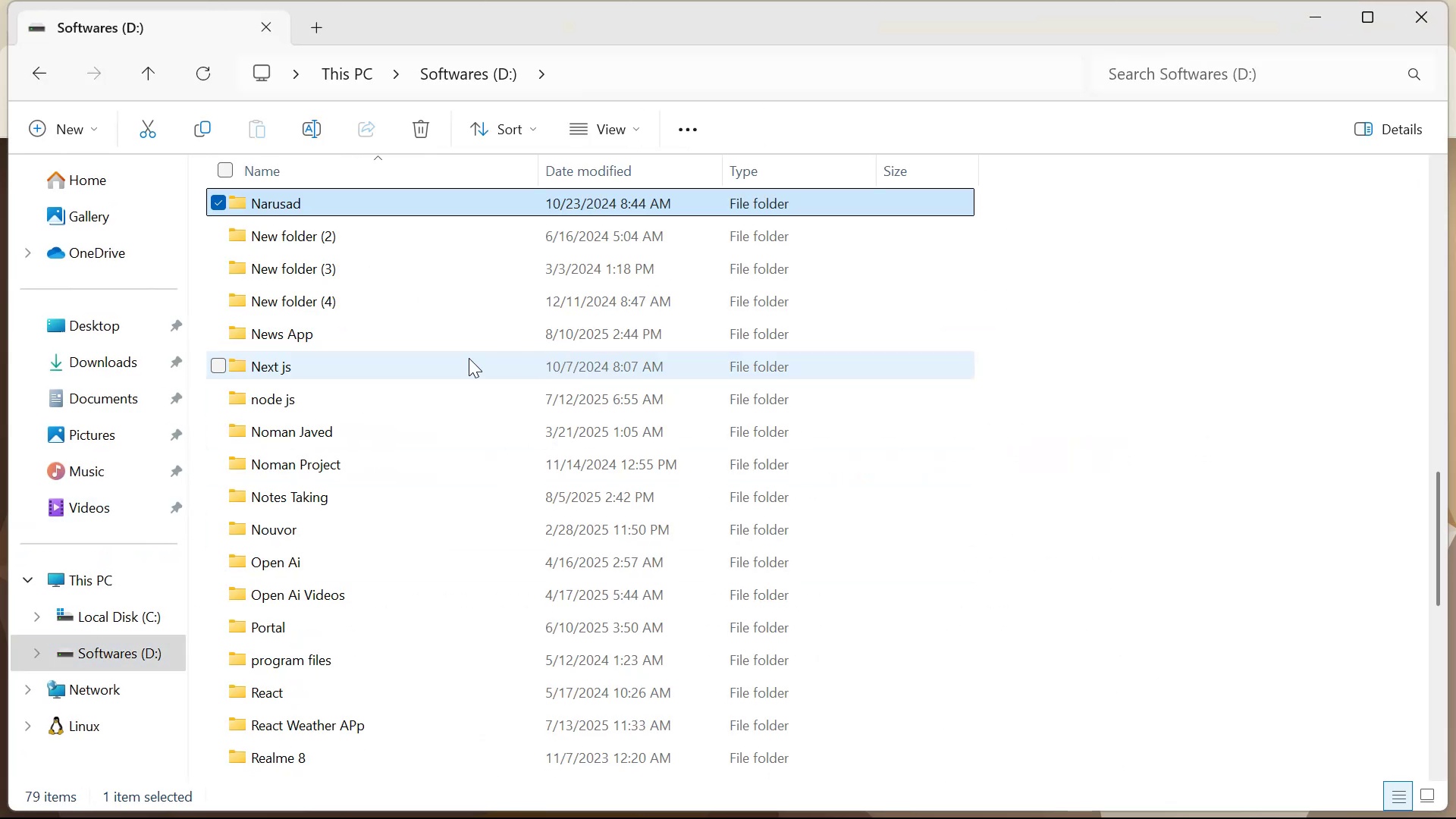 
double_click([474, 337])
 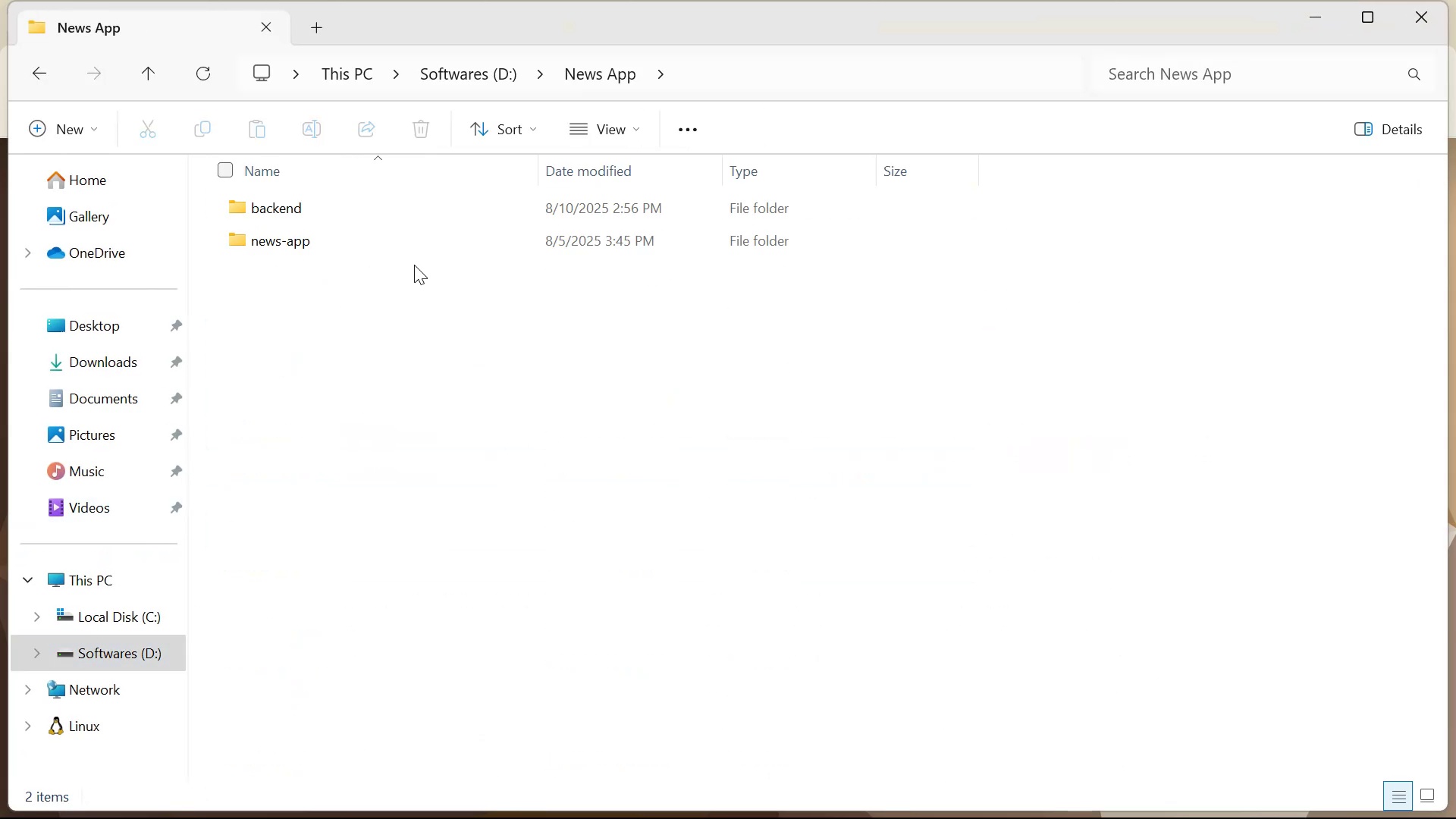 
right_click([457, 433])
 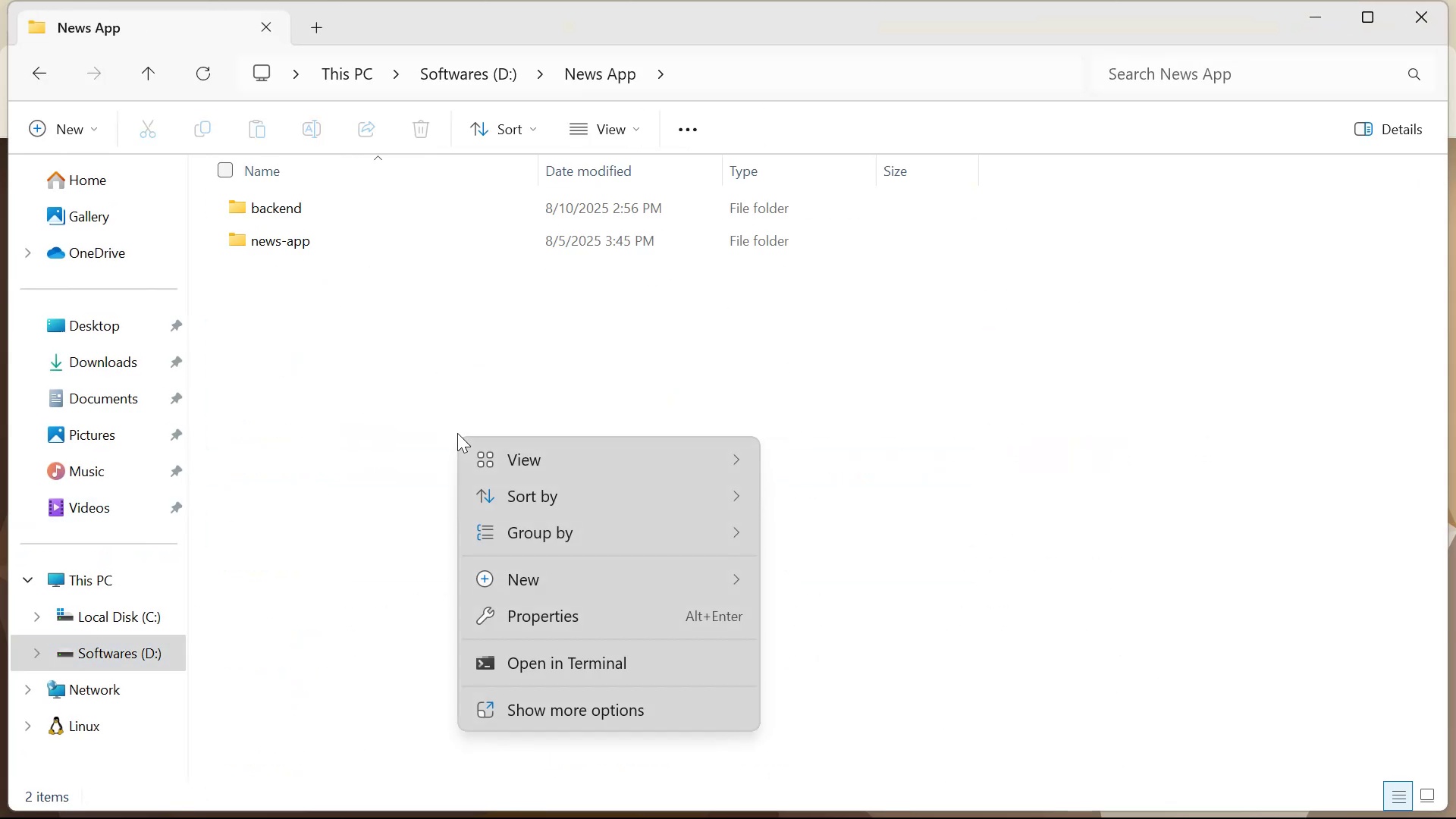 
left_click([460, 403])
 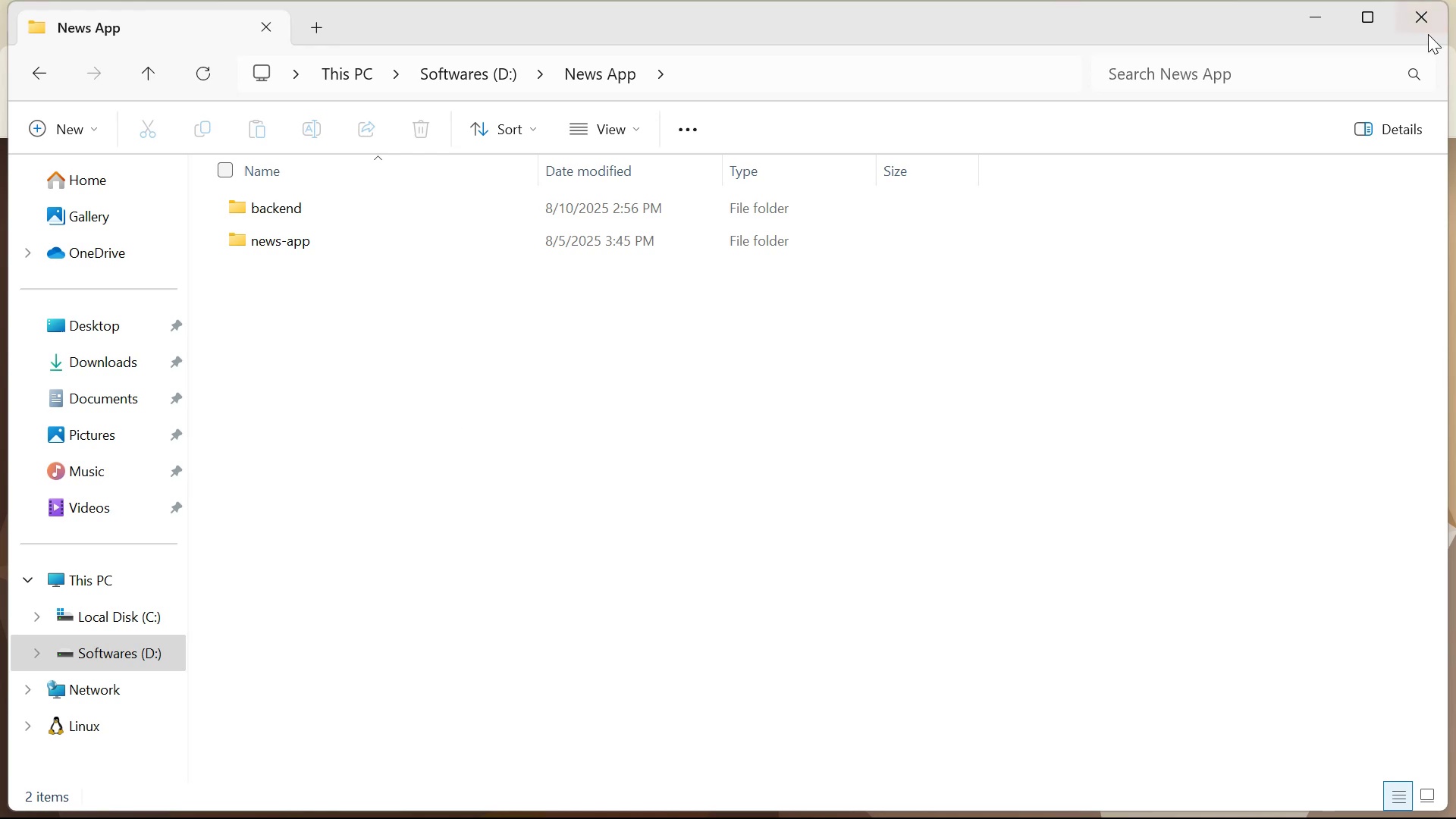 
double_click([1423, 30])
 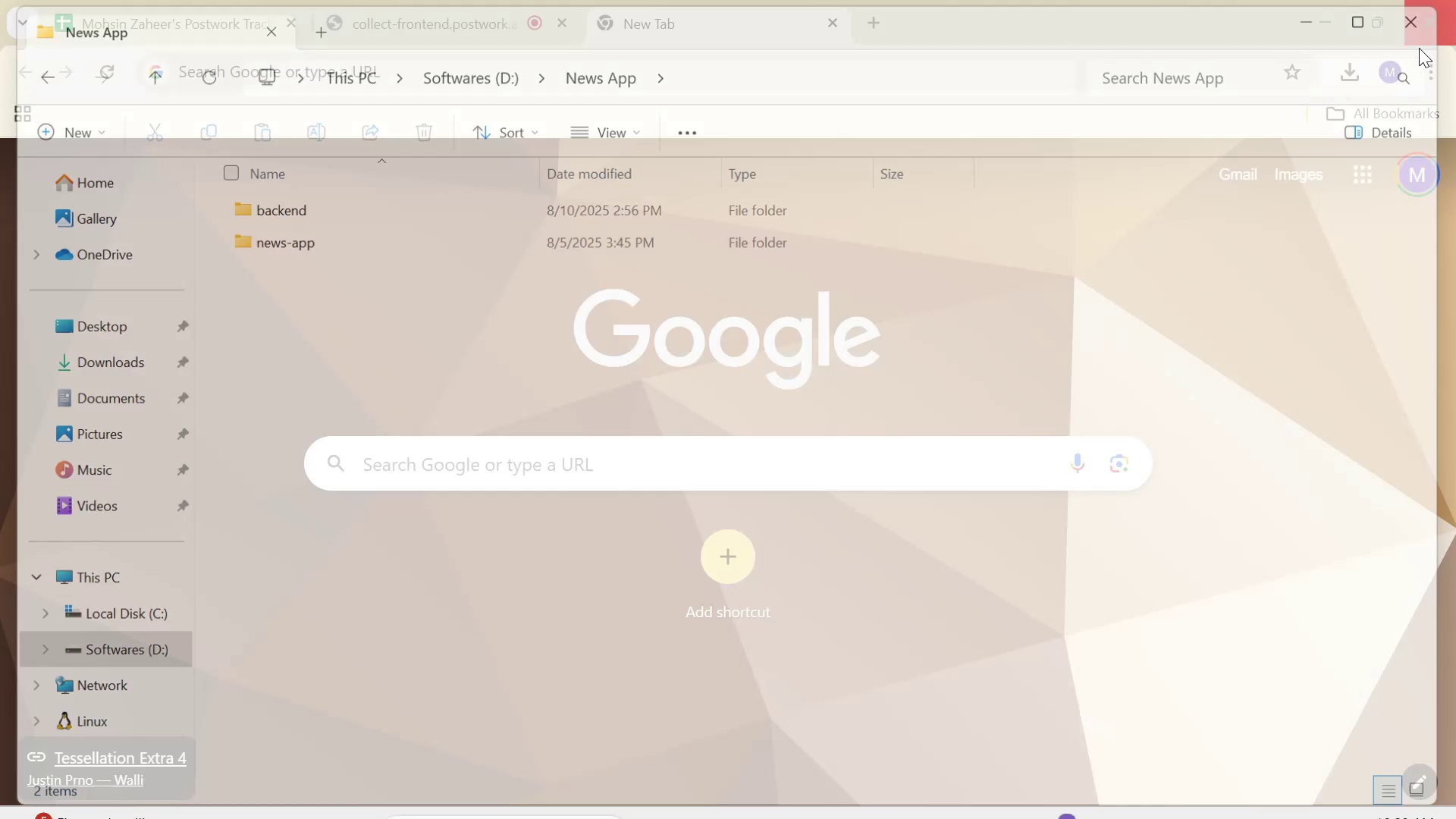 
key(Alt+Tab)
 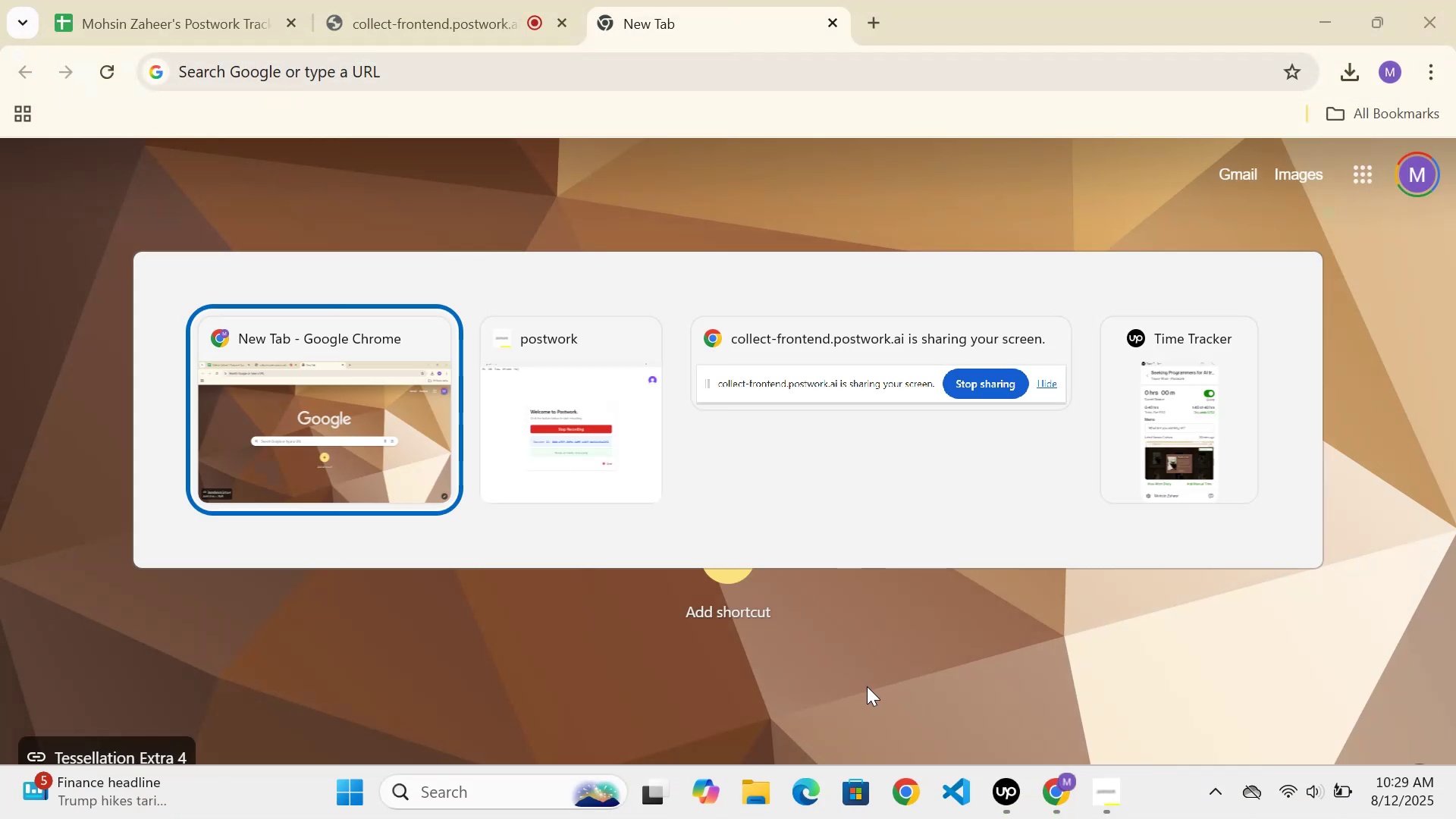 
key(Alt+Tab)
 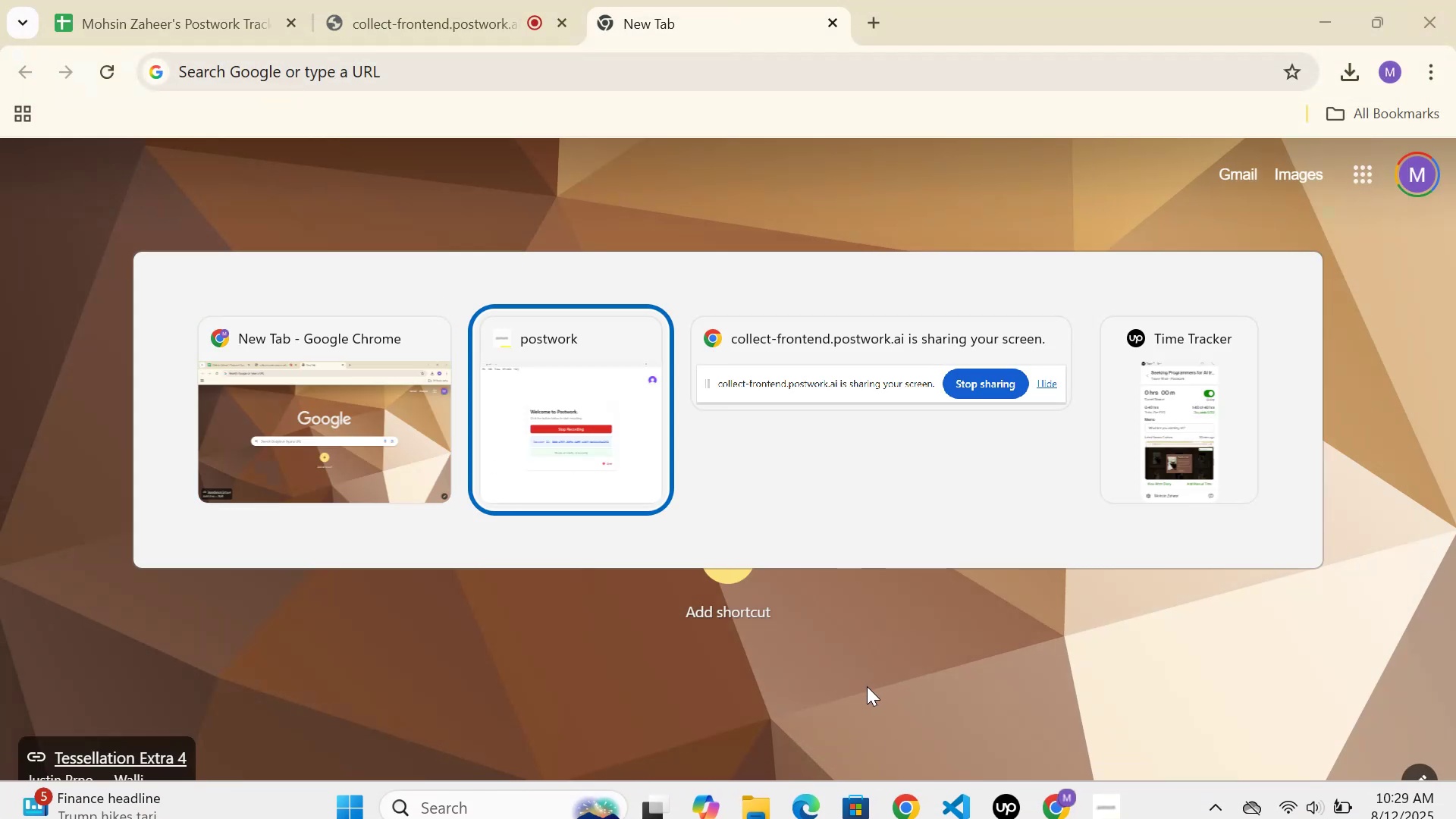 
key(Alt+Tab)
 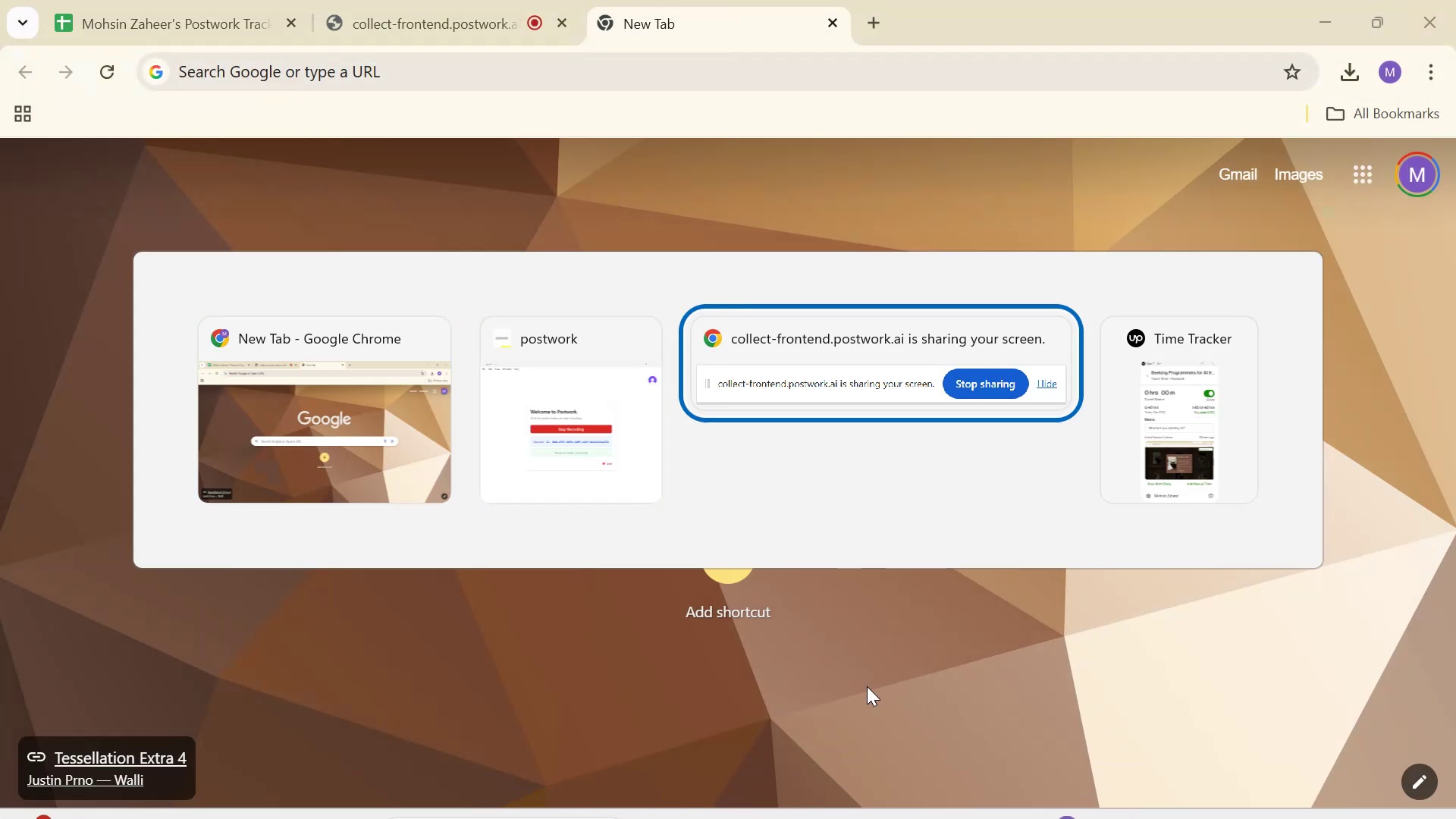 
key(Alt+Tab)
 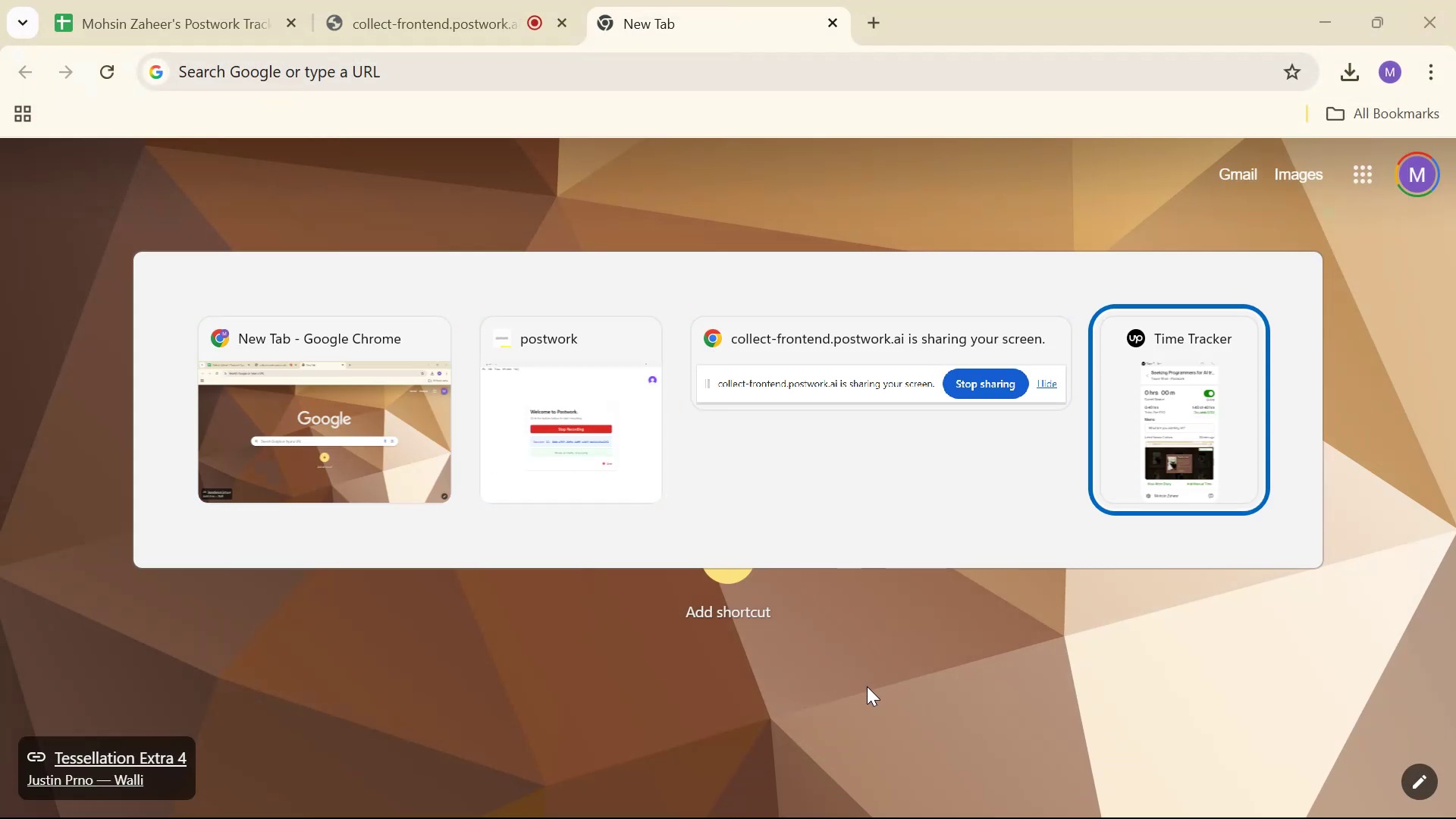 
key(Alt+Tab)
 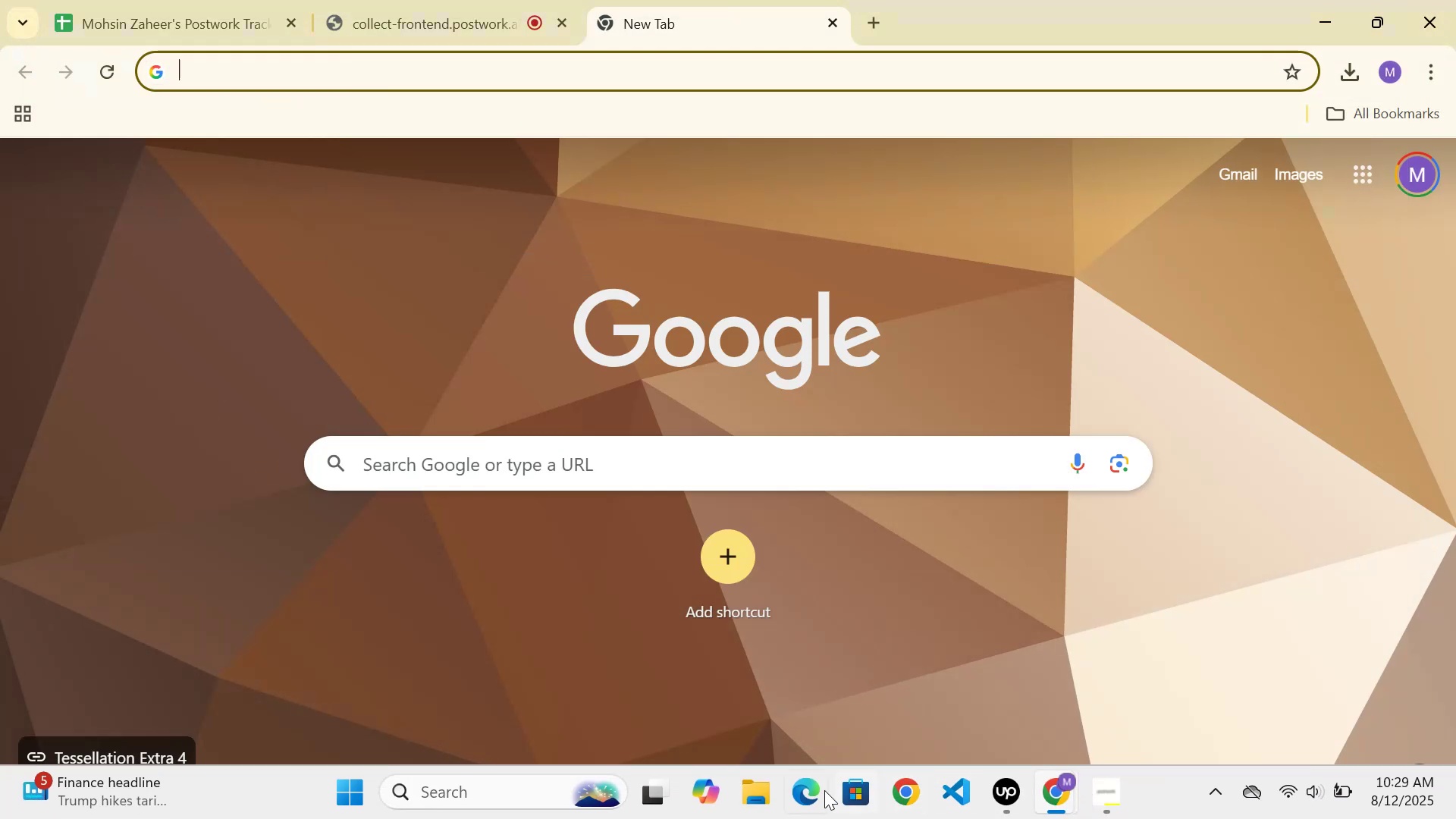 
left_click([959, 792])
 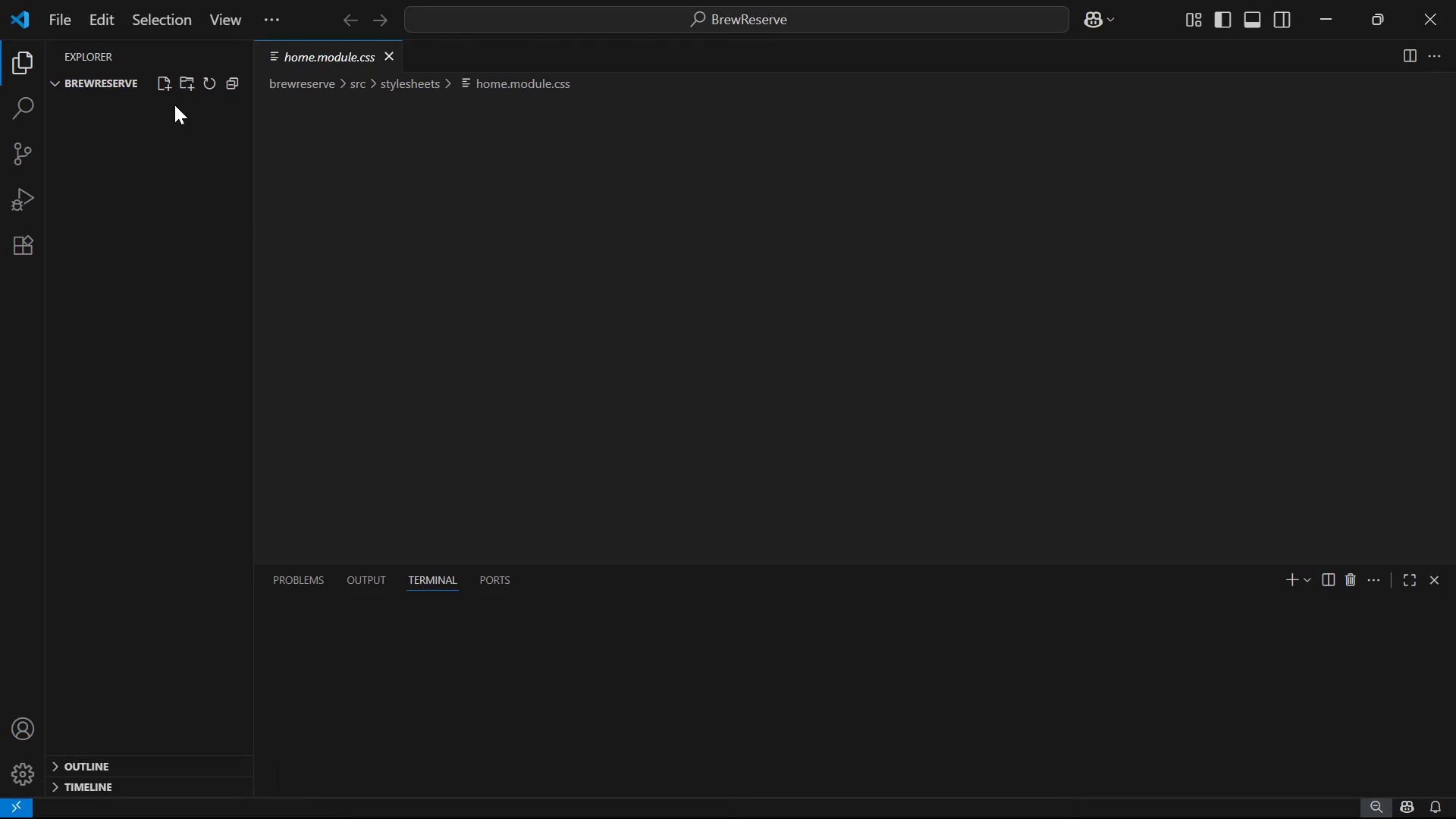 
double_click([48, 15])
 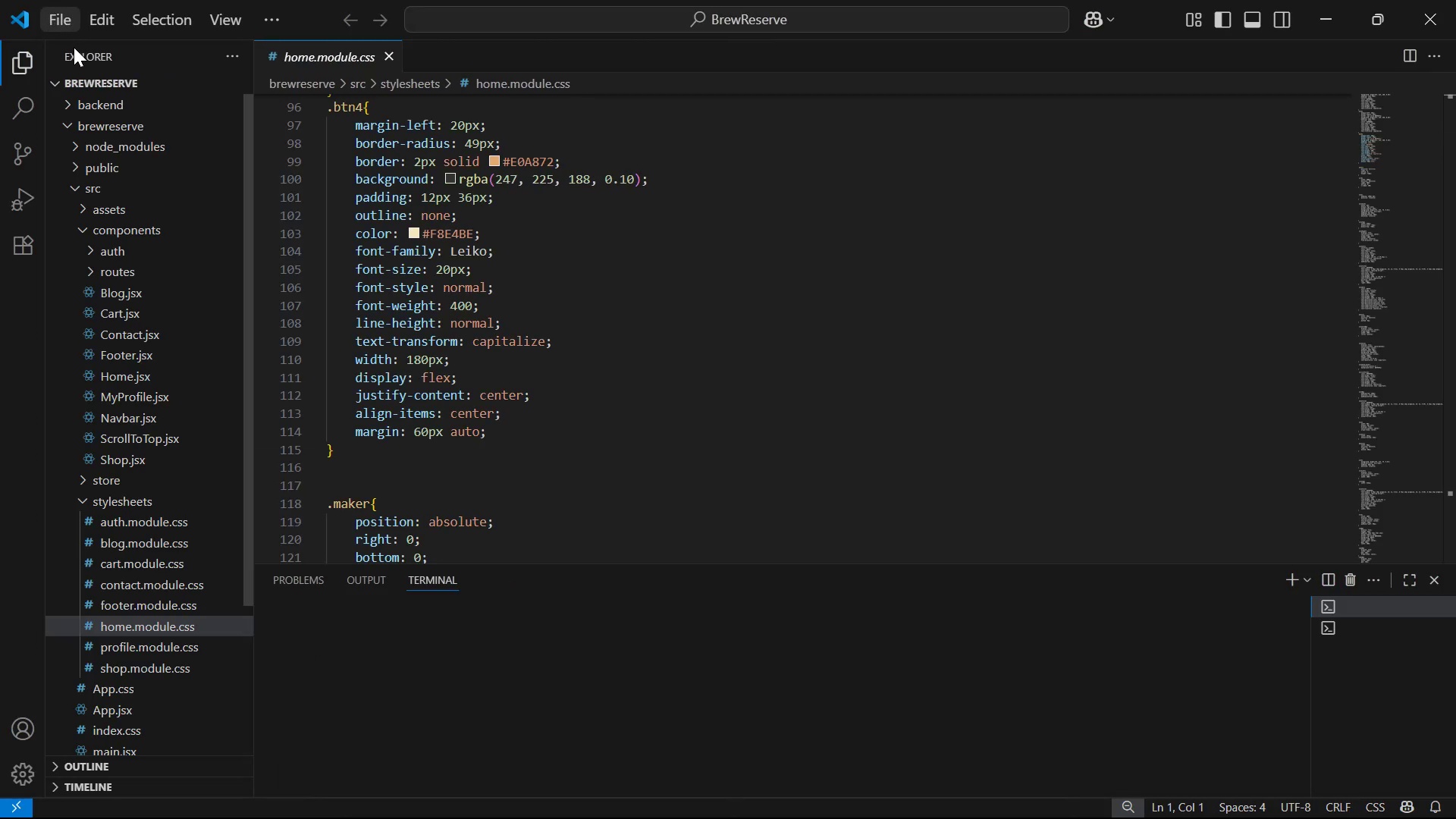 
left_click([68, 14])
 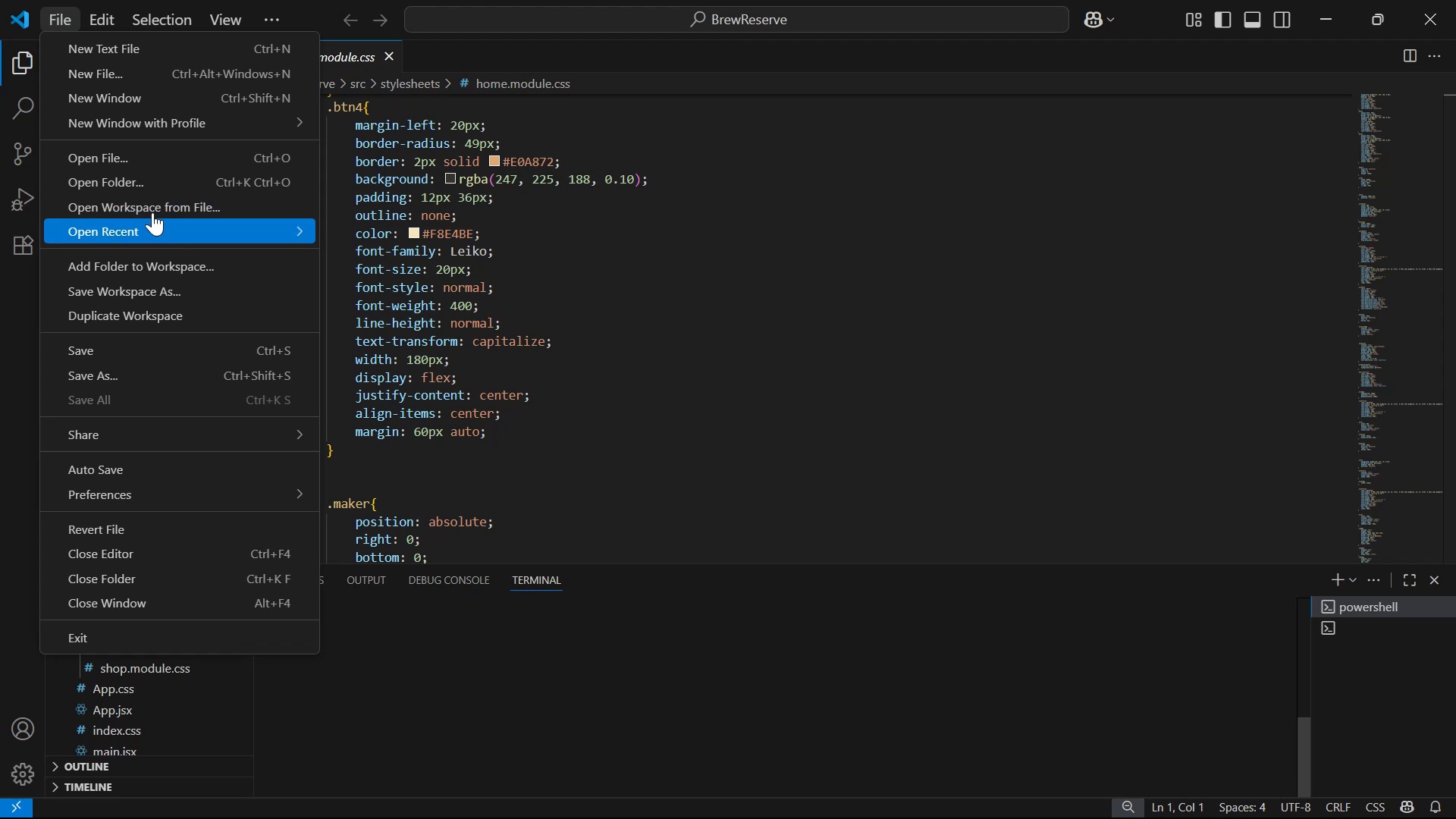 
left_click([158, 177])
 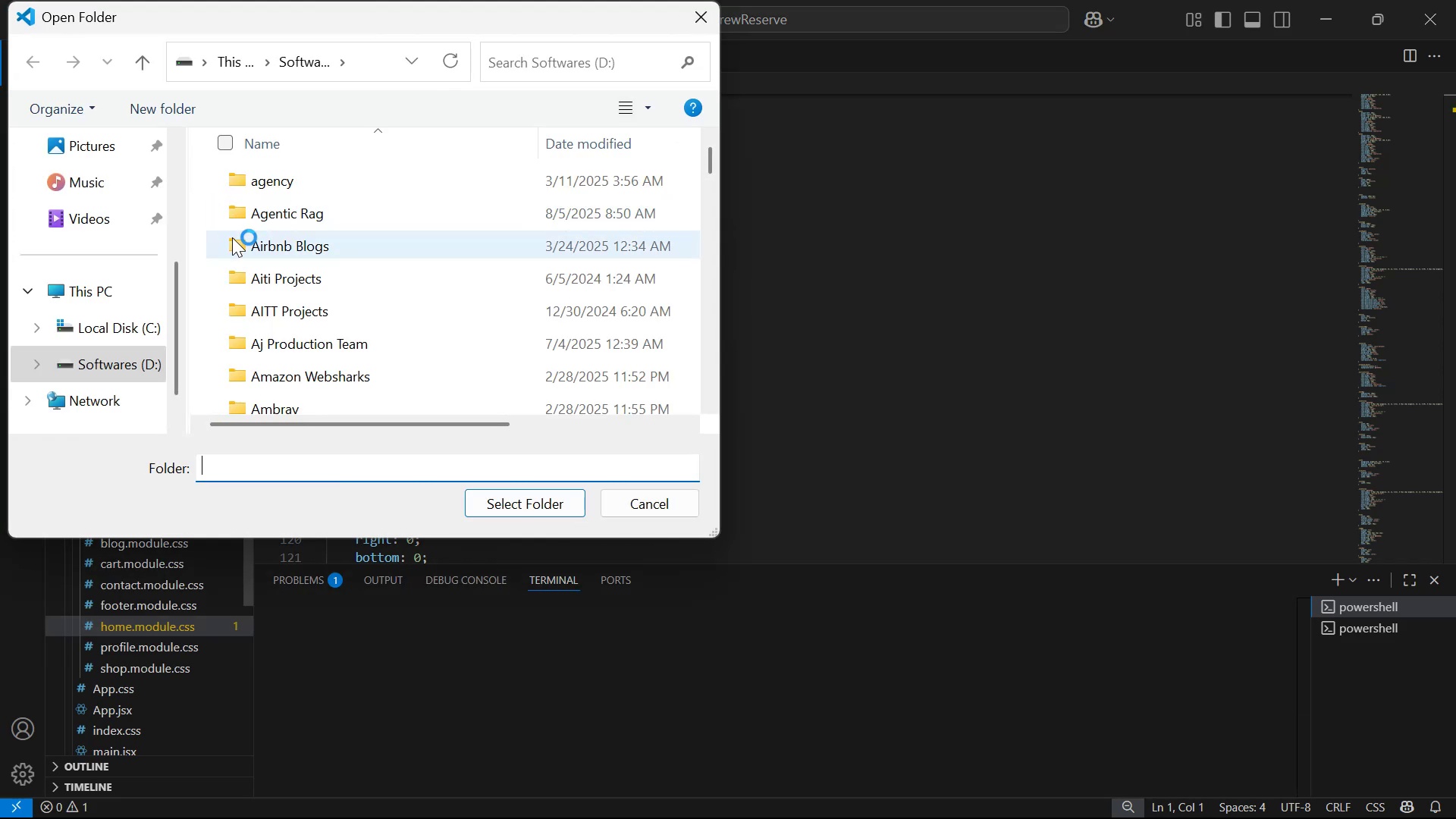 
left_click([382, 287])
 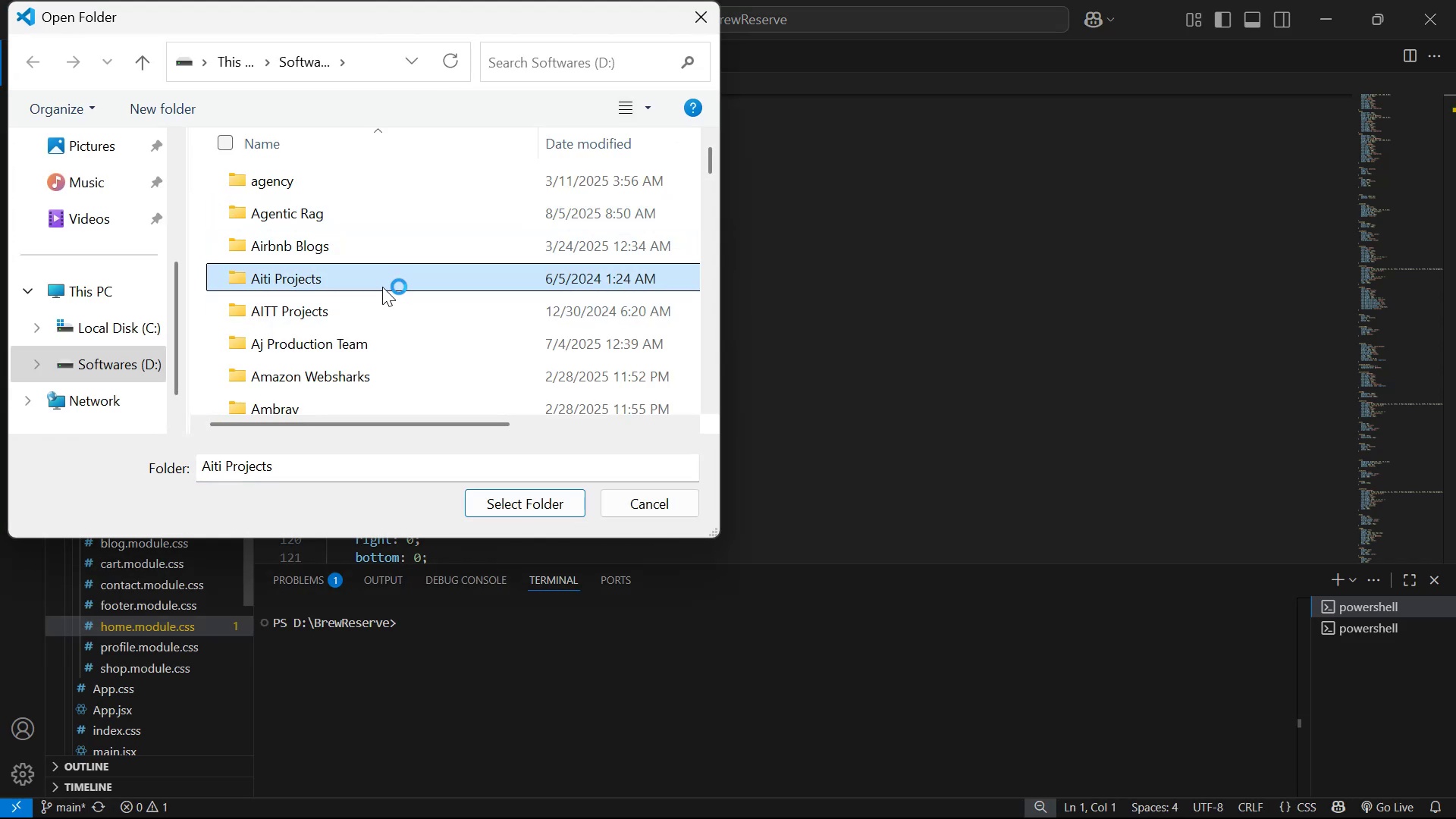 
key(N)
 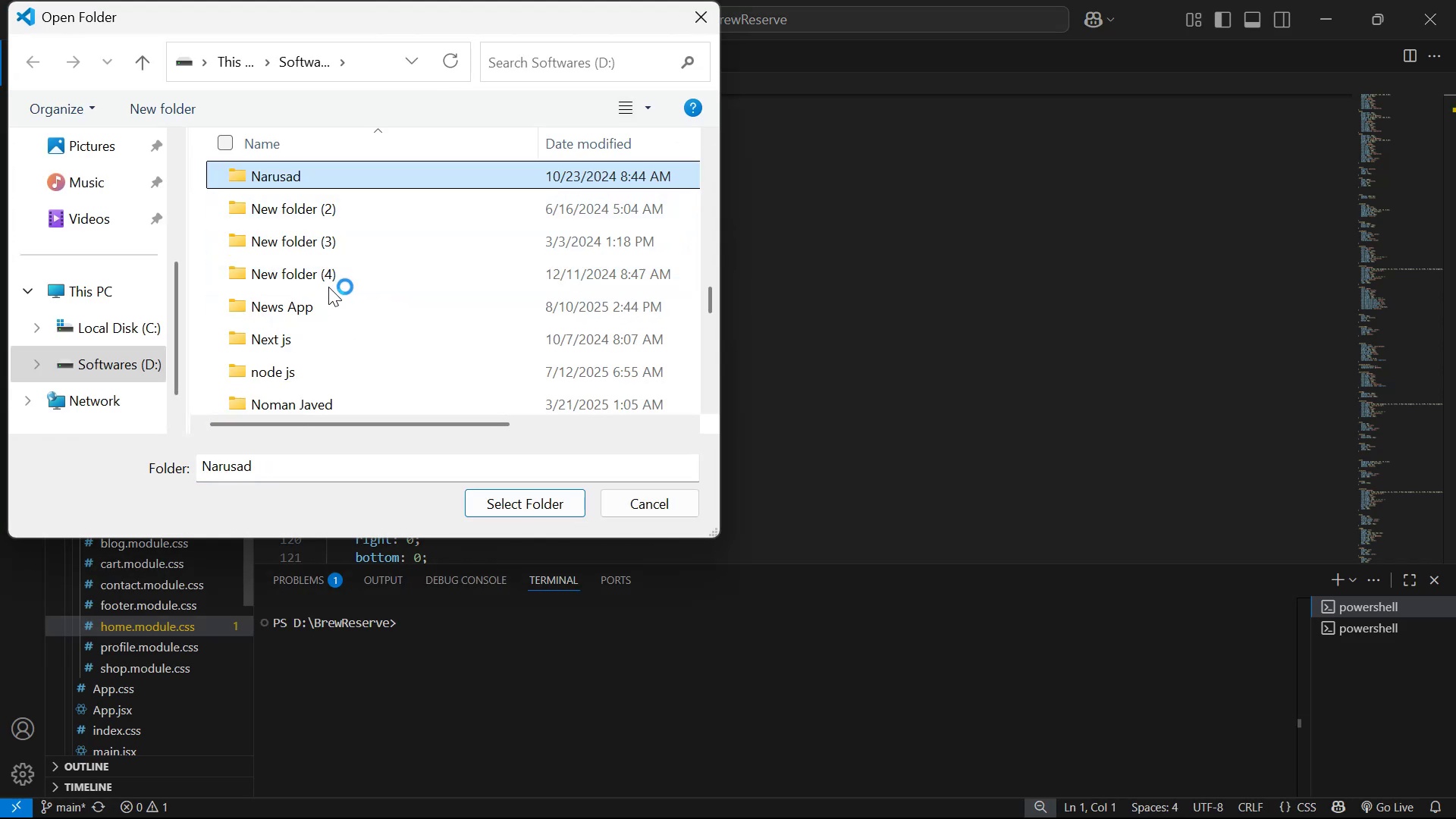 
left_click([337, 298])
 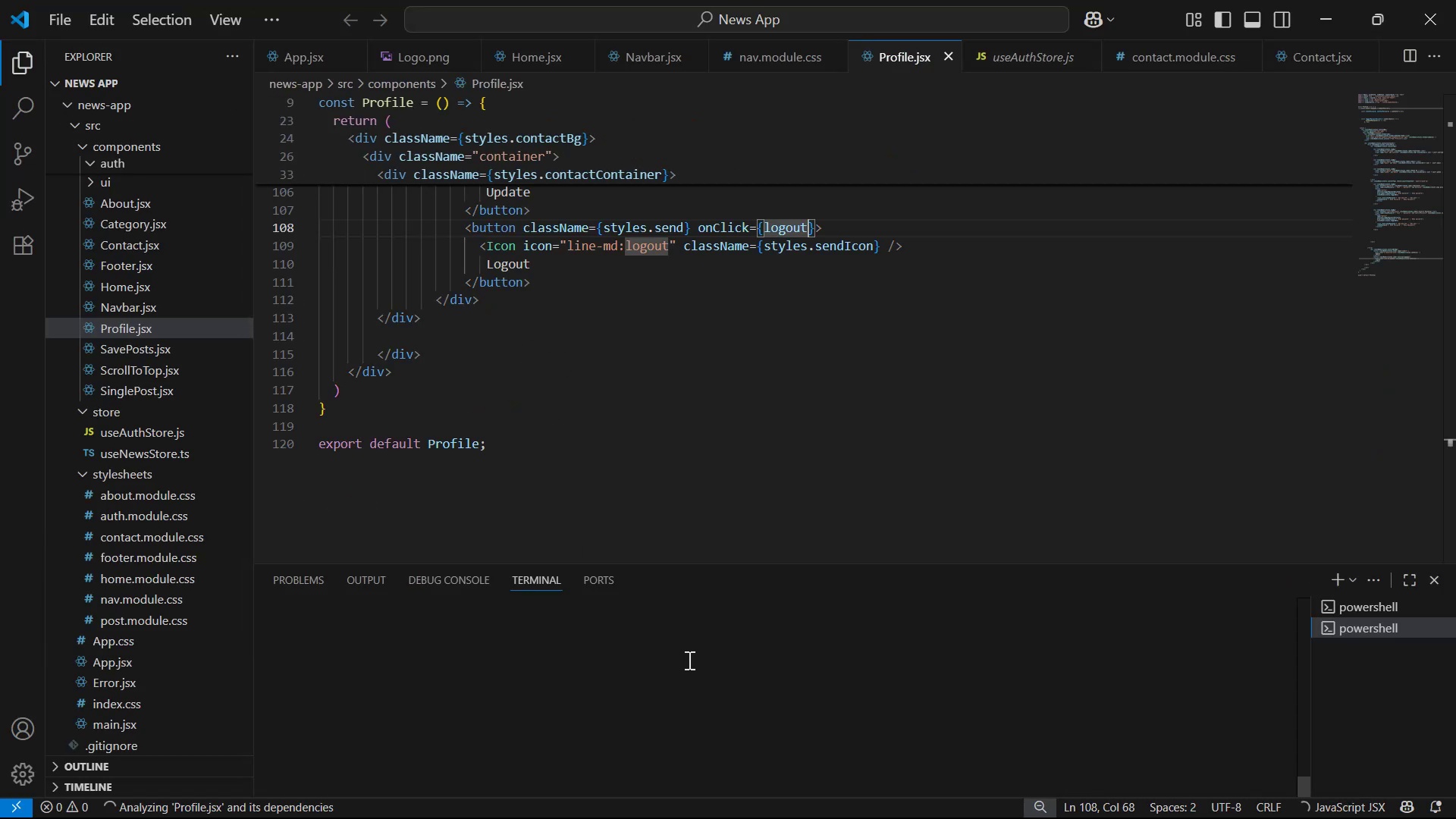 
wait(6.42)
 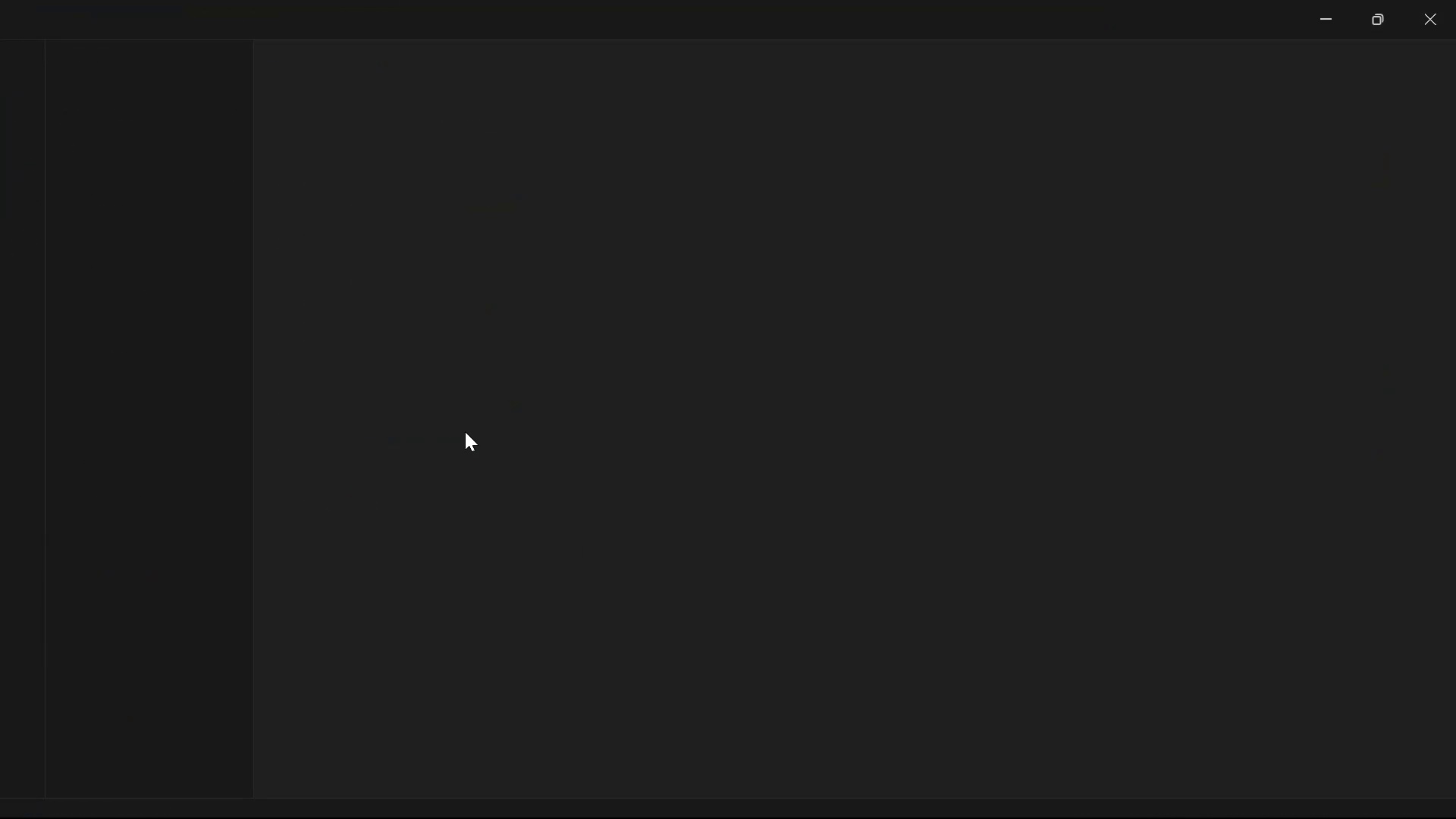 
left_click([688, 660])
 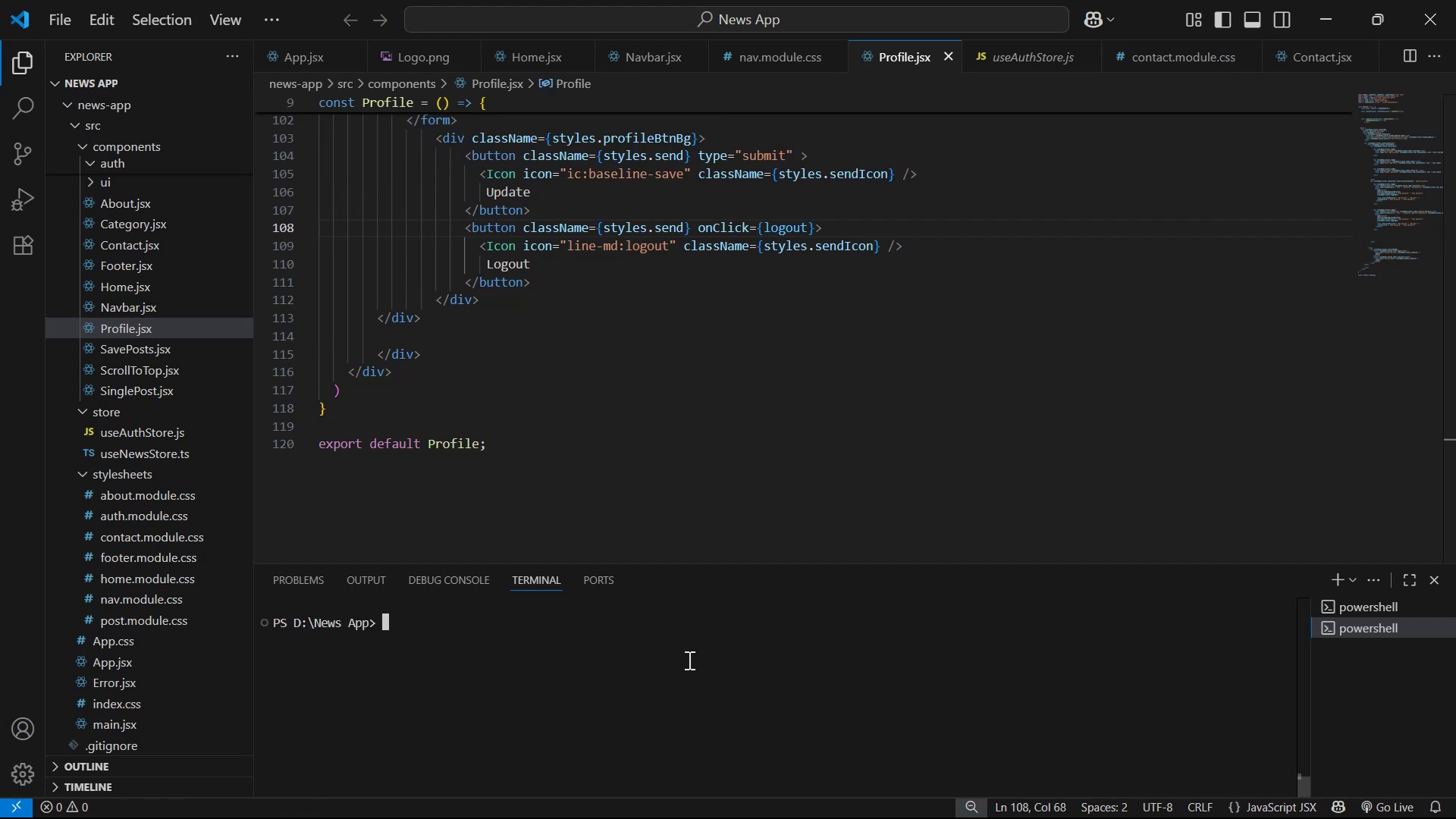 
type(cd ne)
key(Tab)
 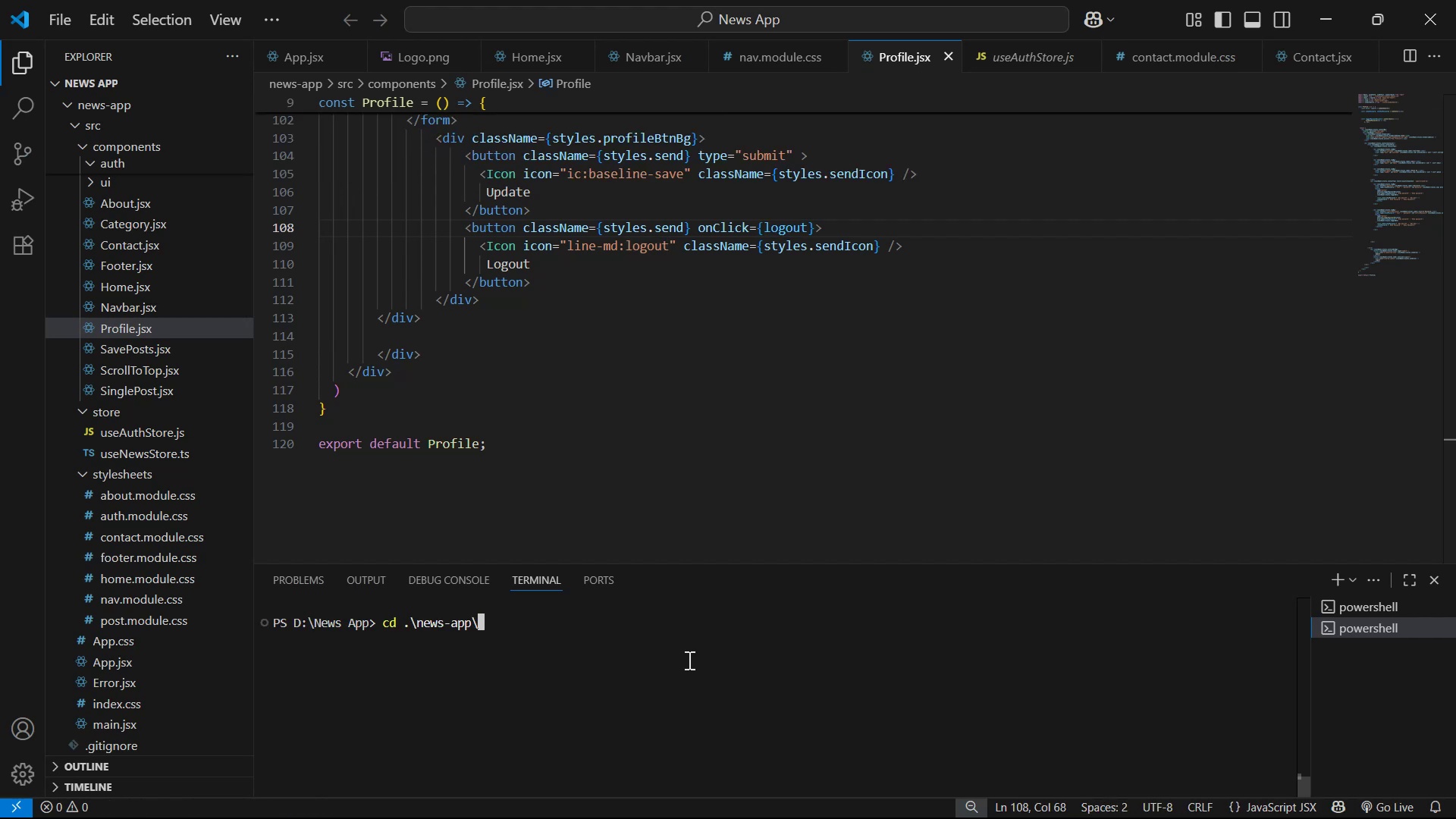 
key(Enter)
 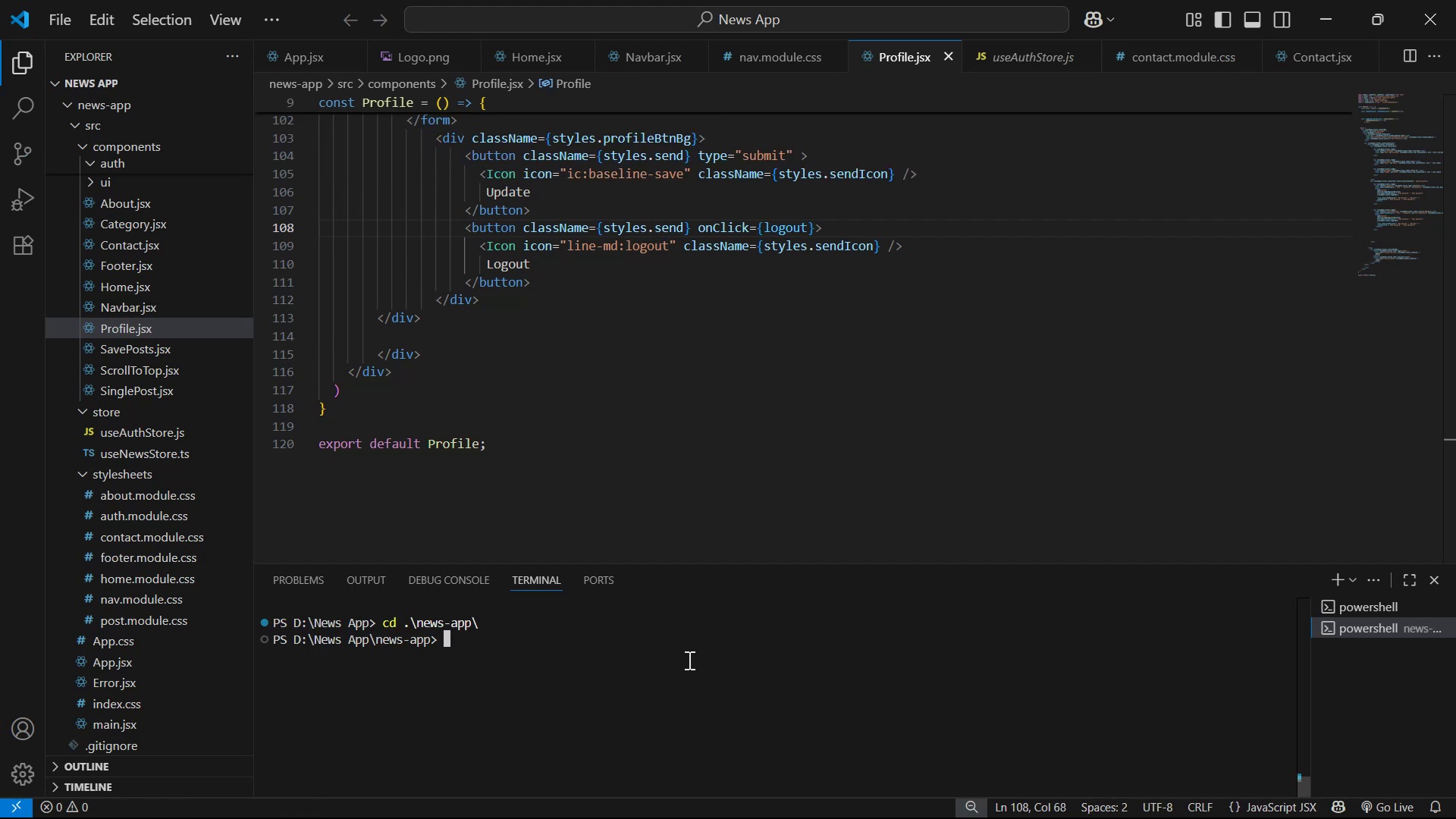 
type(npm rund )
key(Backspace)
key(Backspace)
type( dev)
 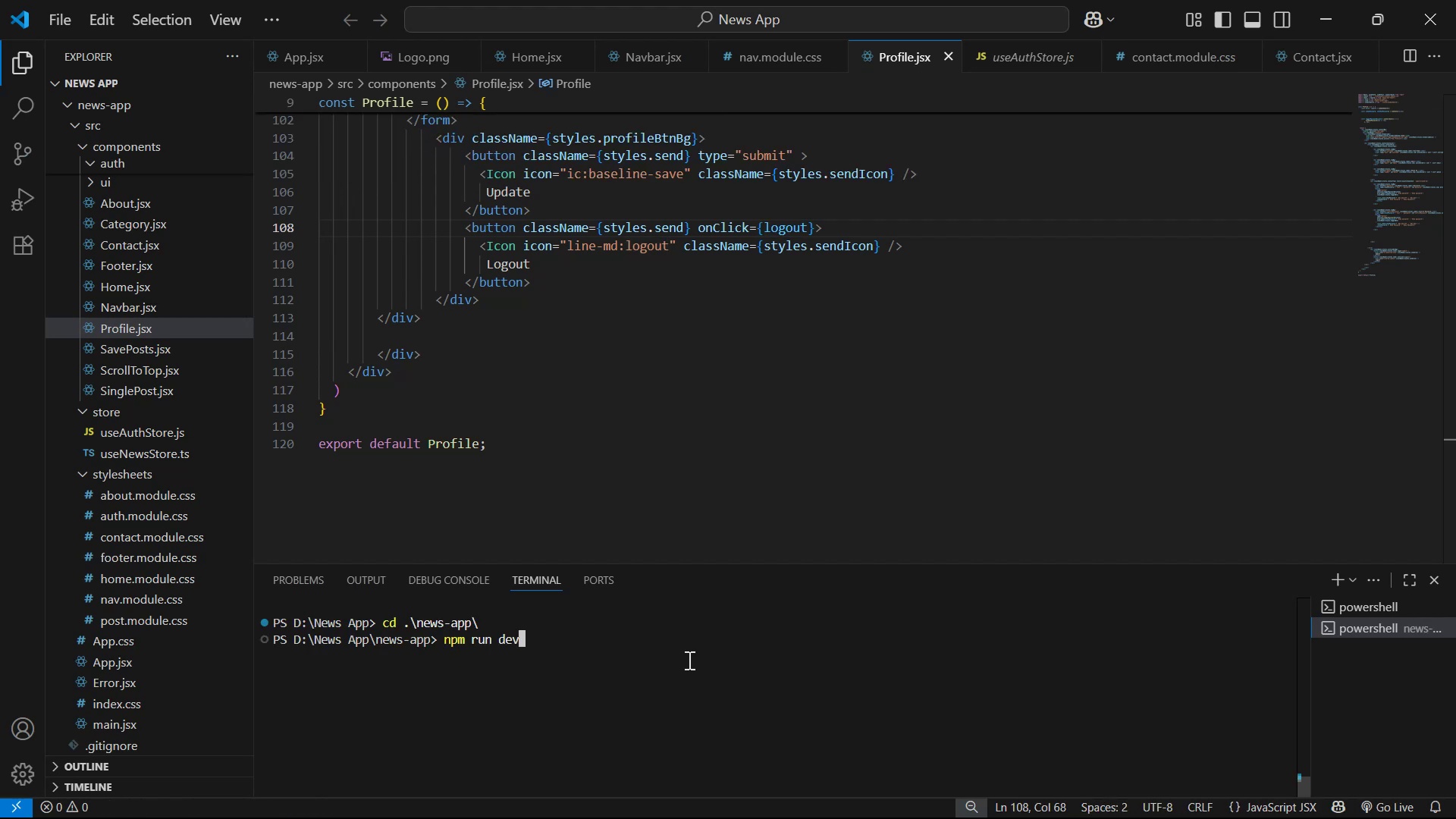 
key(Enter)
 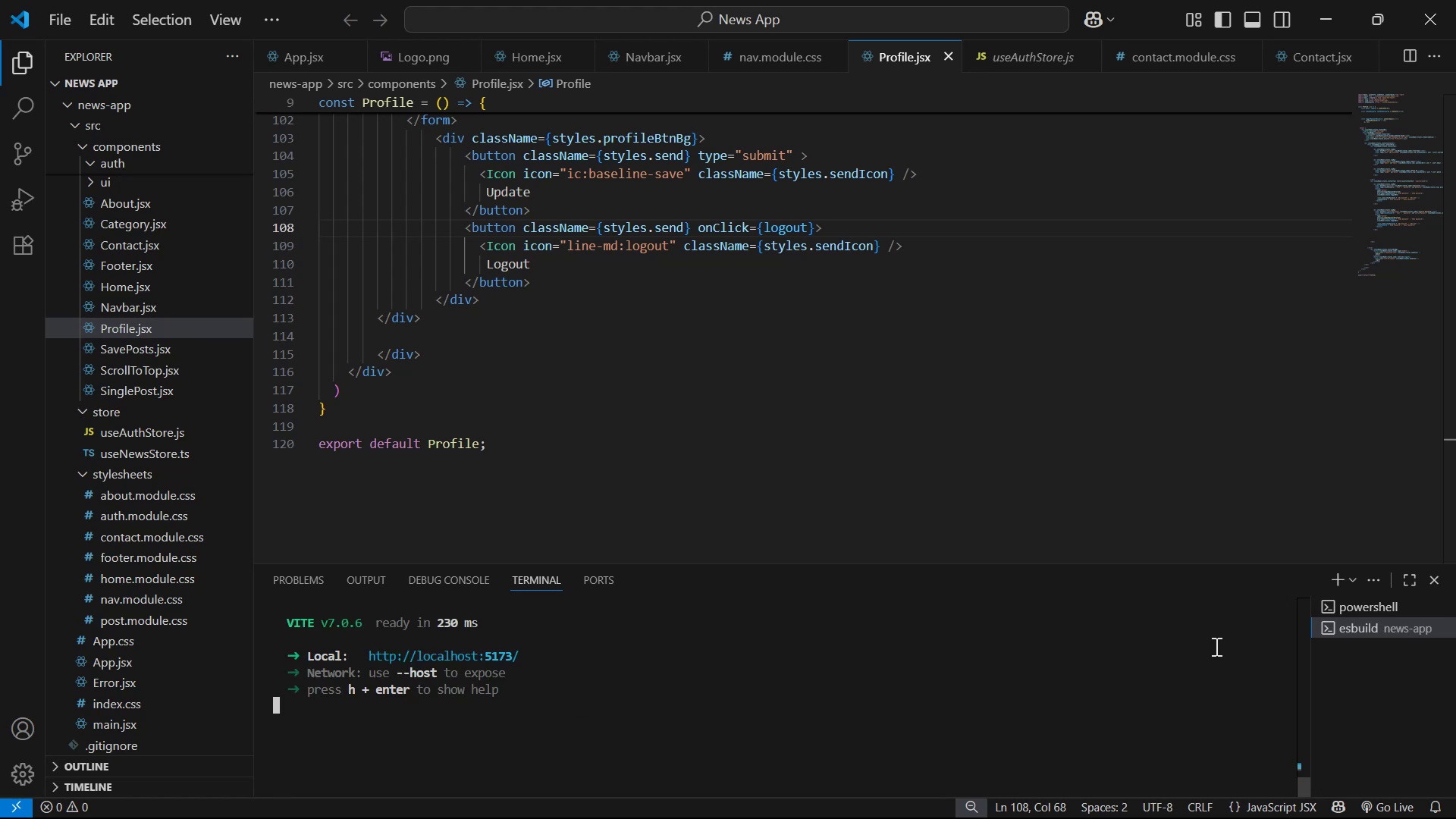 
double_click([1379, 604])
 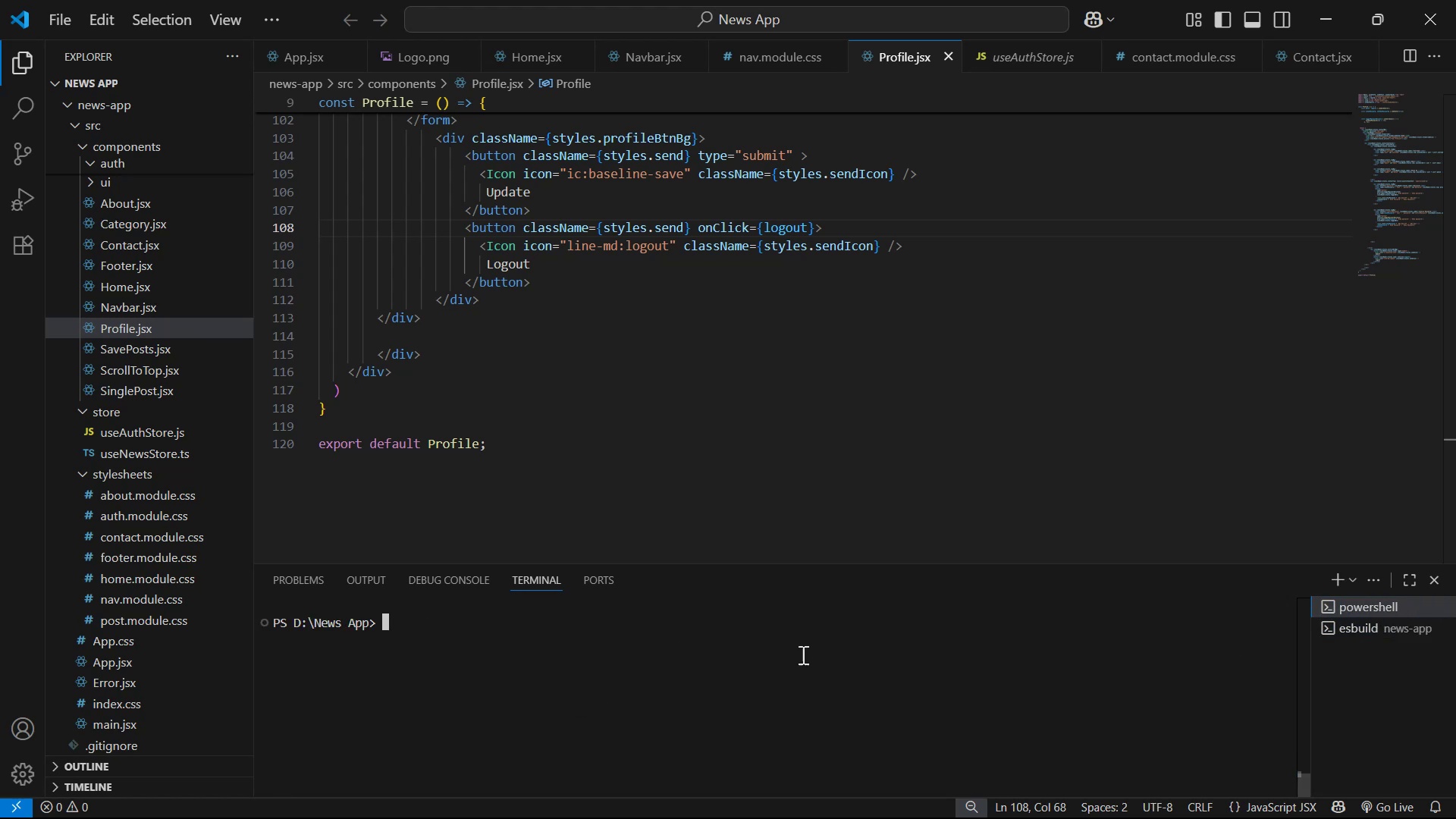 
left_click([695, 656])
 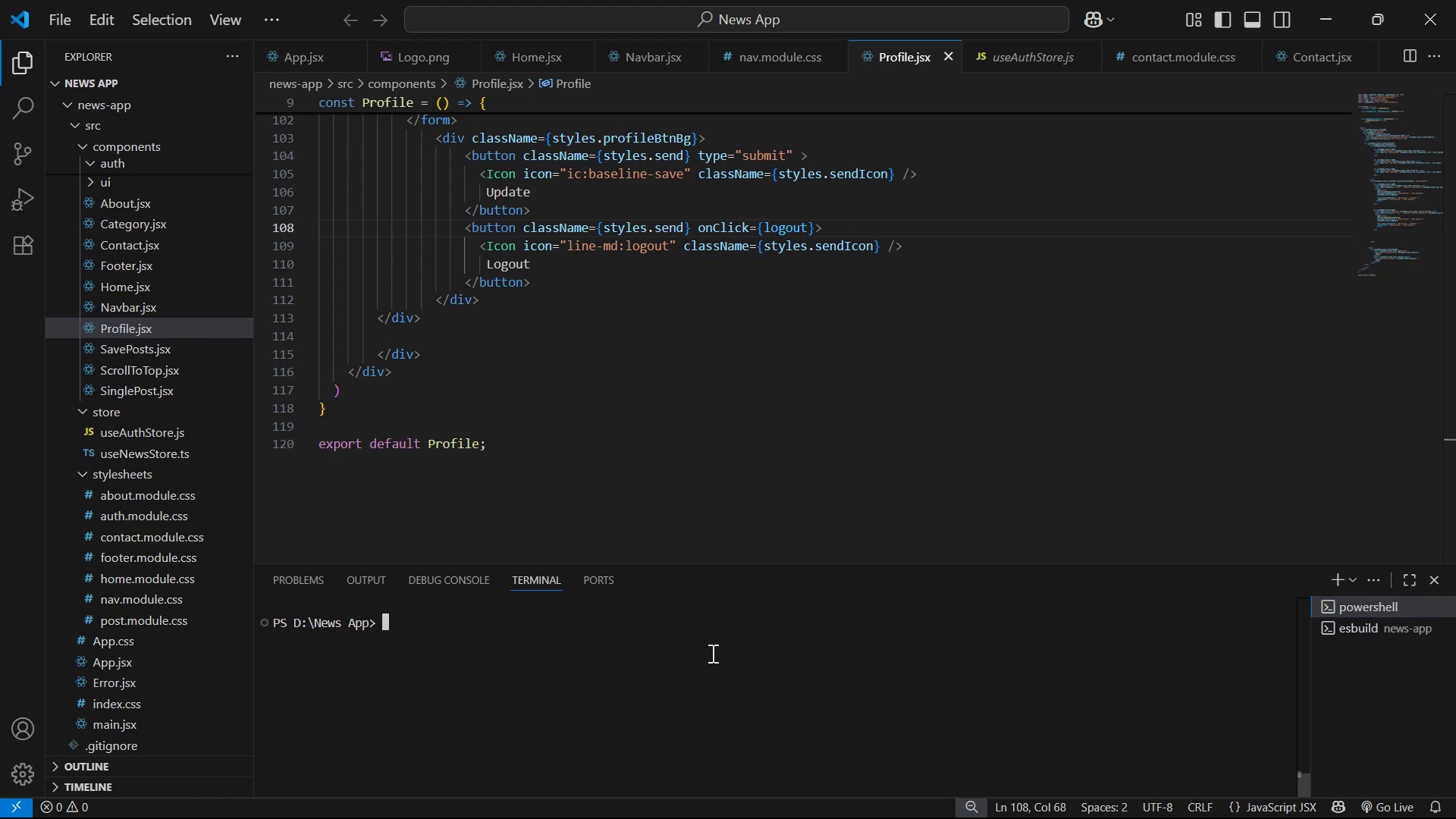 
type(cd ba)
key(Tab)
 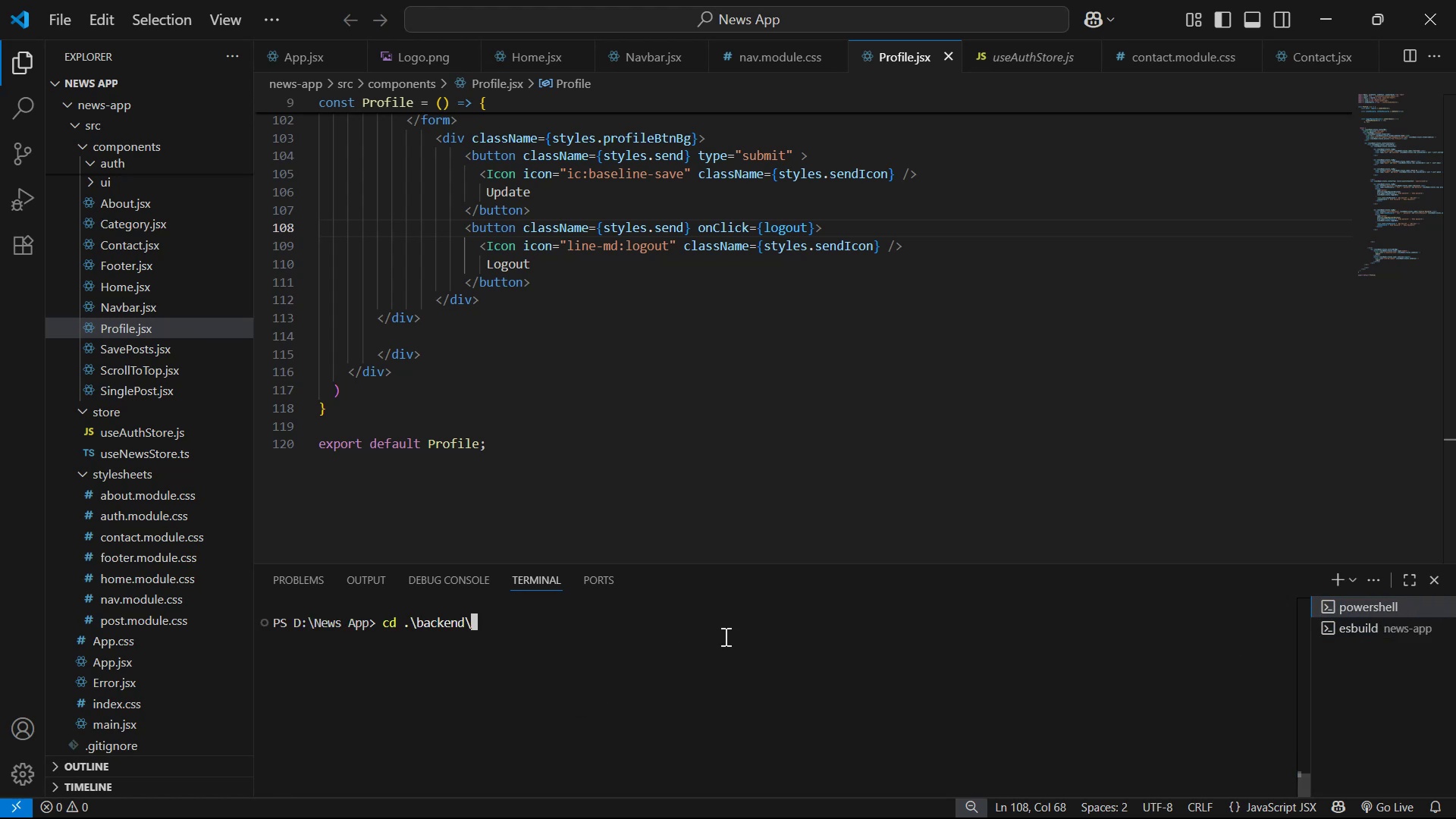 
key(Enter)
 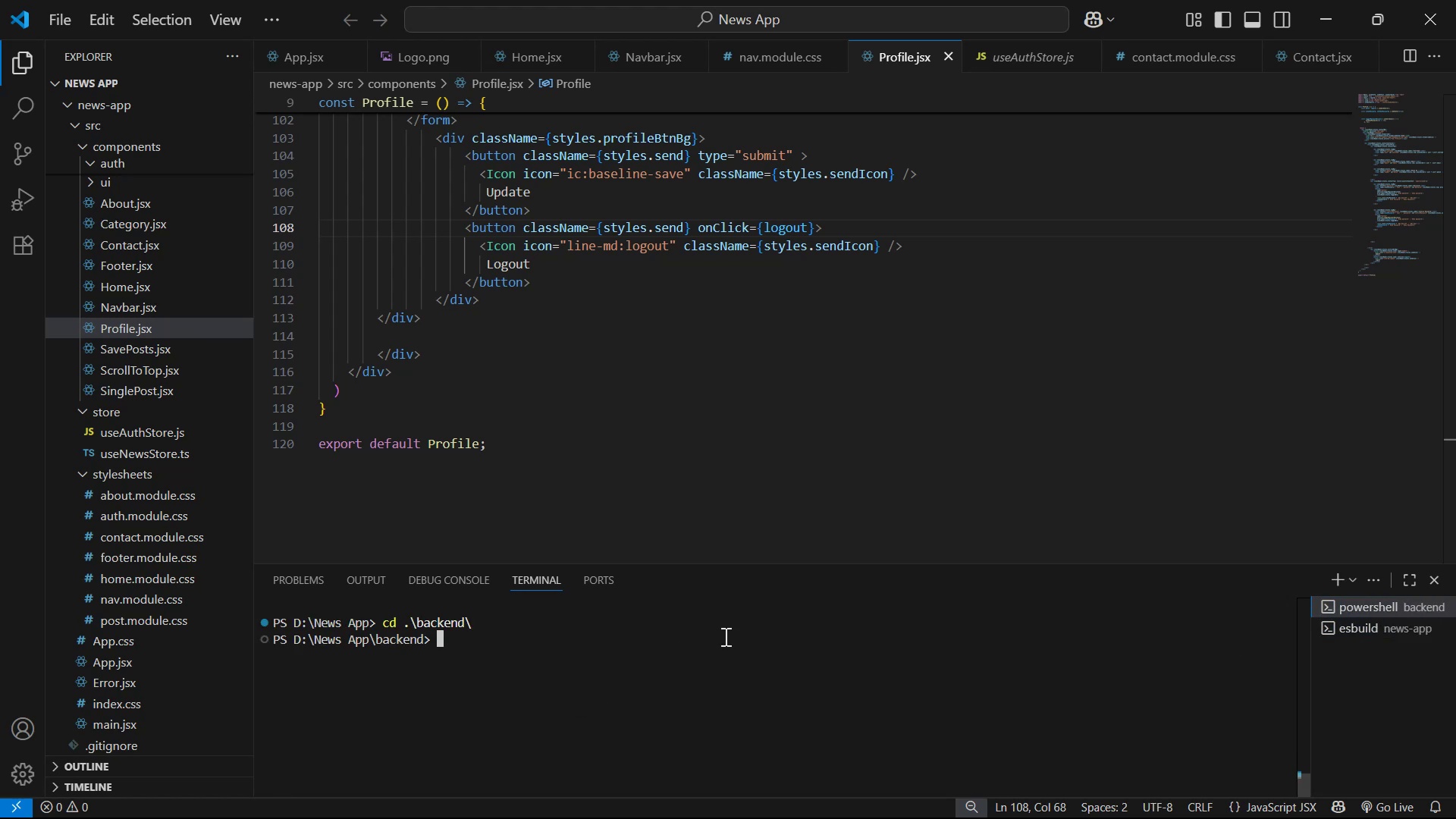 
type(nodemon se)
key(Tab)
 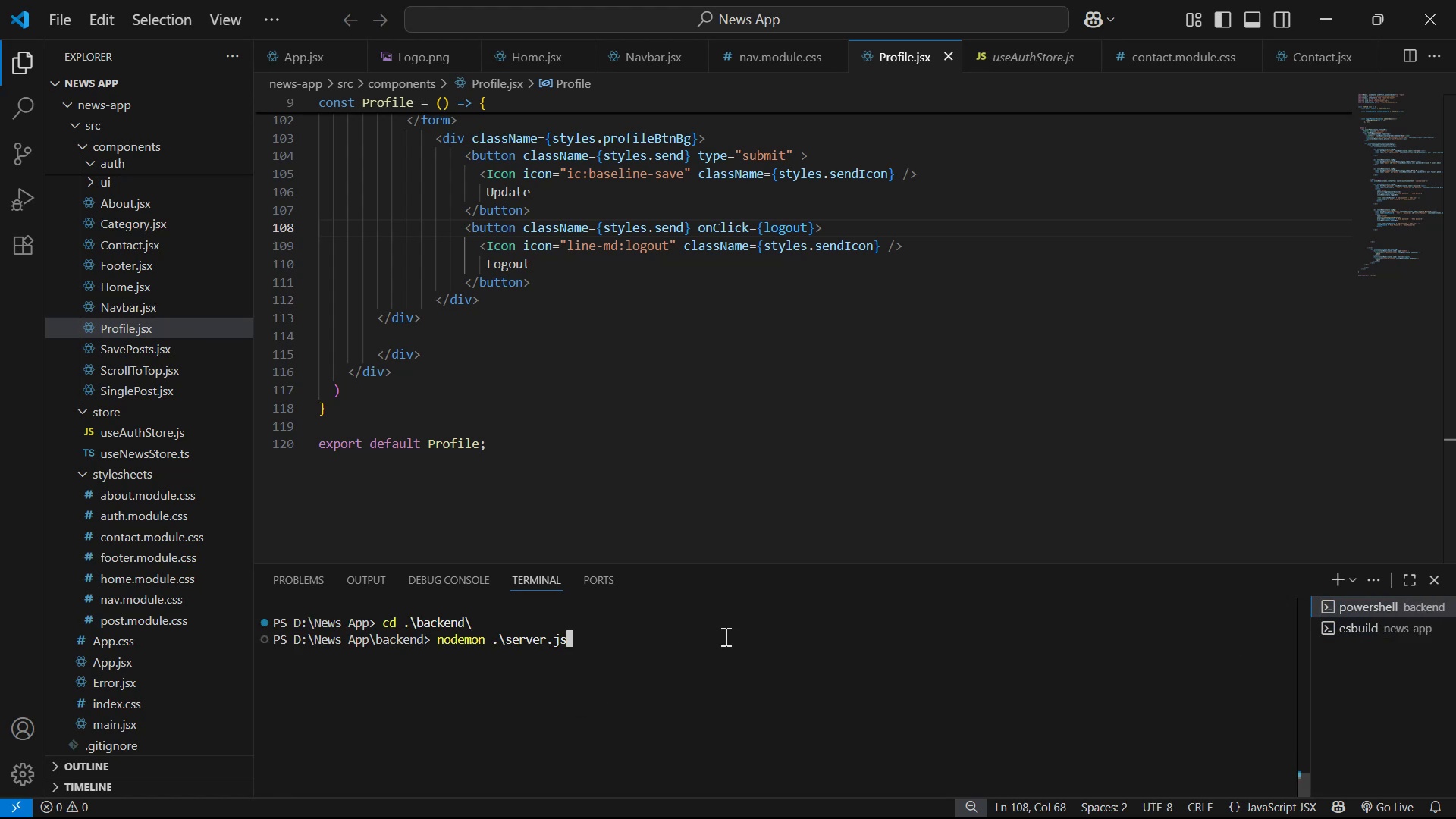 
key(Enter)
 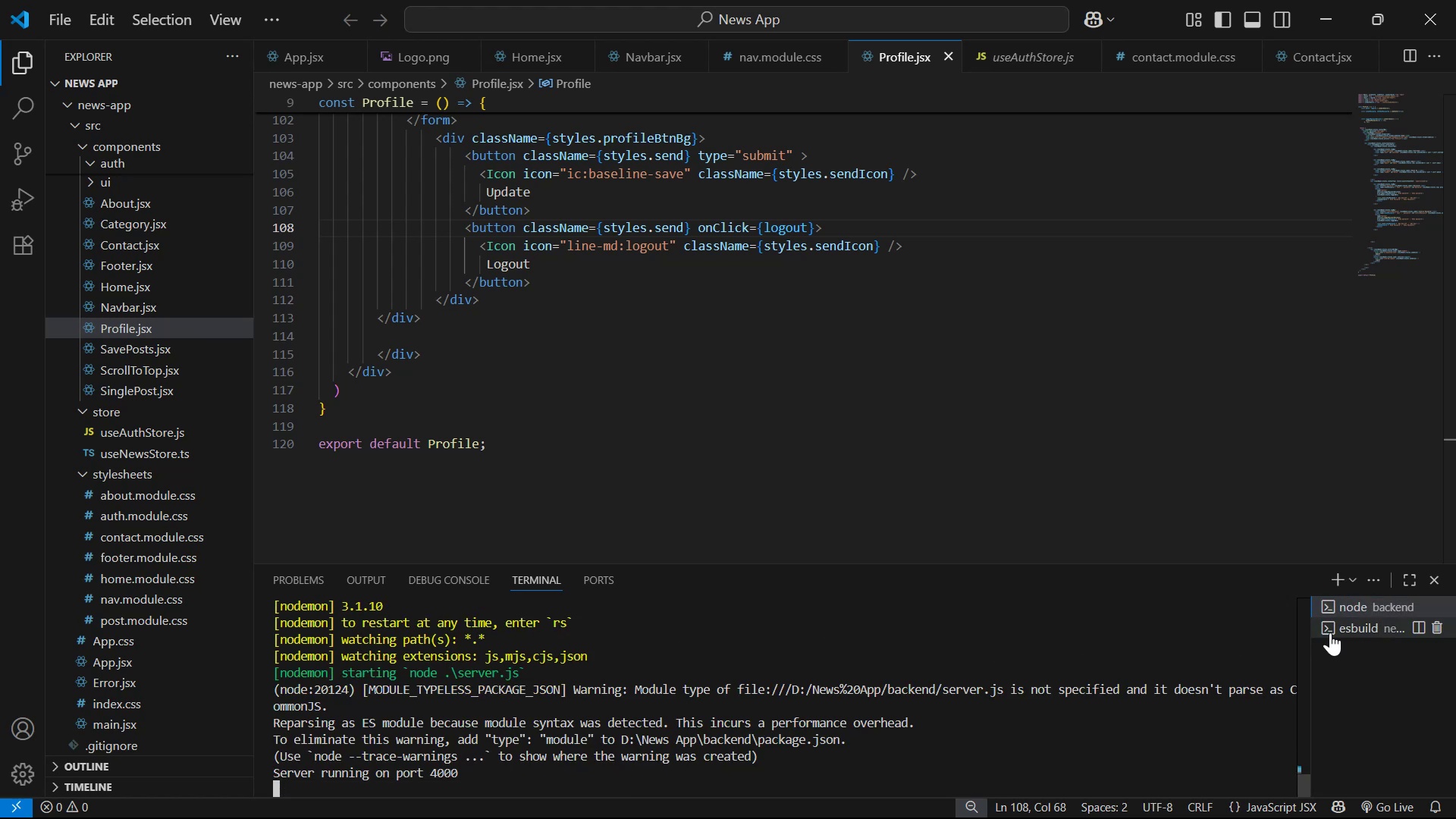 
left_click([1345, 630])
 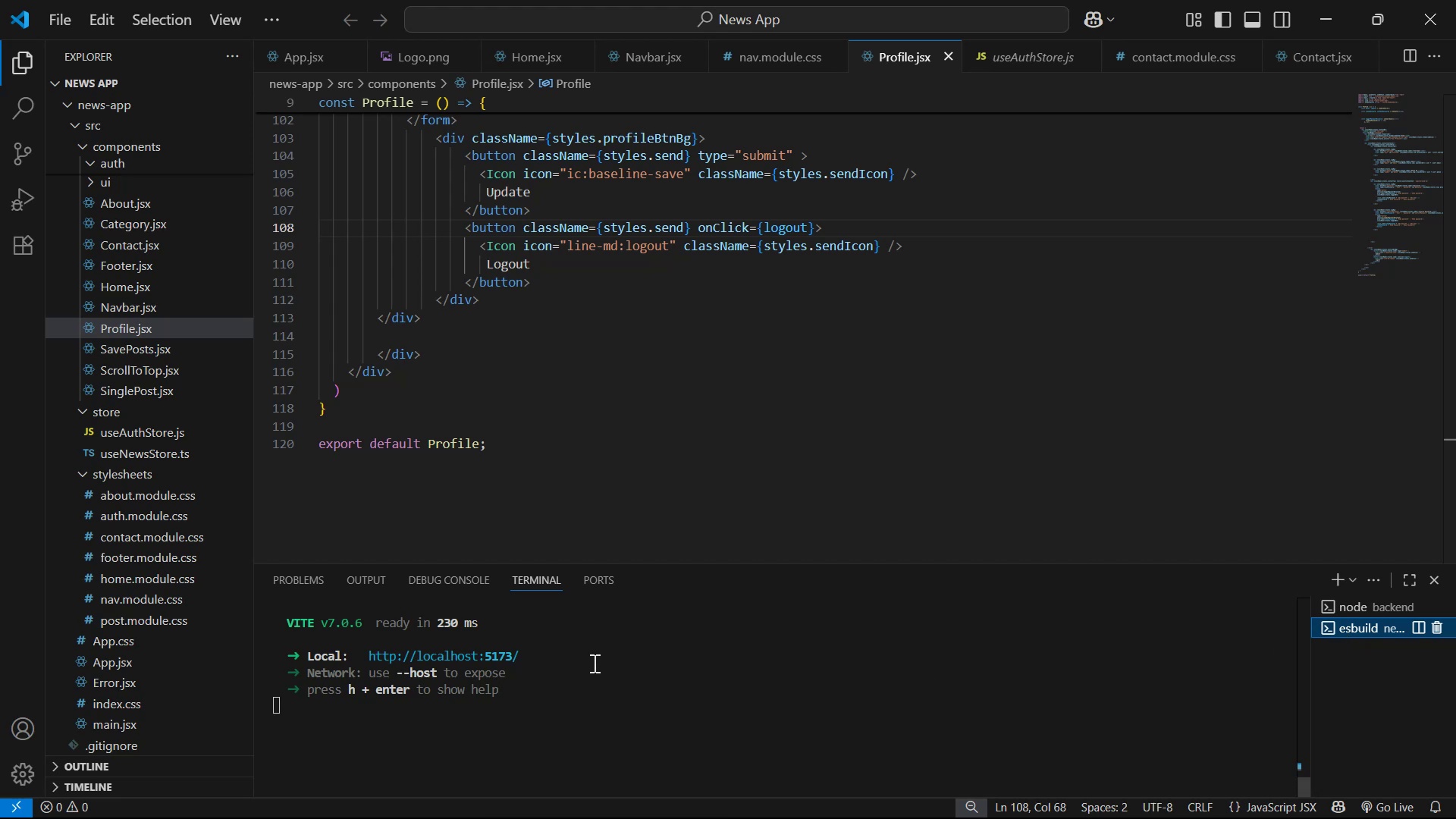 
hold_key(key=ControlLeft, duration=0.98)
left_click([469, 658])
 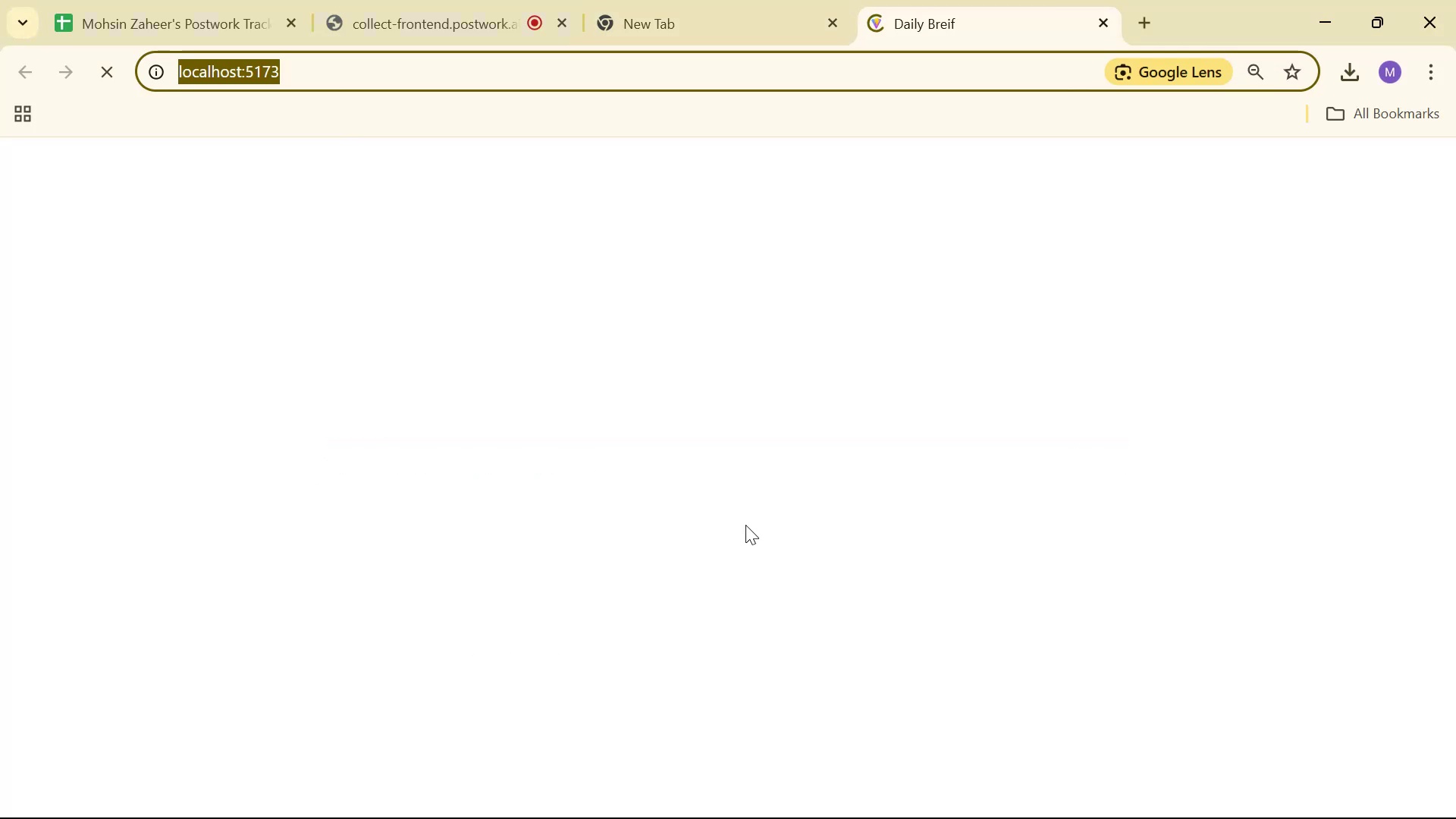 
left_click([643, 241])
 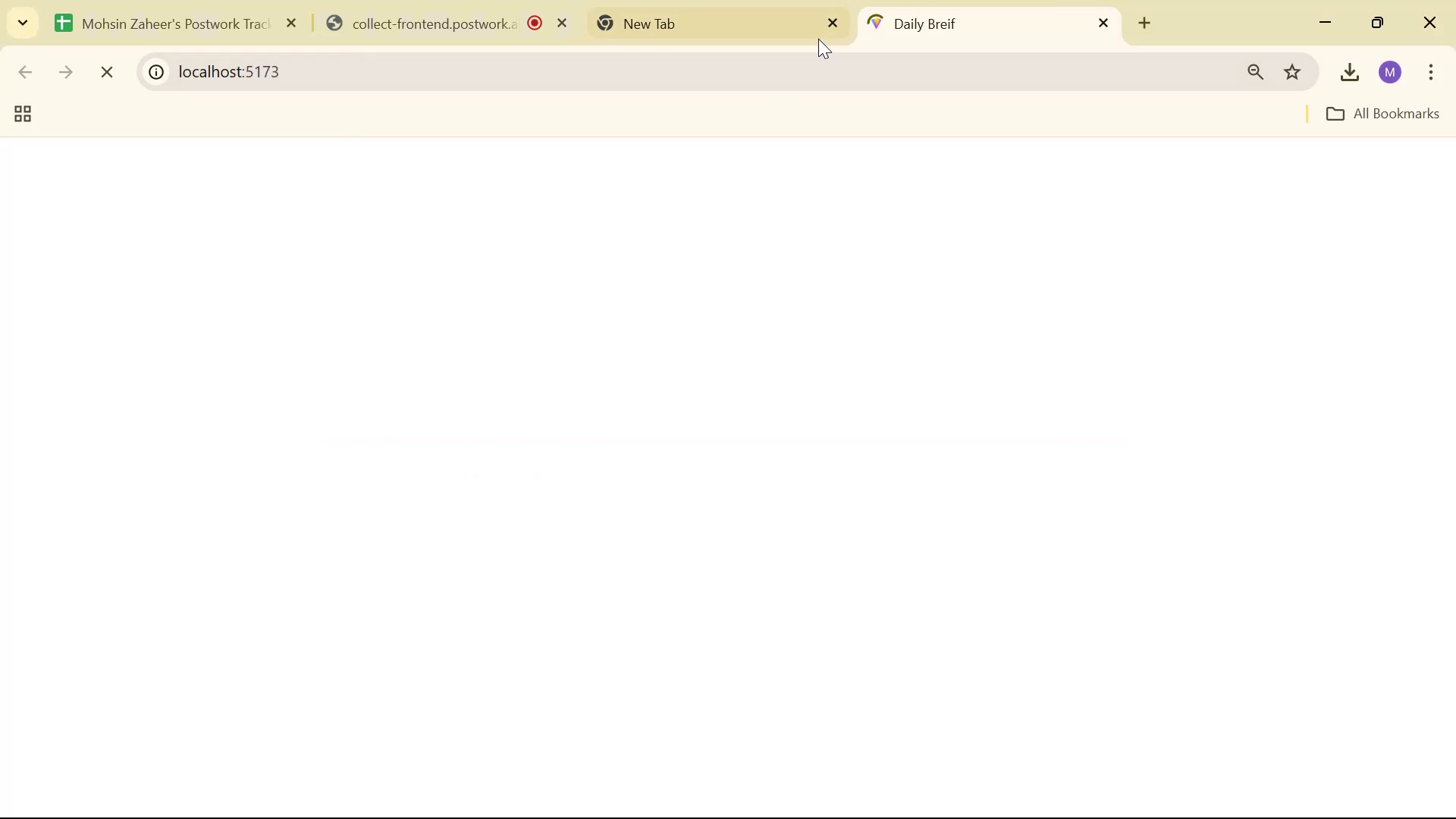 
left_click([830, 29])
 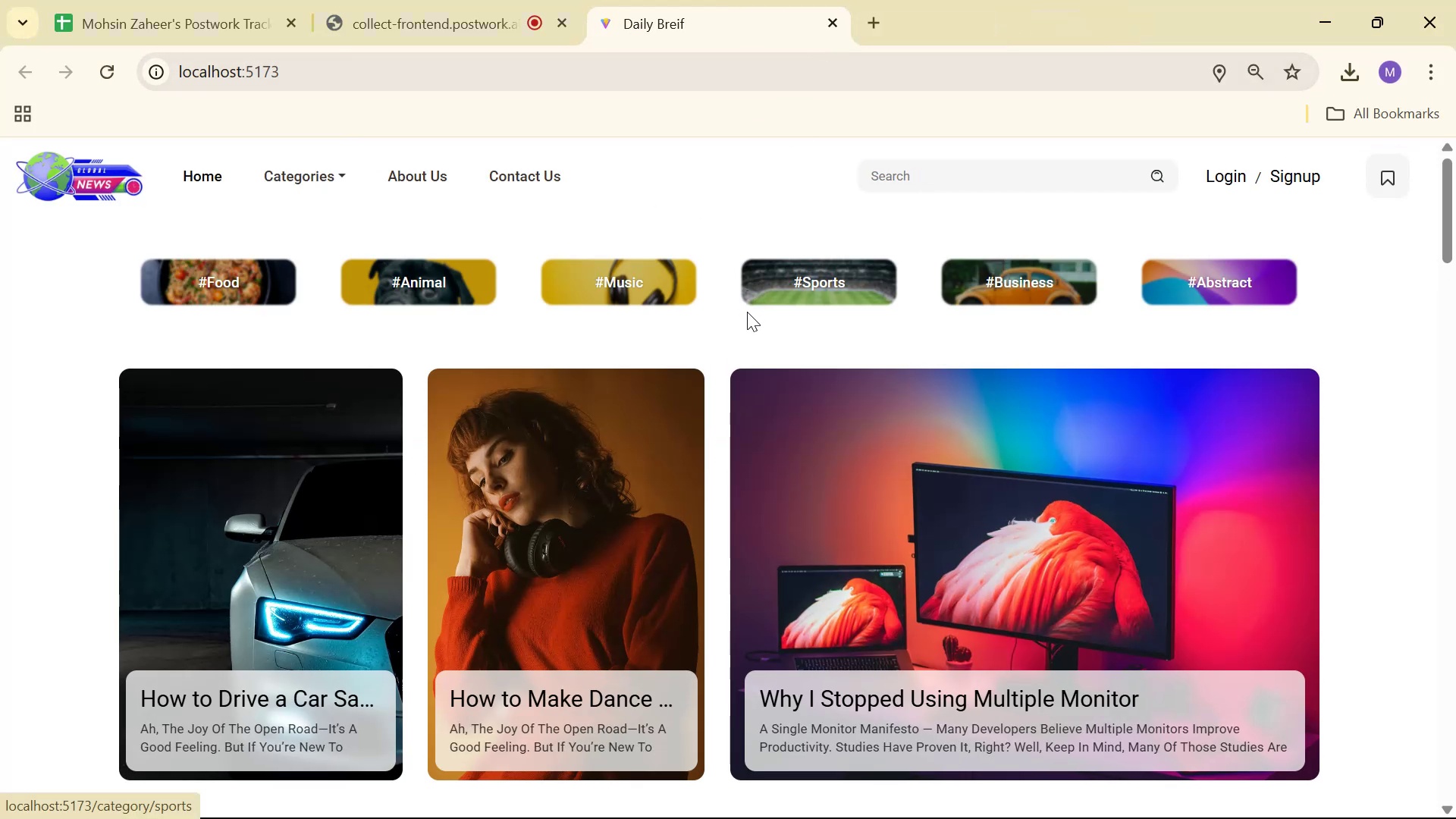 
scroll: coordinate [1146, 372], scroll_direction: none, amount: 0.0
 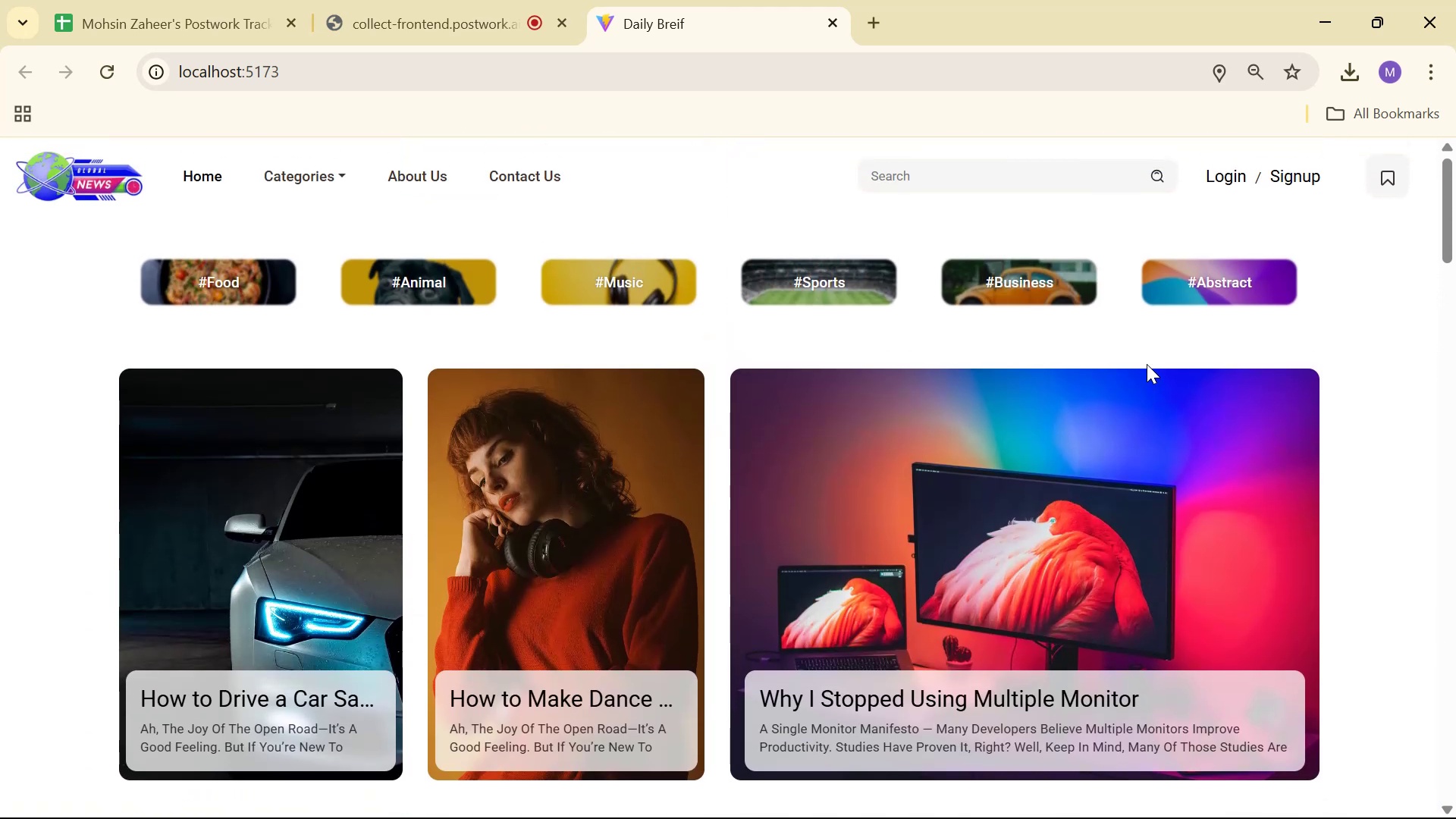 
left_click([1232, 165])
 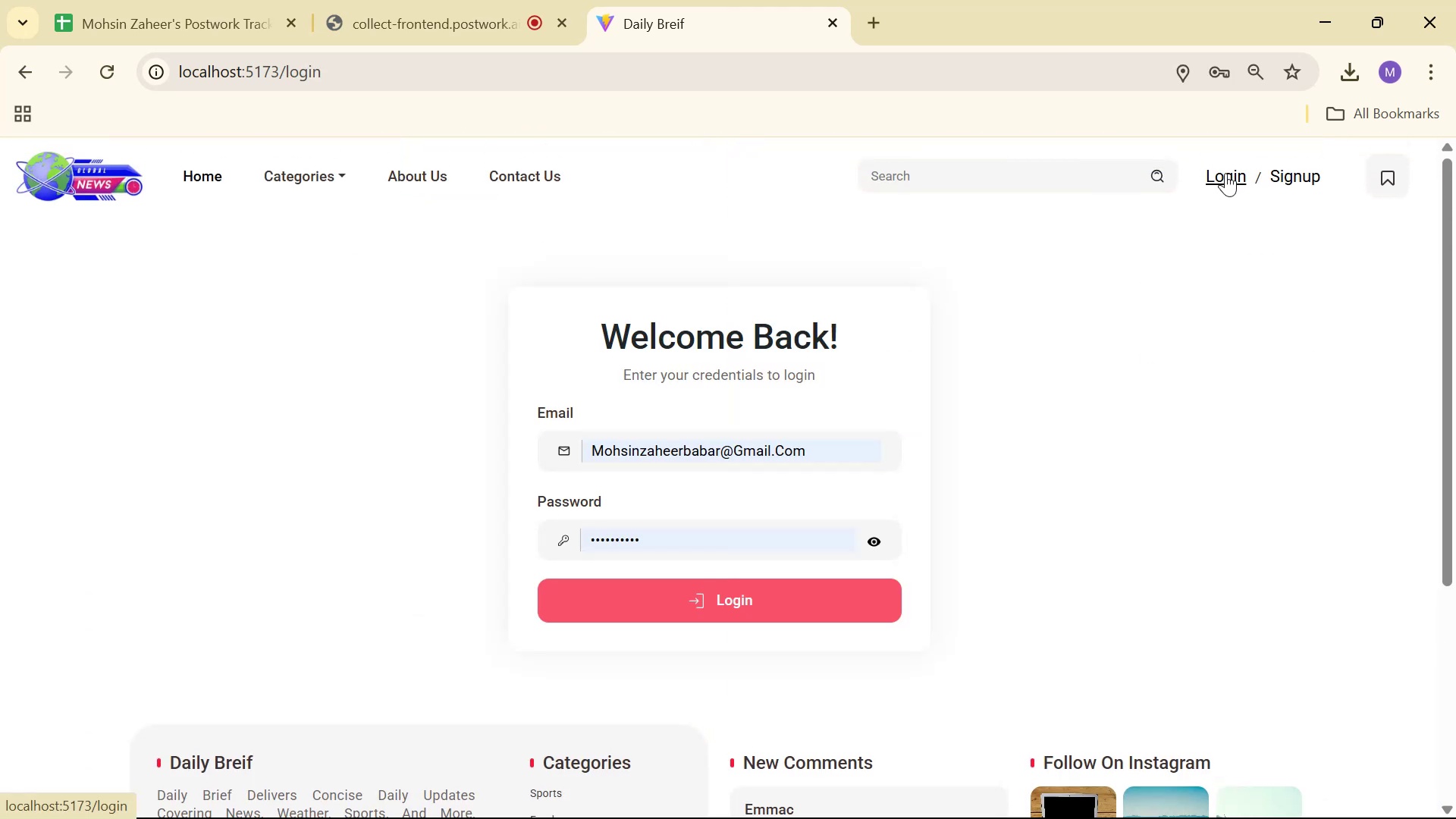 
left_click([1048, 337])
 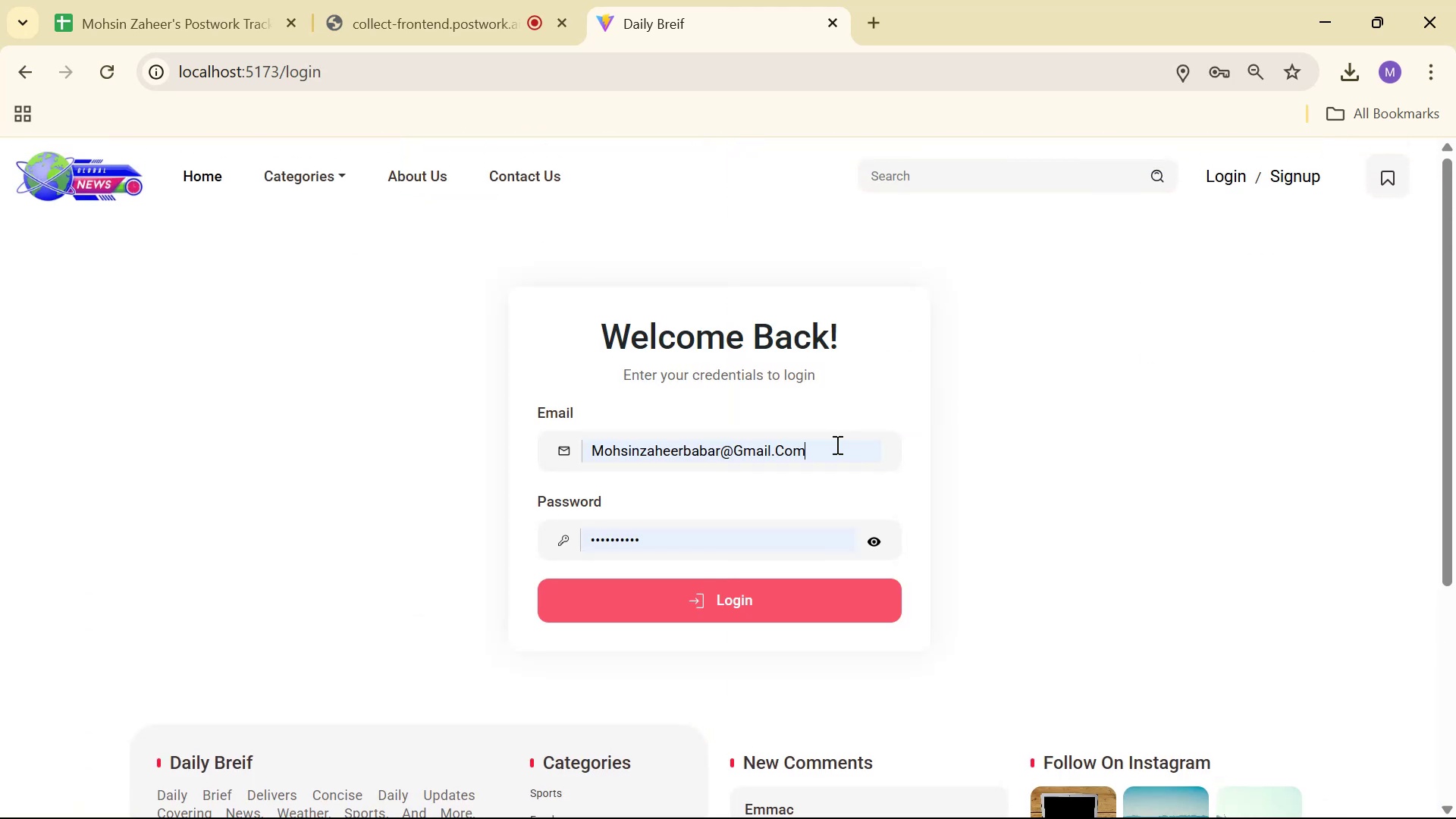 
double_click([836, 444])
 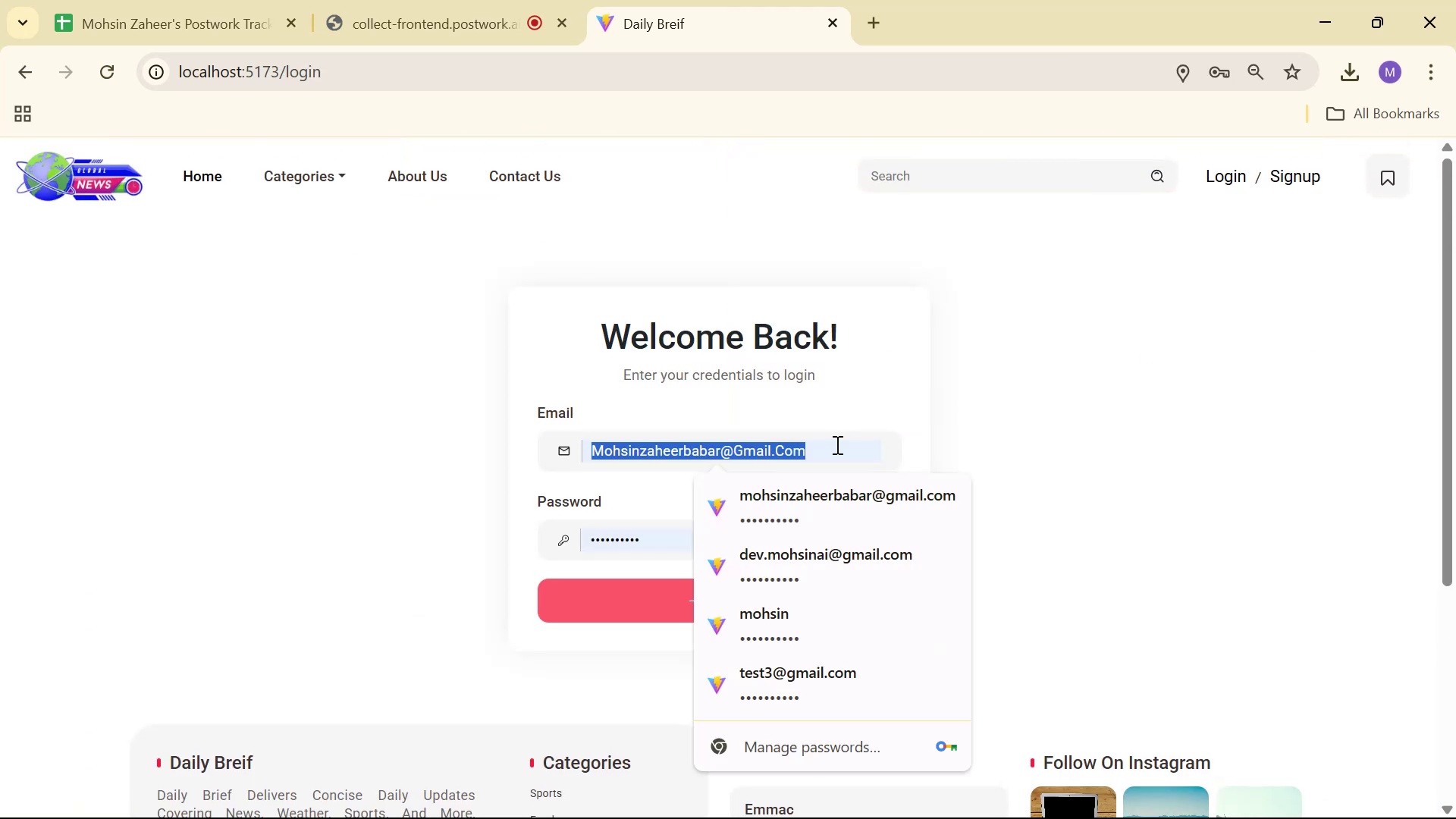 
triple_click([836, 444])
 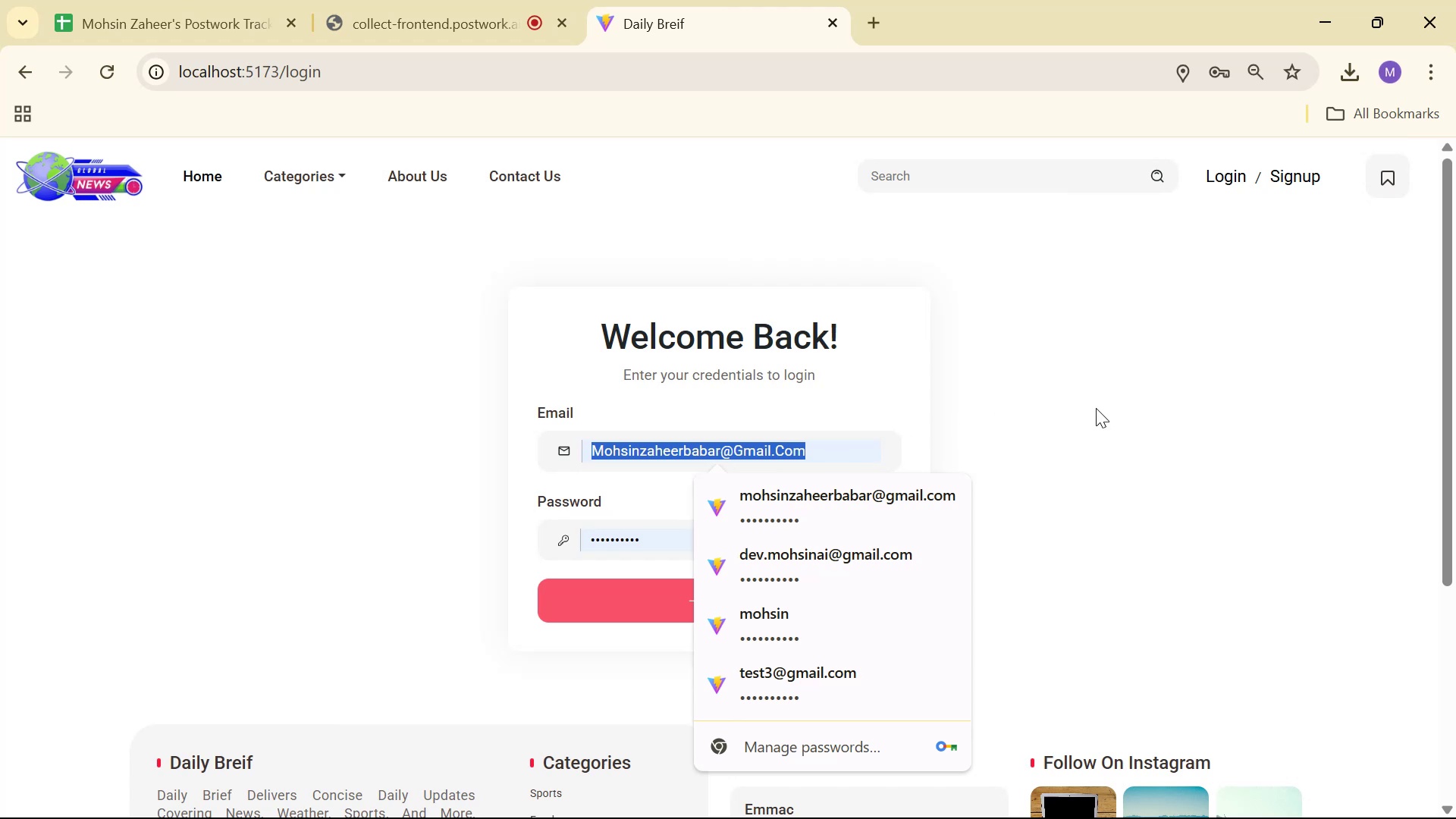 
key(Backspace)
 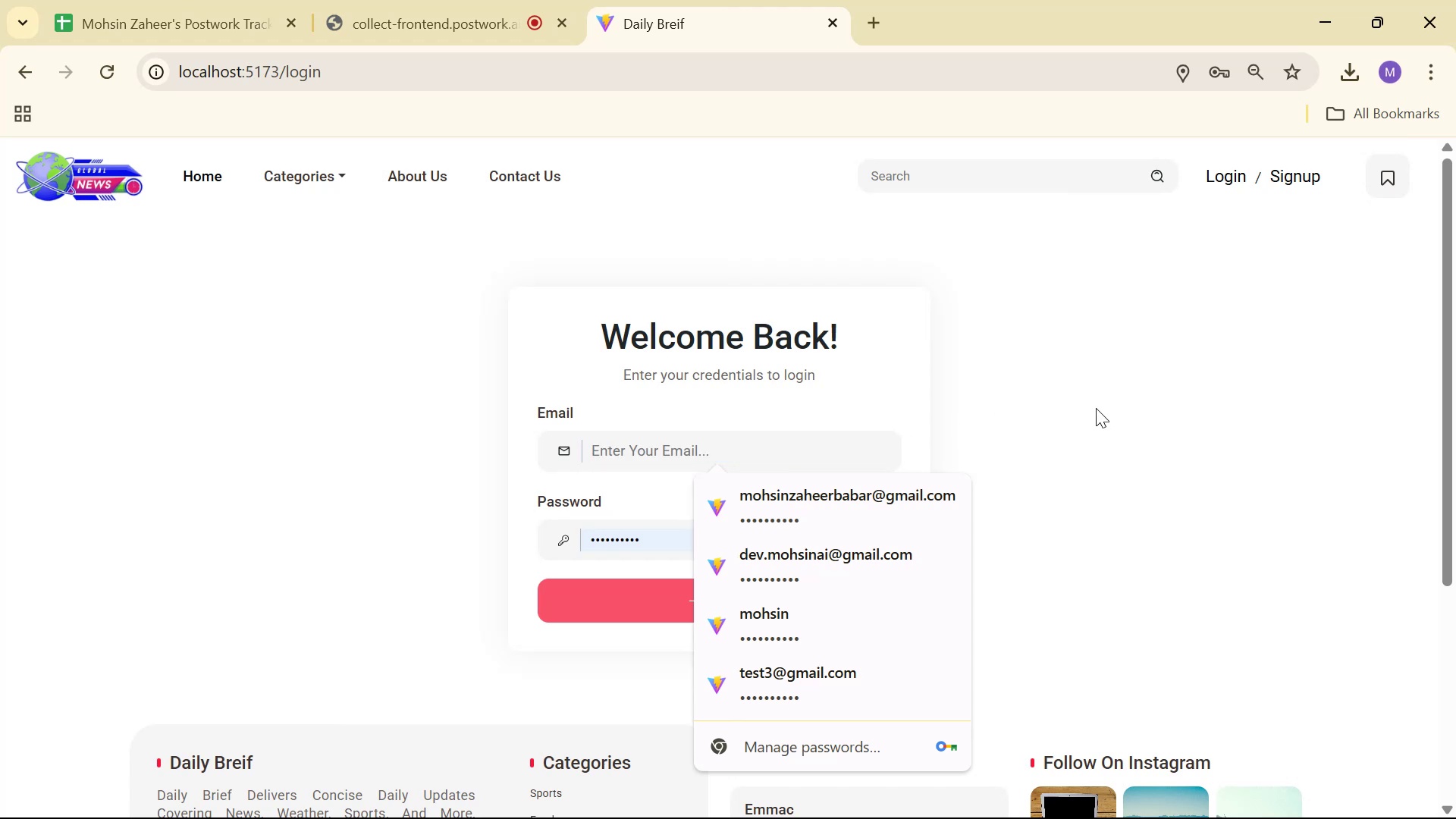 
left_click([1096, 408])
 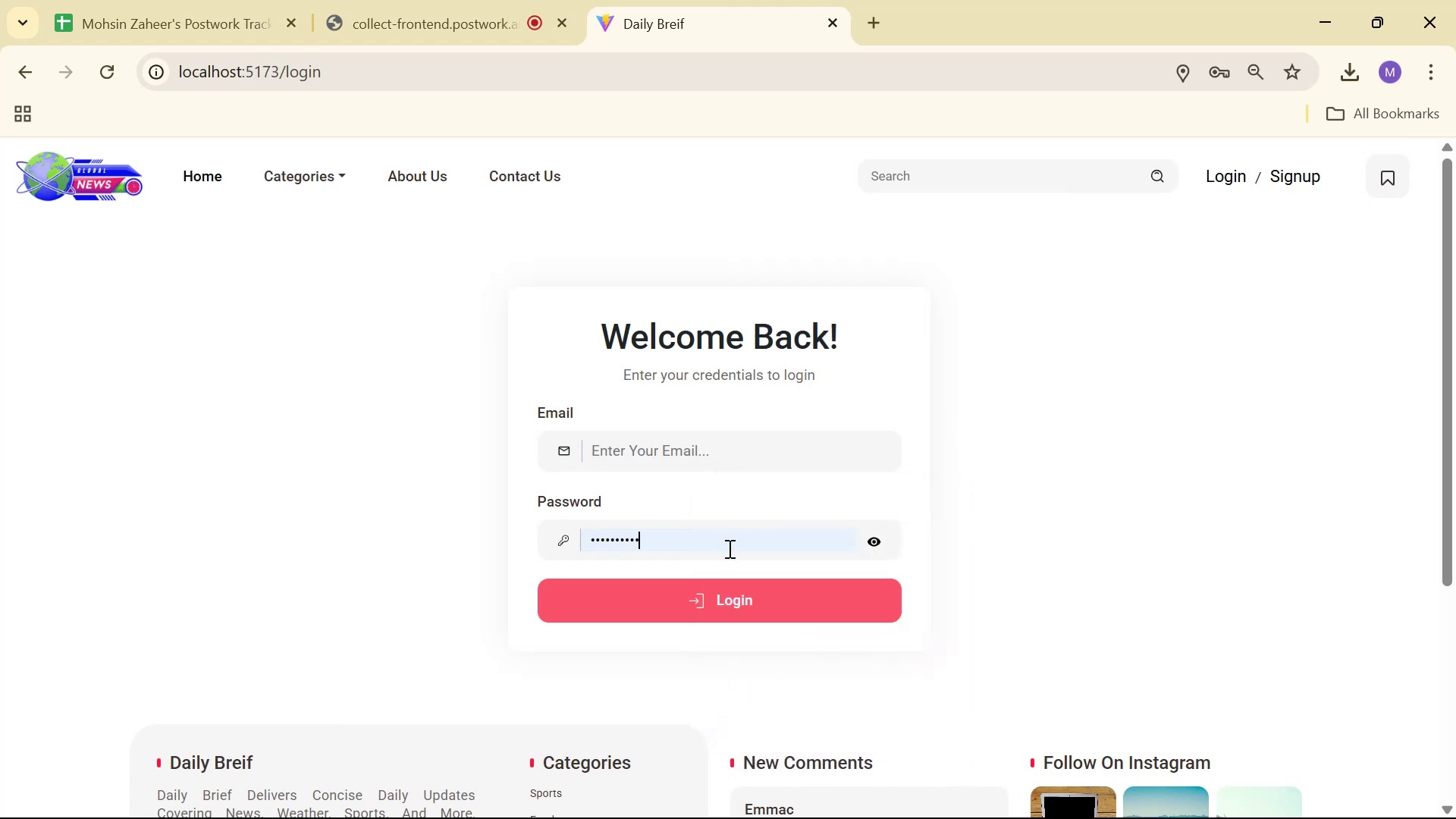 
double_click([728, 548])
 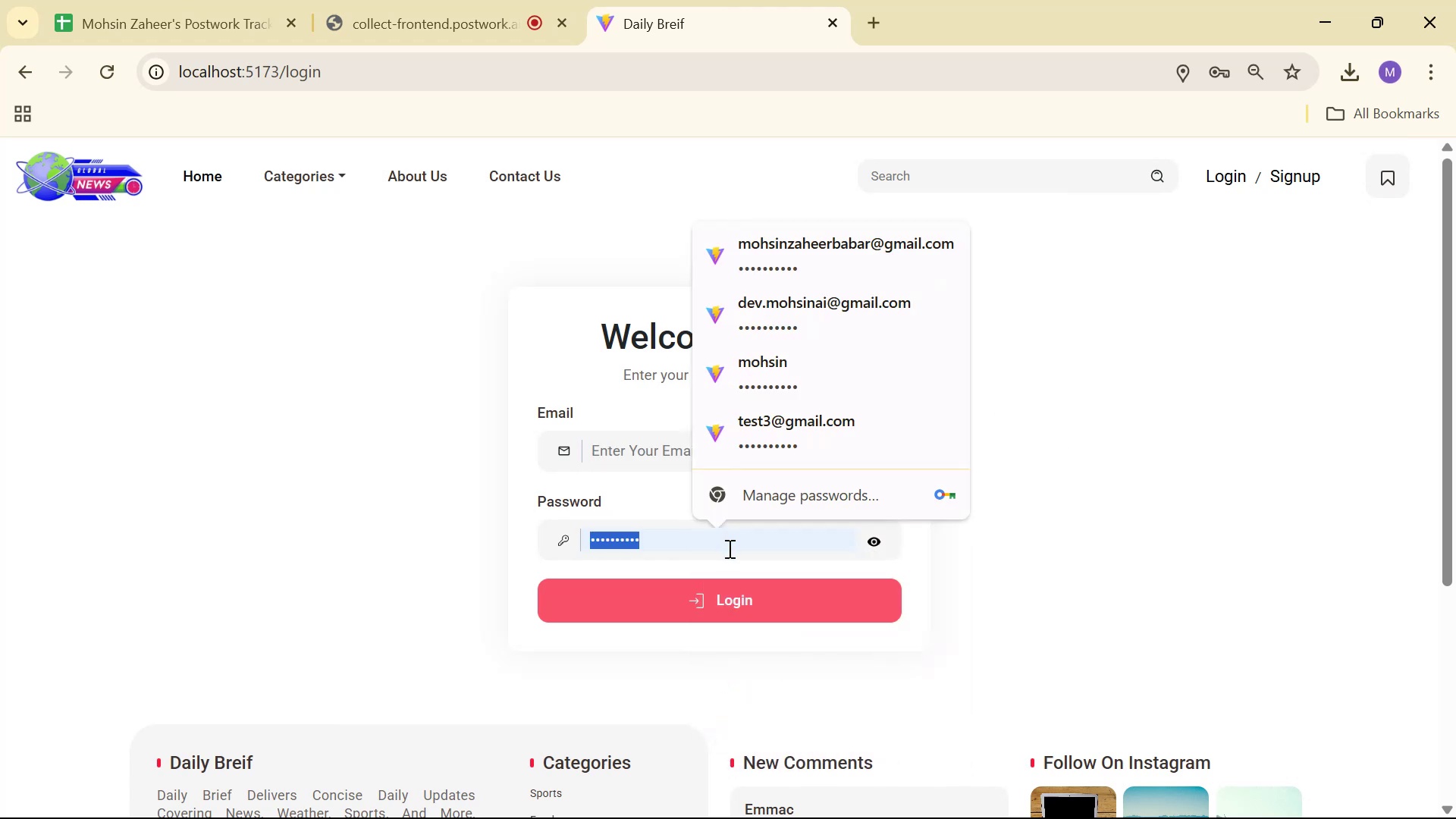 
triple_click([728, 548])
 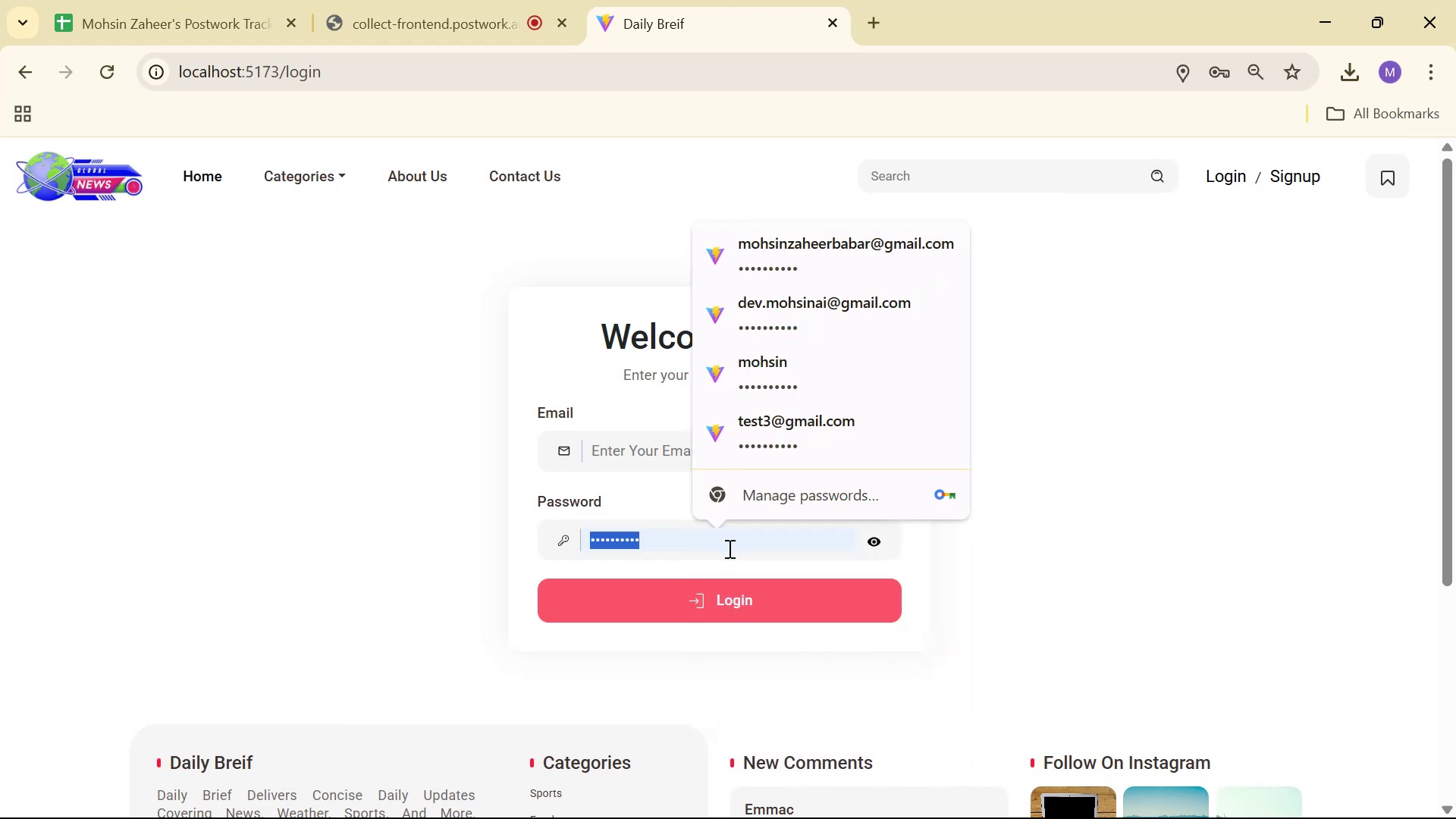 
key(Backspace)
 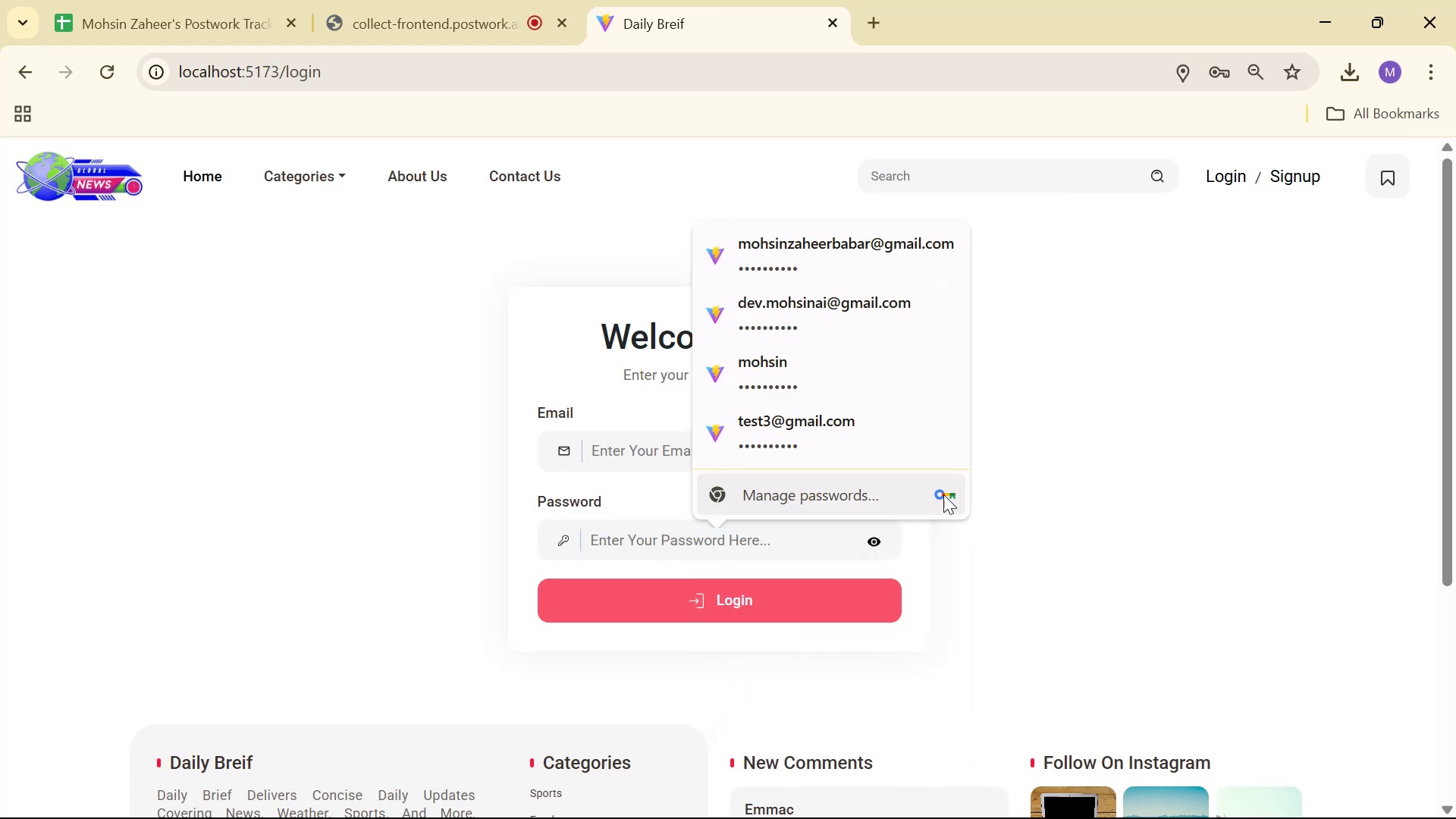 
left_click([1121, 488])
 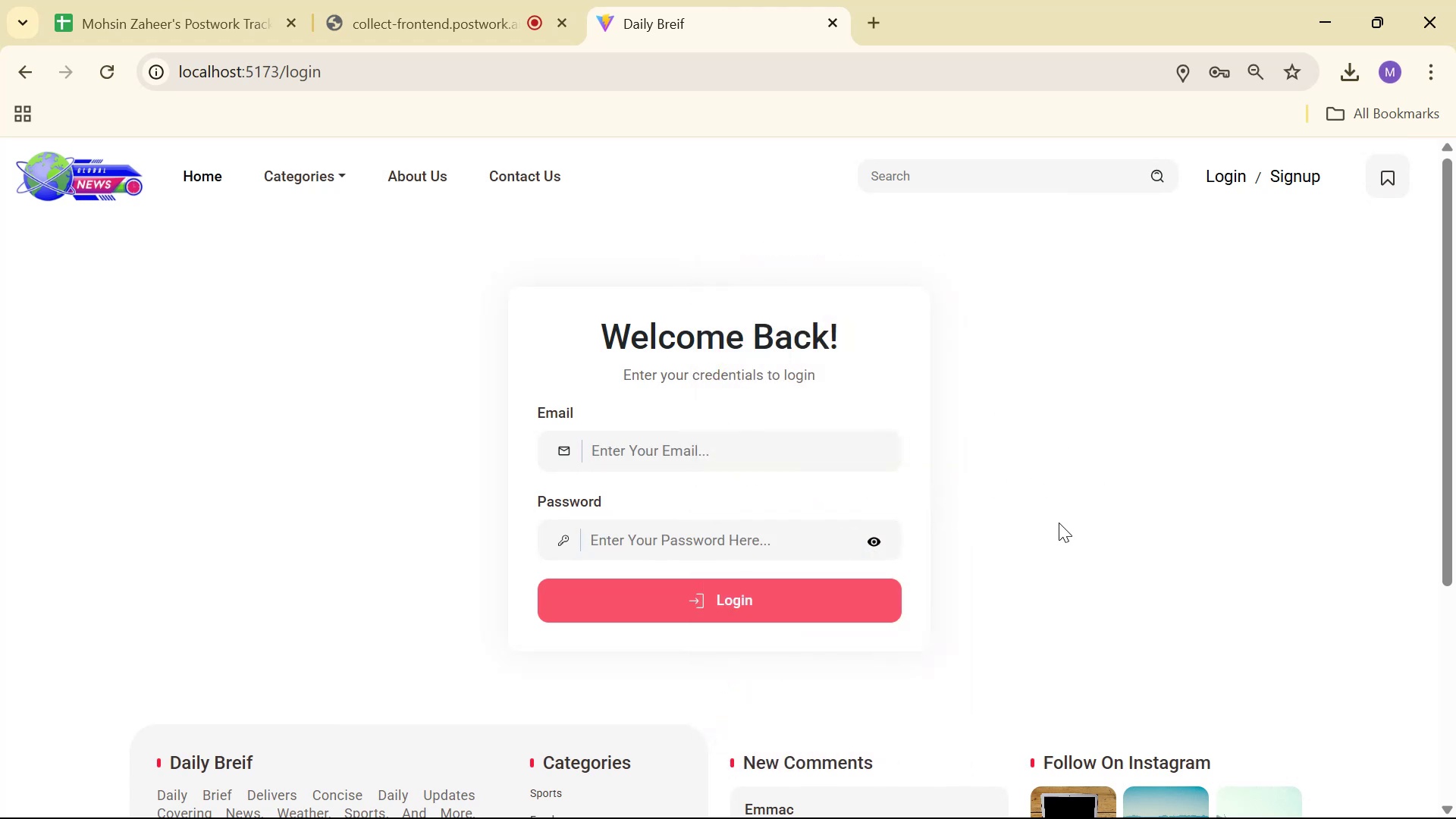 
left_click([668, 446])
 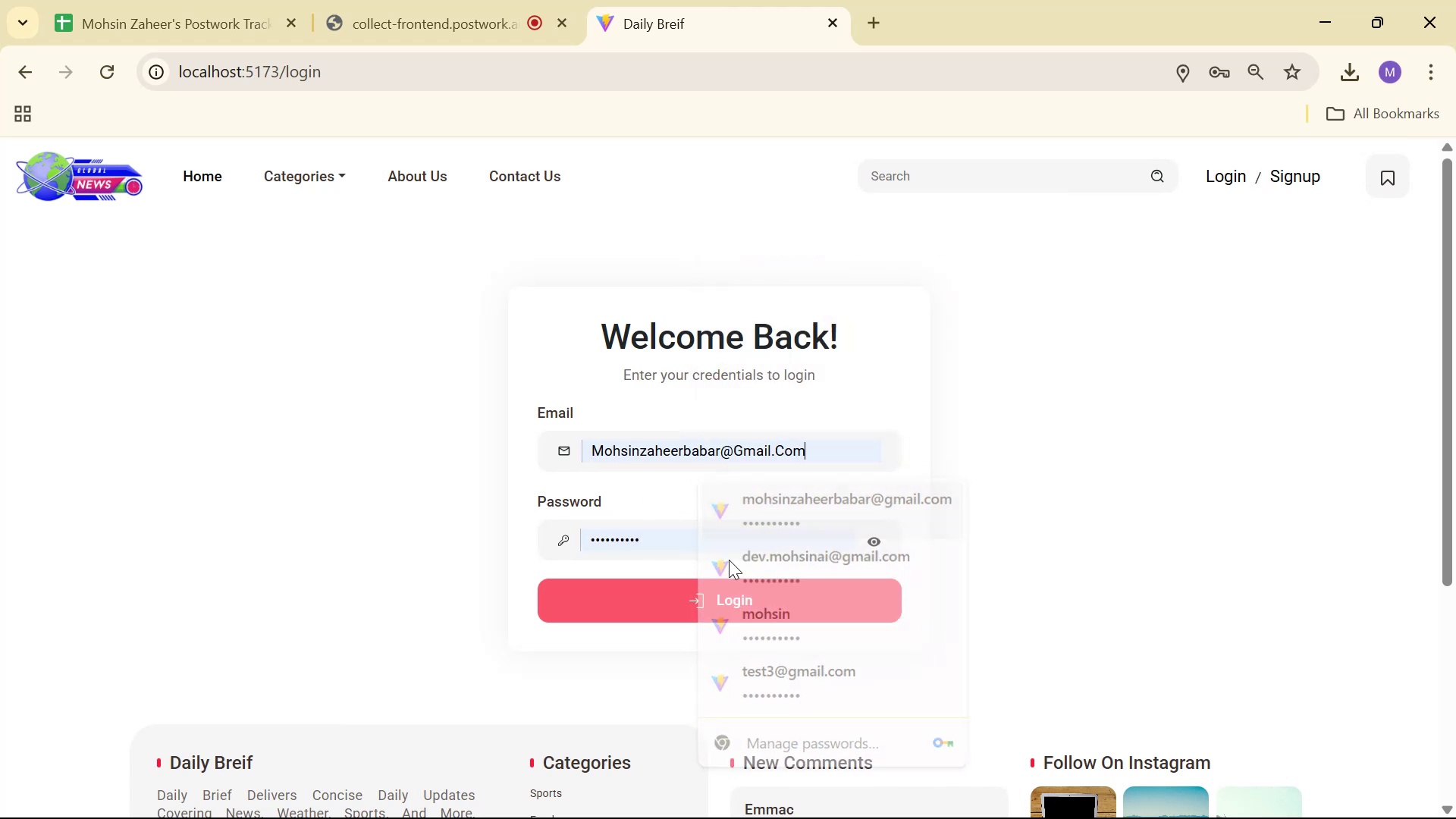 
double_click([673, 593])
 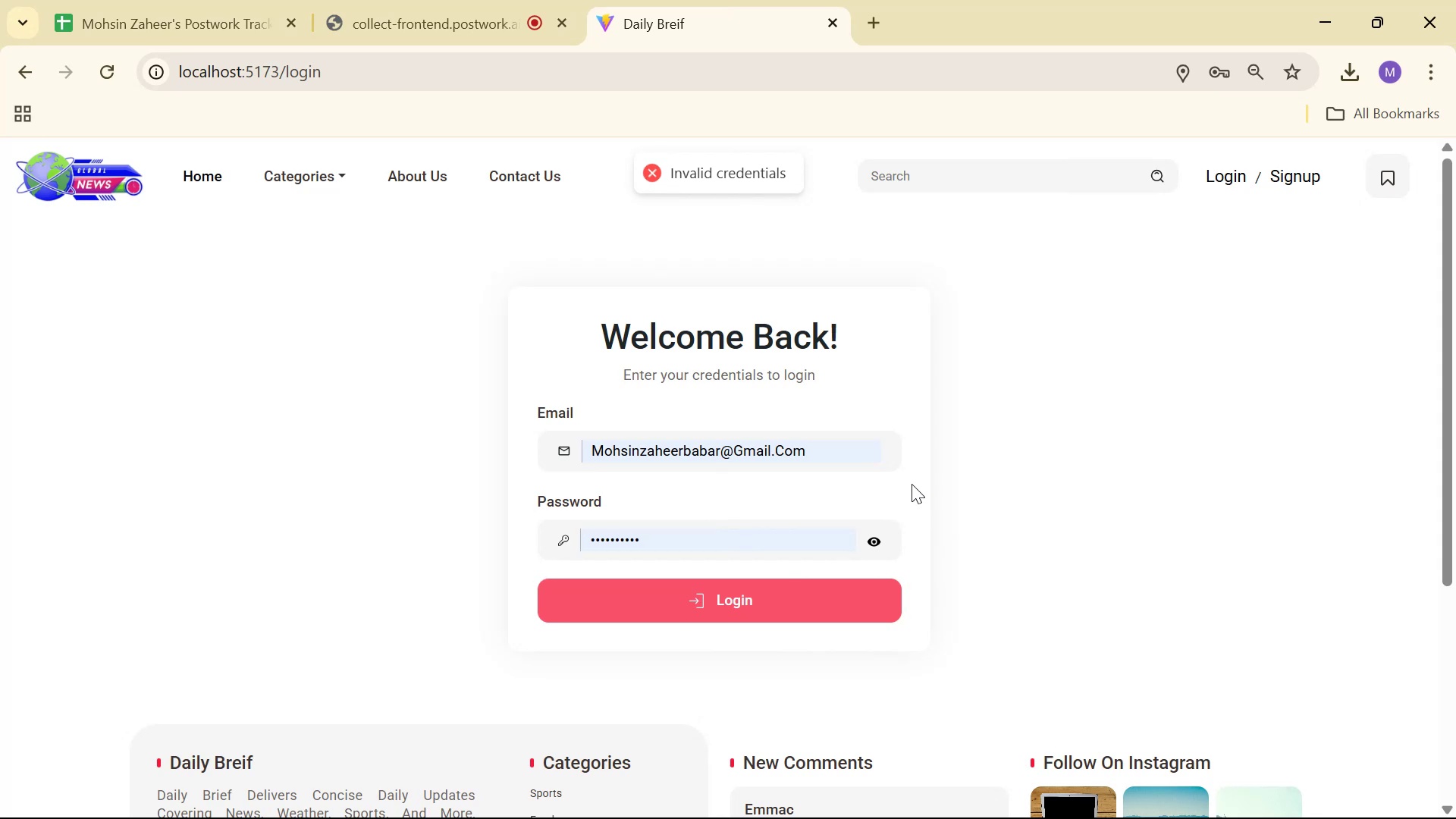 
left_click([866, 456])
 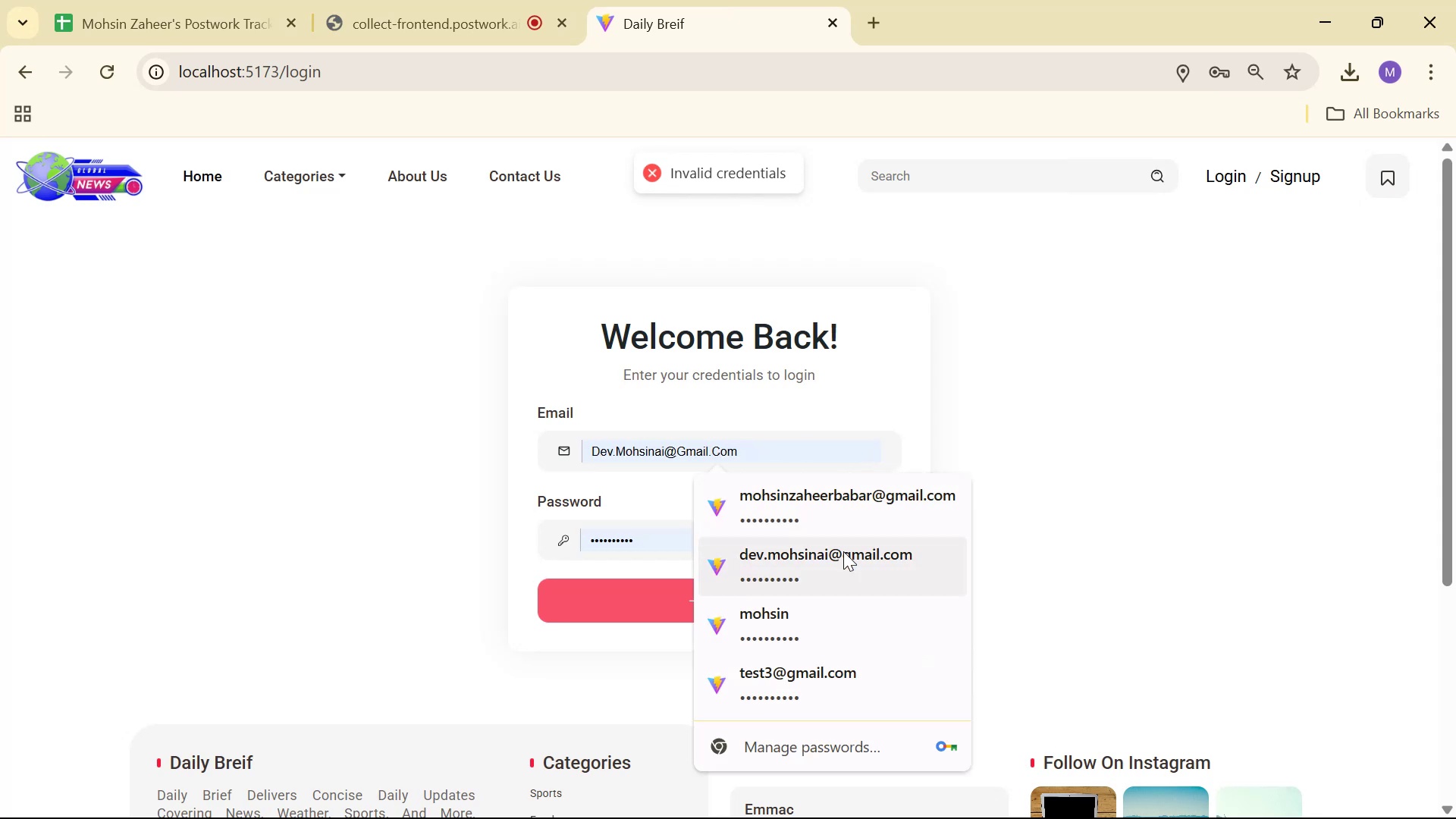 
left_click([843, 563])
 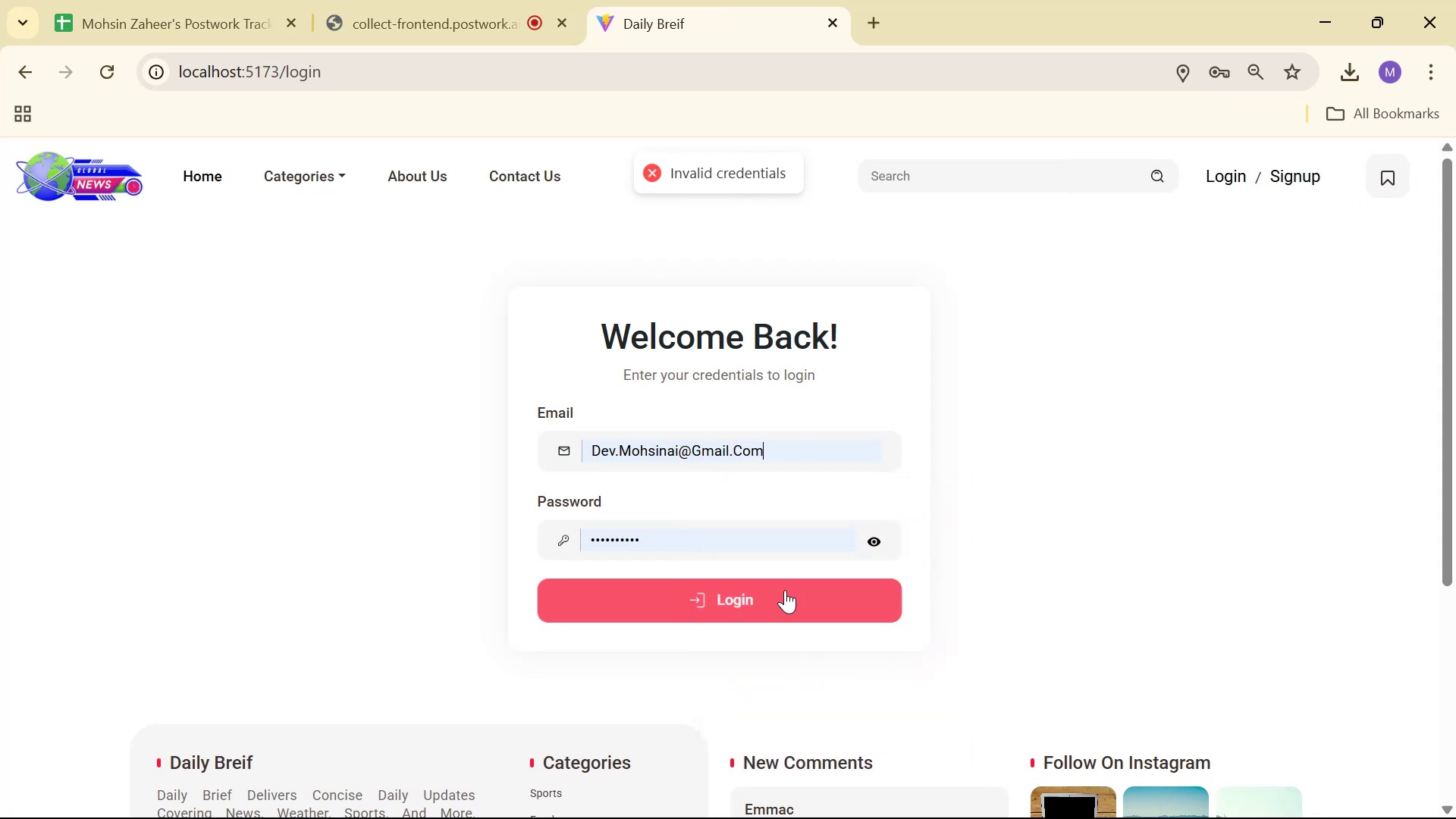 
left_click([778, 594])
 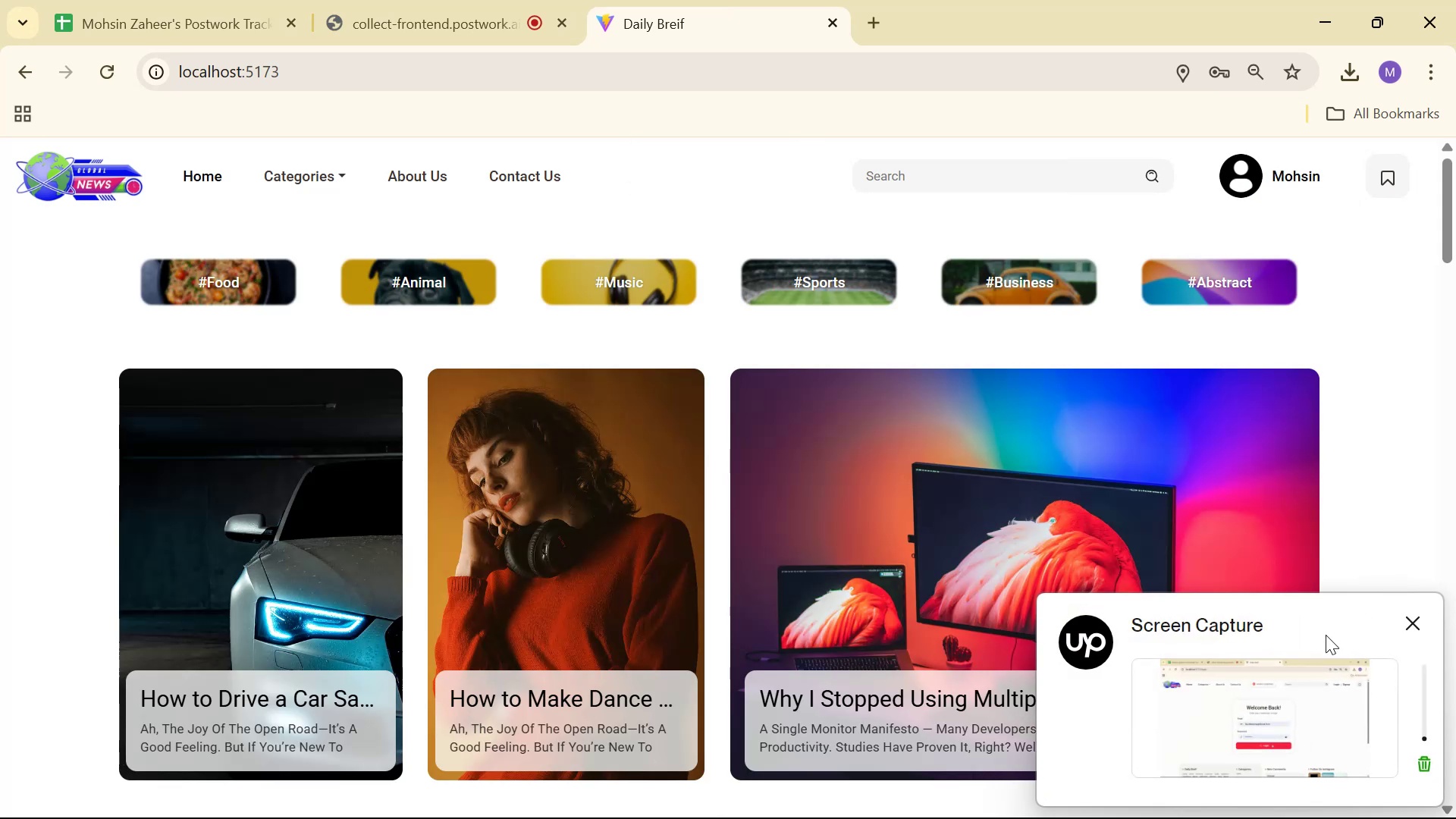 
left_click([1420, 622])
 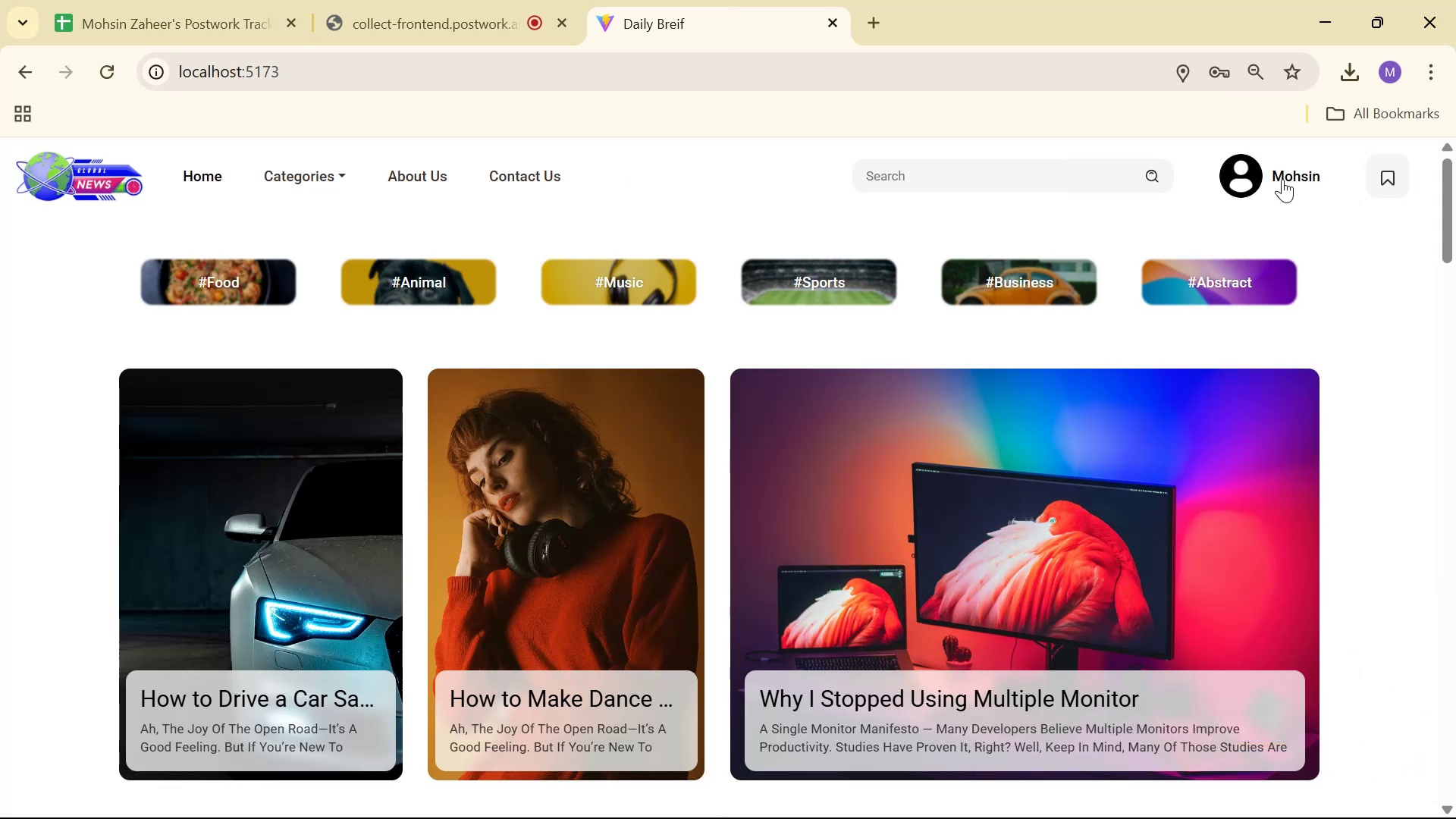 
left_click([1282, 179])
 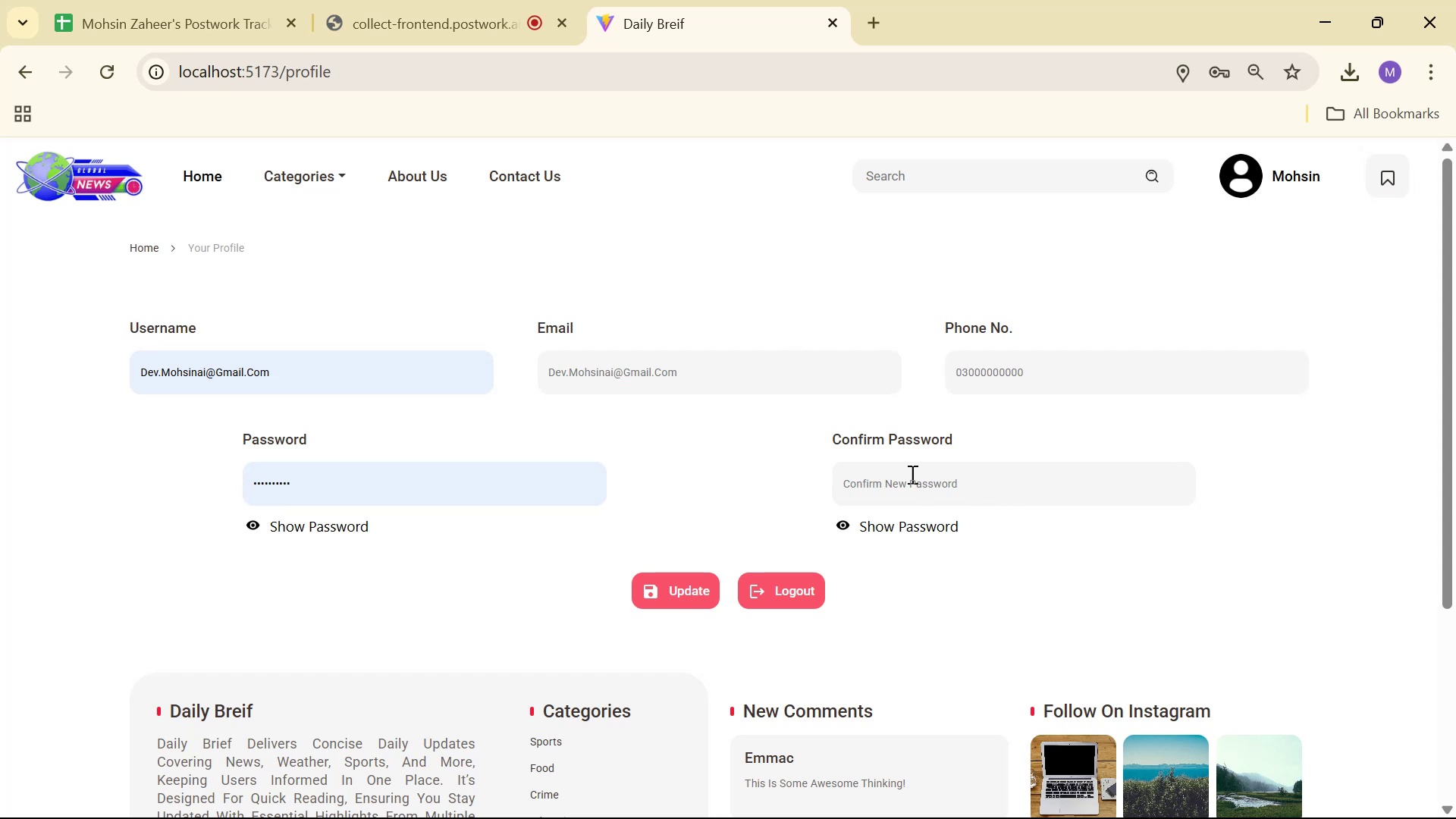 
wait(20.98)
 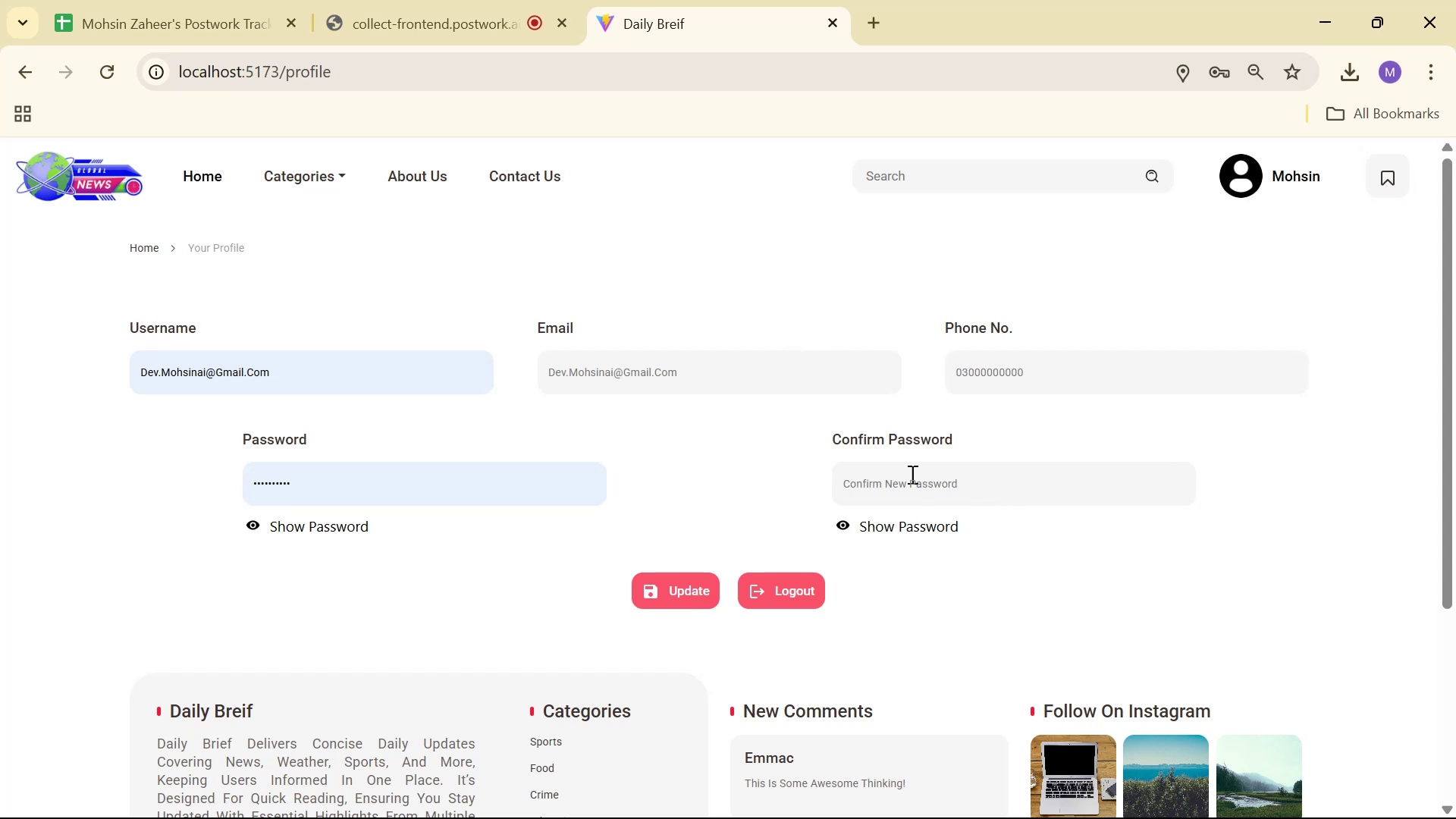 
left_click([954, 568])
 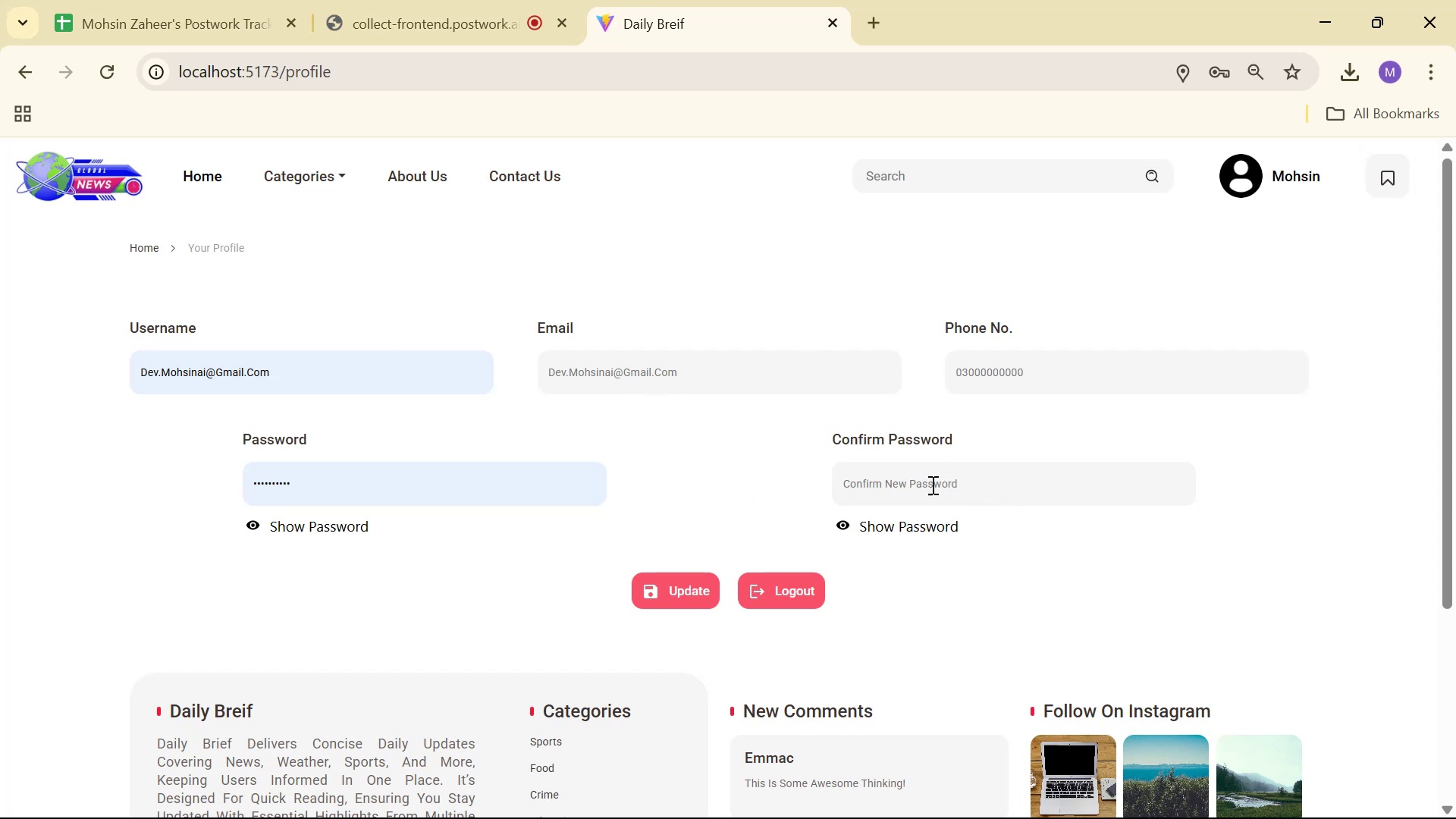 
key(Alt+Tab)
 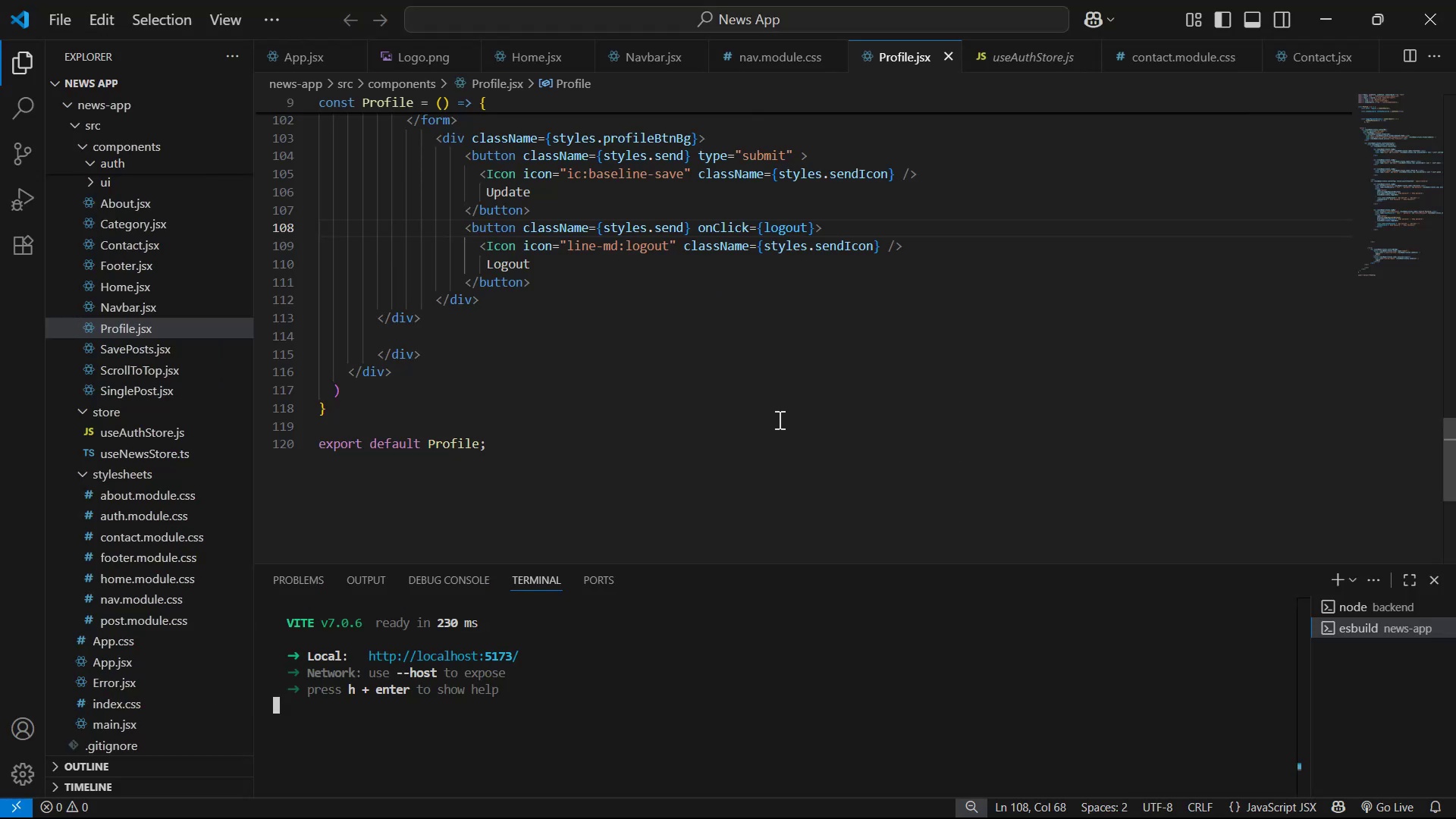 
scroll: coordinate [858, 392], scroll_direction: up, amount: 21.0
 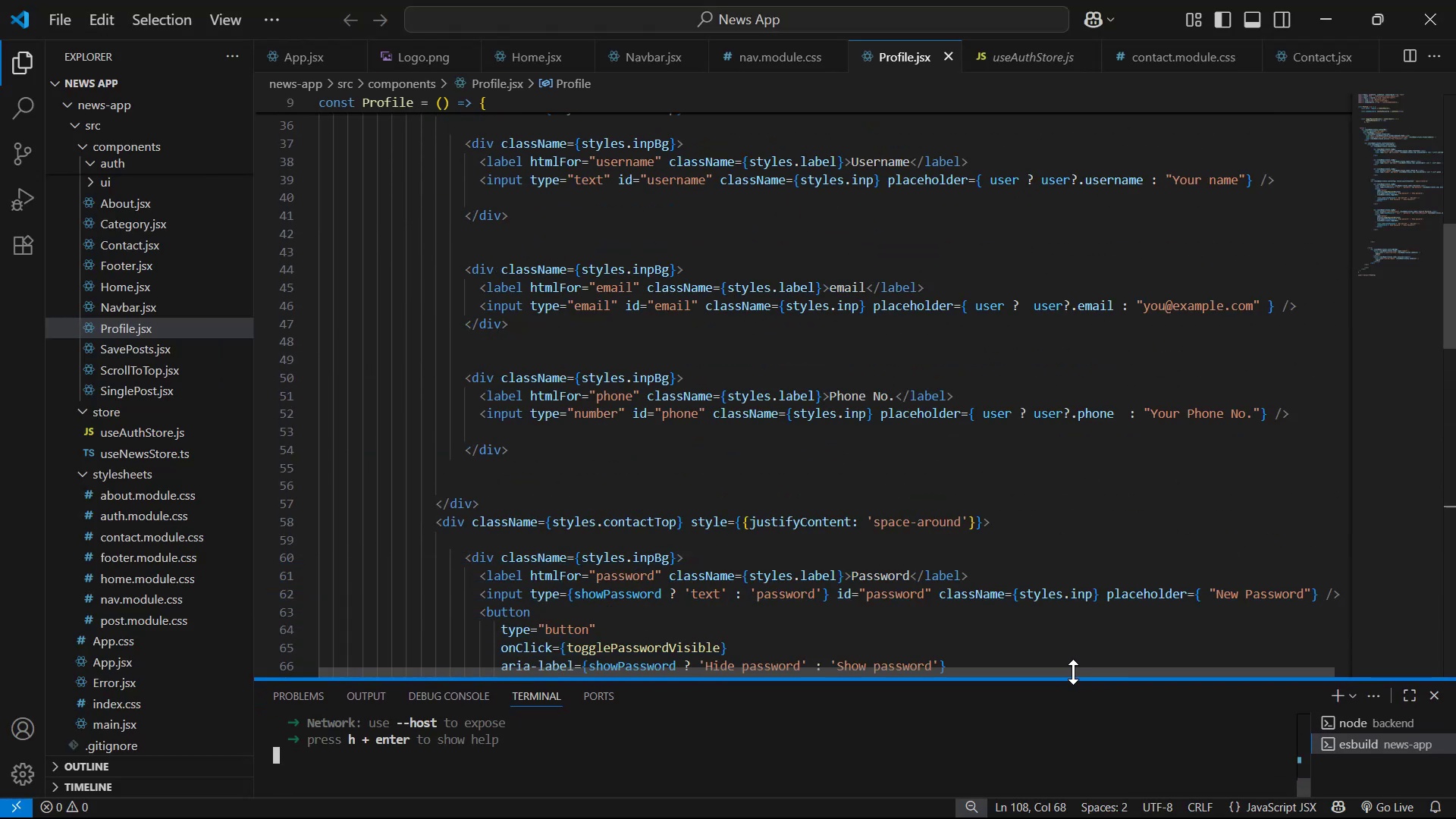 
scroll: coordinate [1109, 416], scroll_direction: down, amount: 29.0
 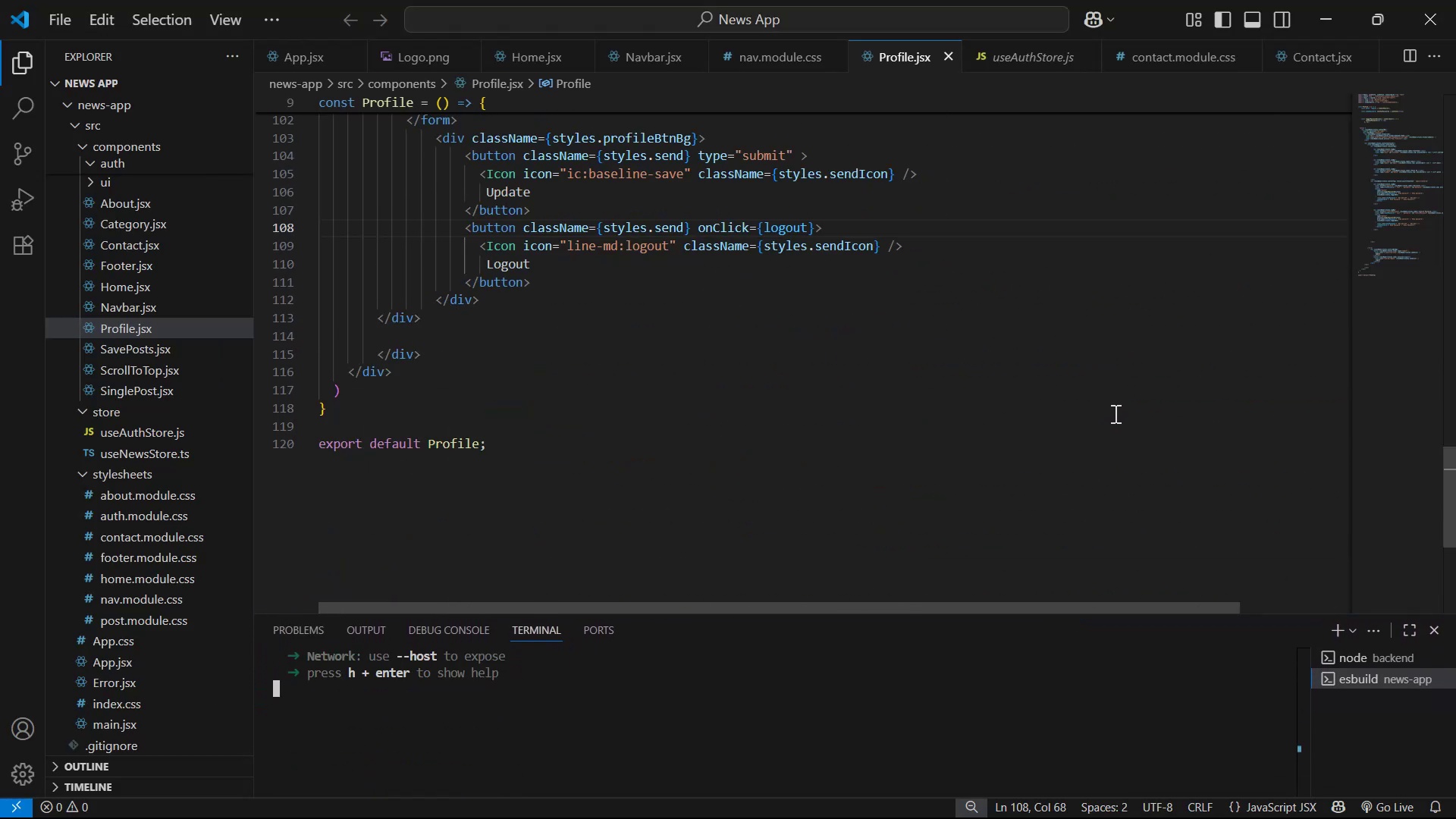 
scroll: coordinate [1097, 410], scroll_direction: up, amount: 20.0
 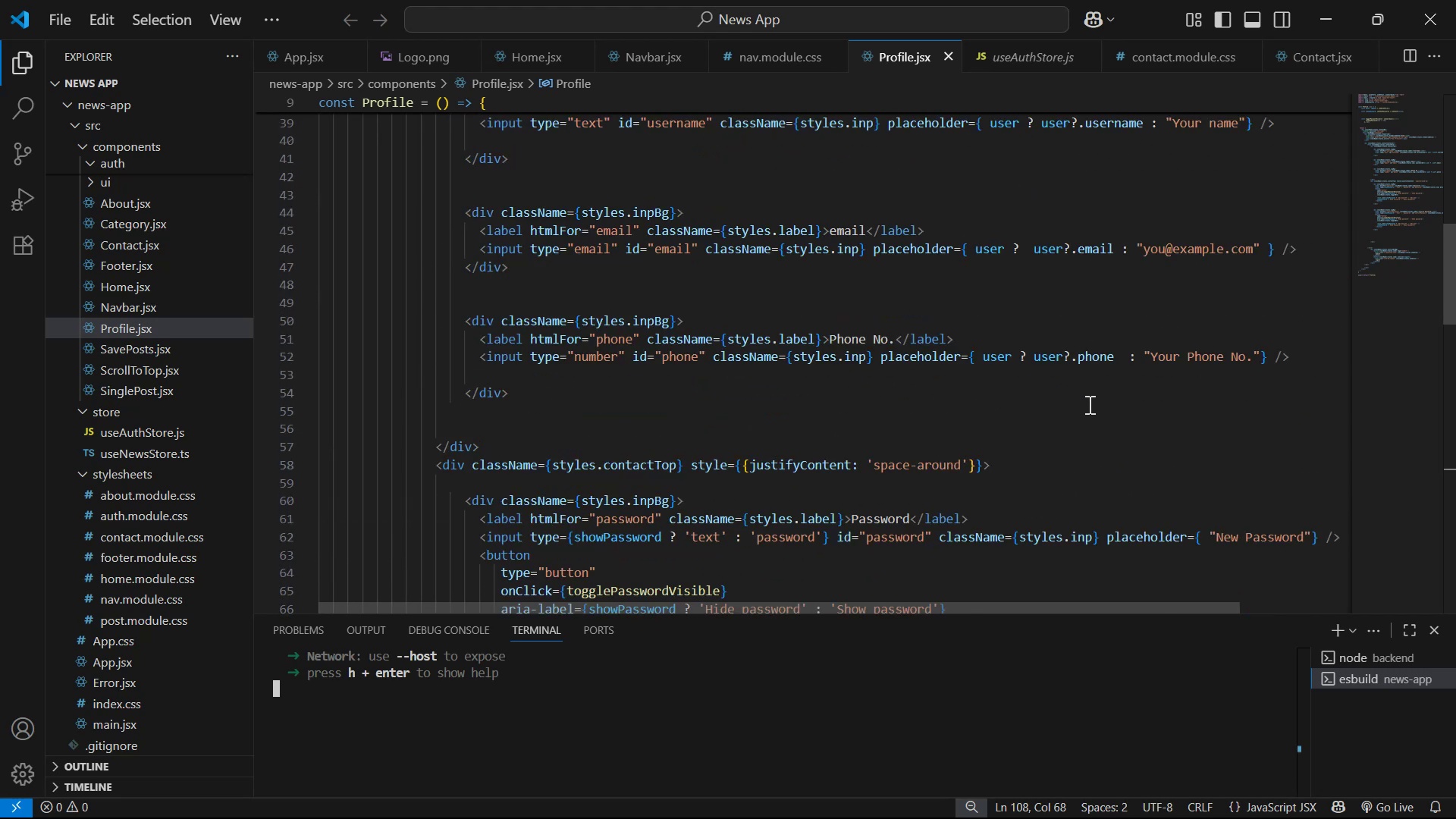 
scroll: coordinate [1087, 429], scroll_direction: down, amount: 14.0
 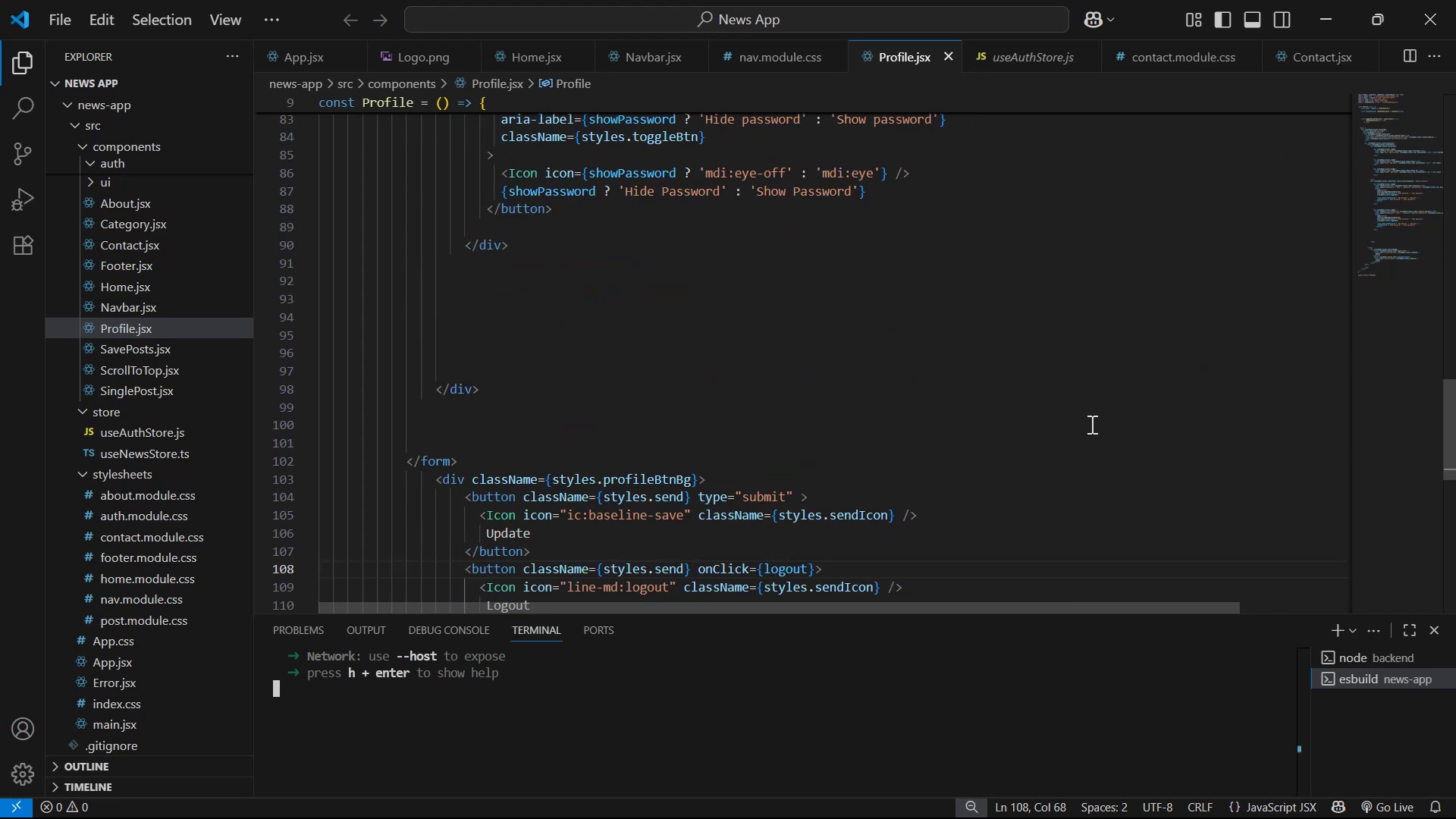 
scroll: coordinate [1100, 426], scroll_direction: up, amount: 10.0
 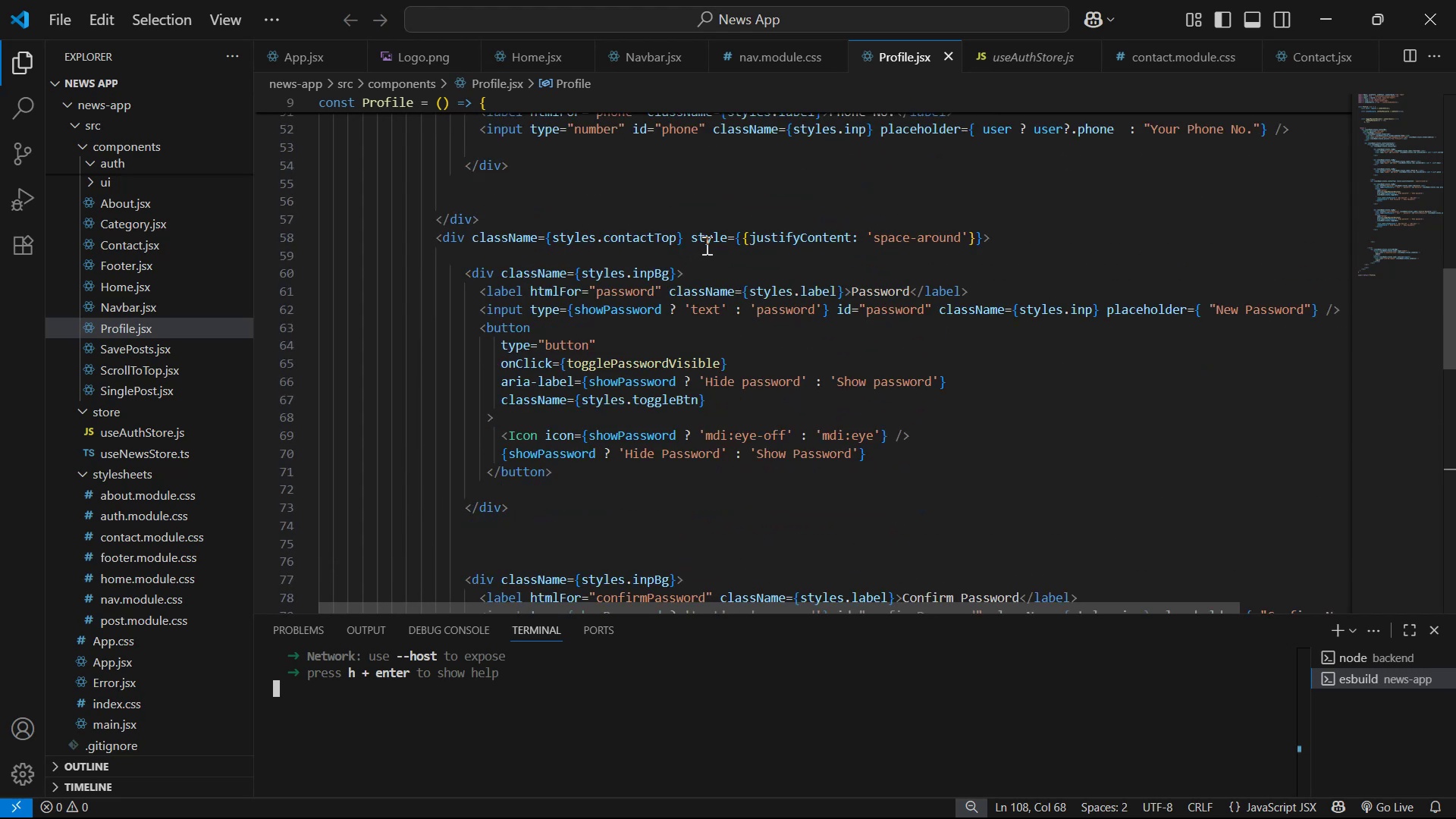 
wait(5.78)
 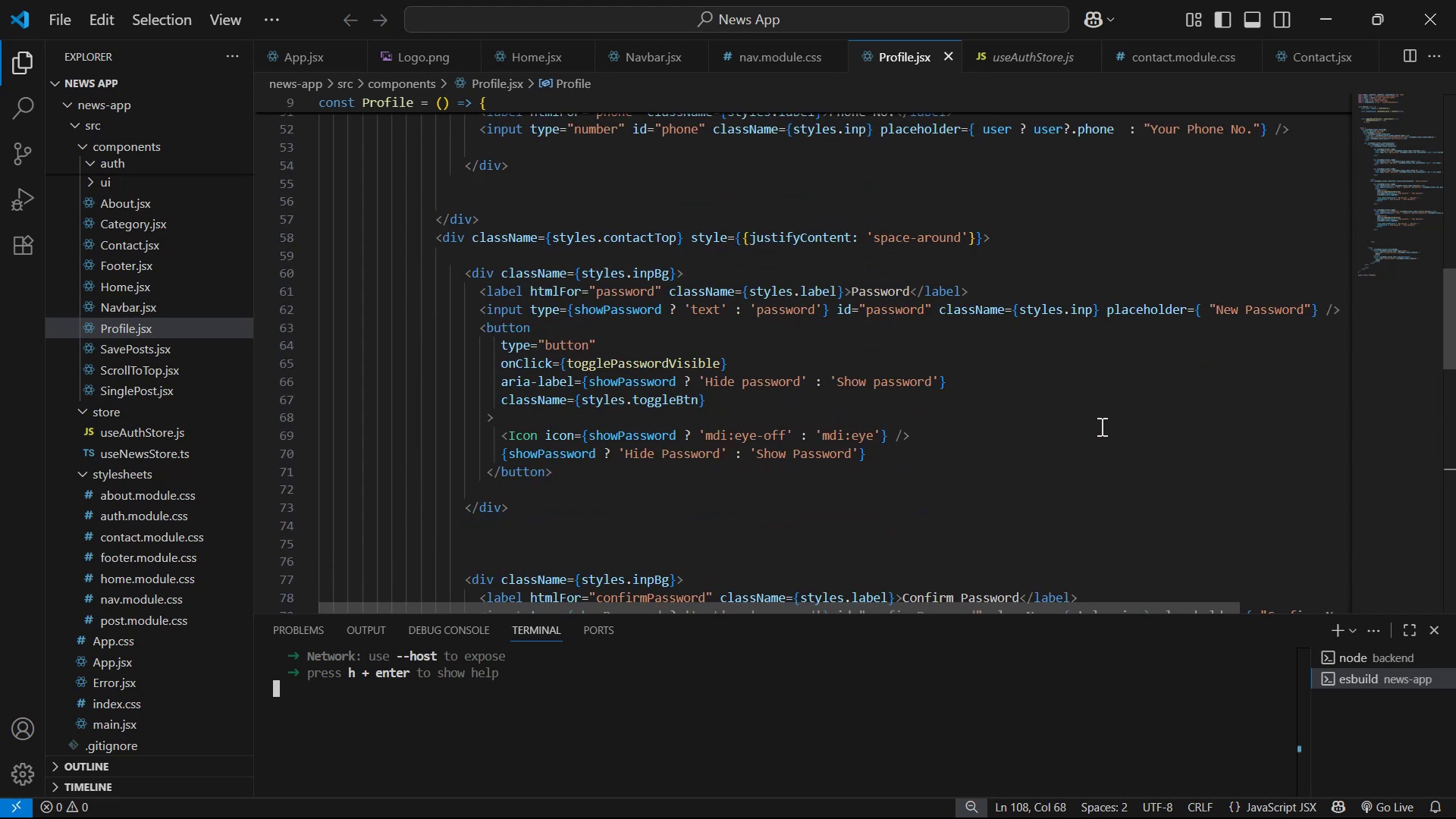 
left_click([1118, 413])
 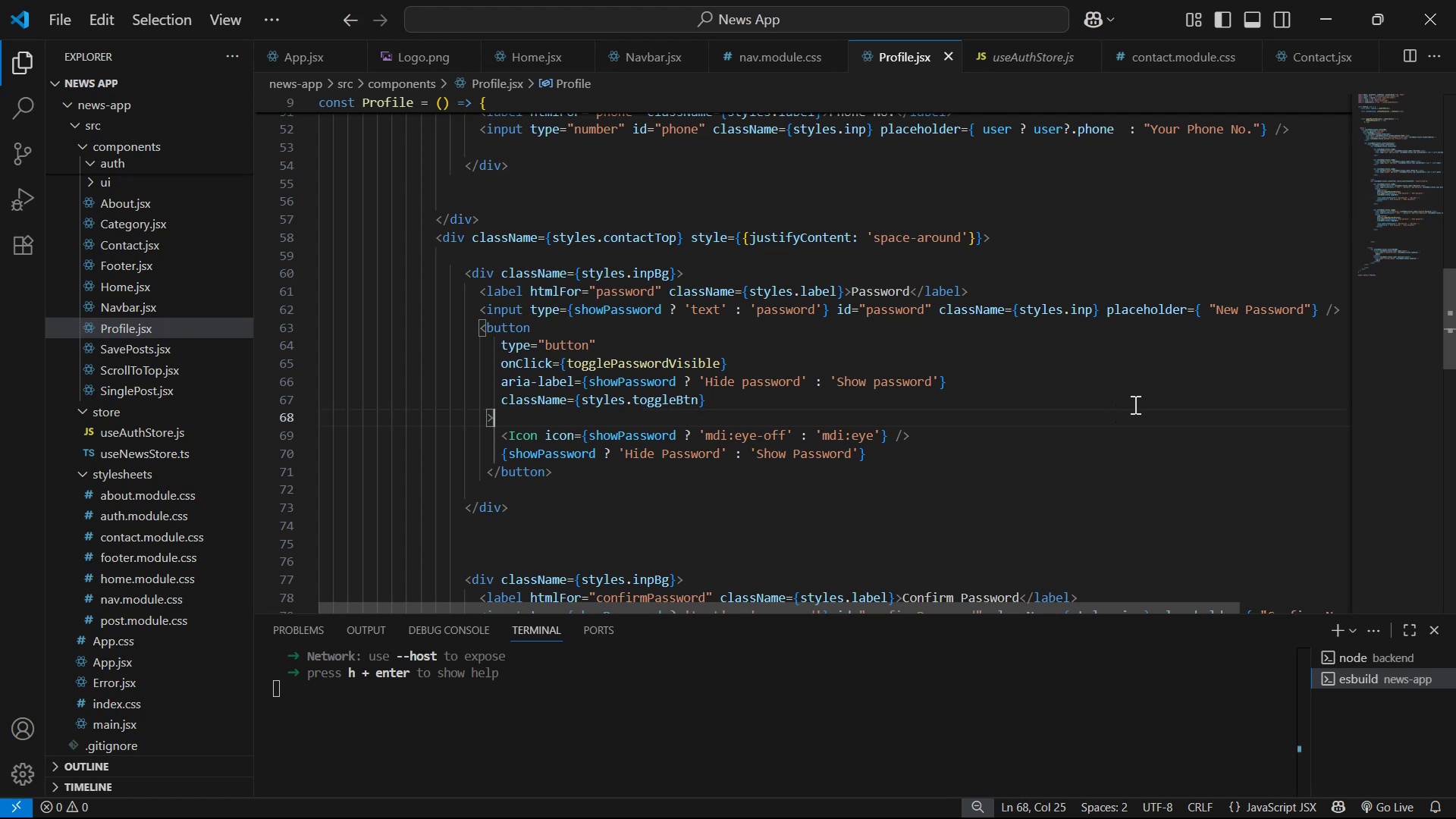 
key(Control+S)
 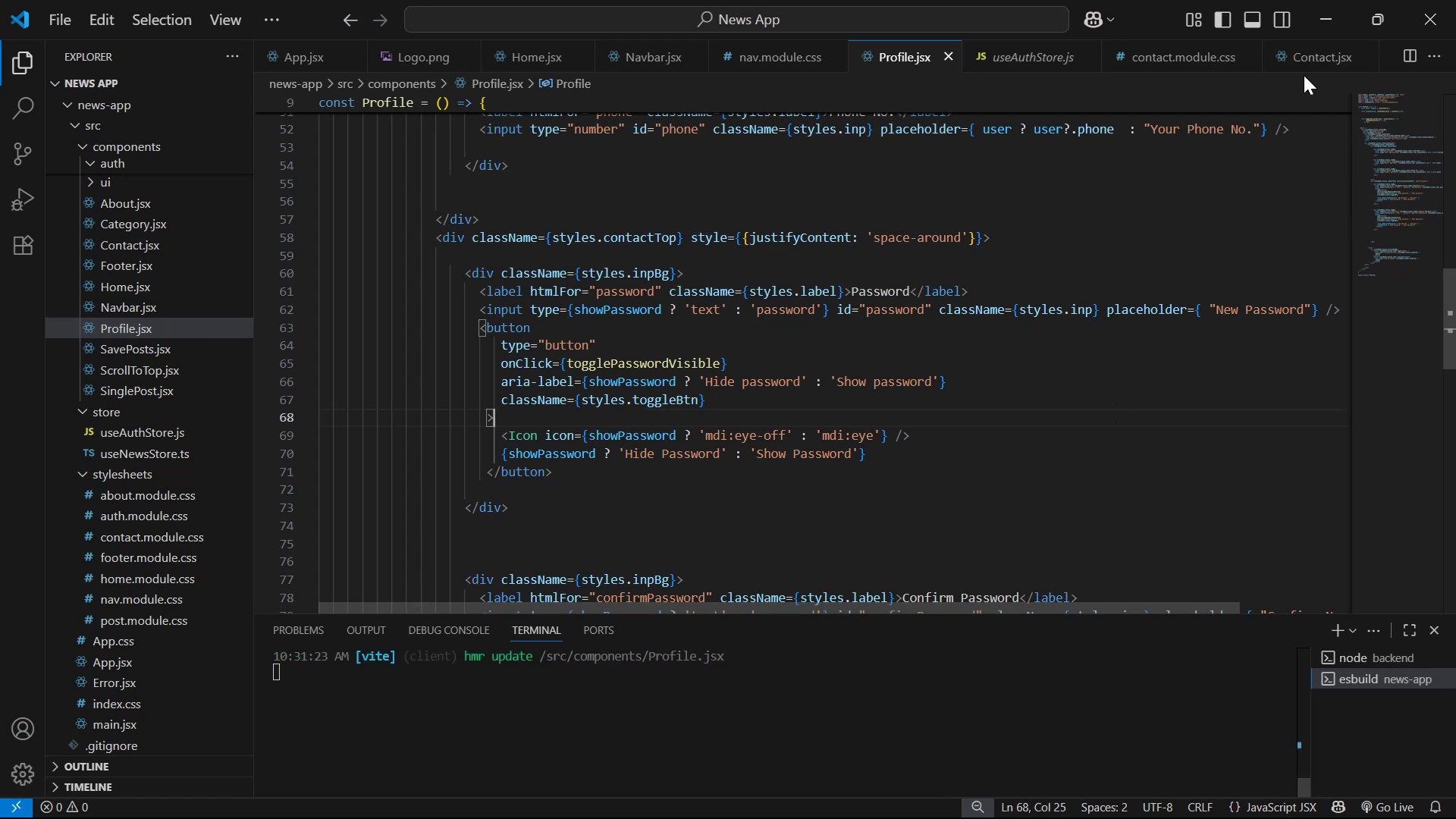 
left_click([1310, 65])
 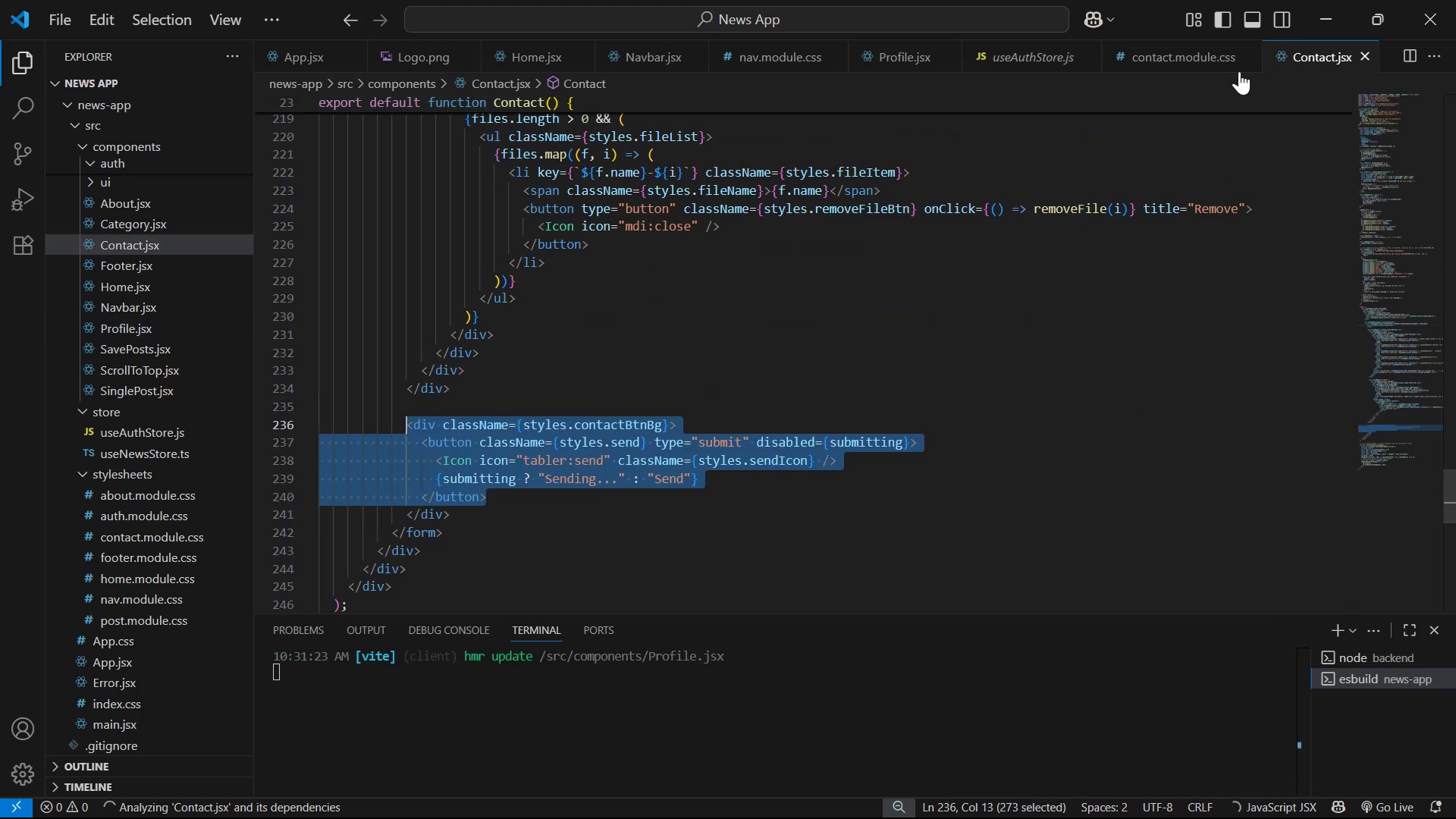 
key(Alt+AltLeft)
 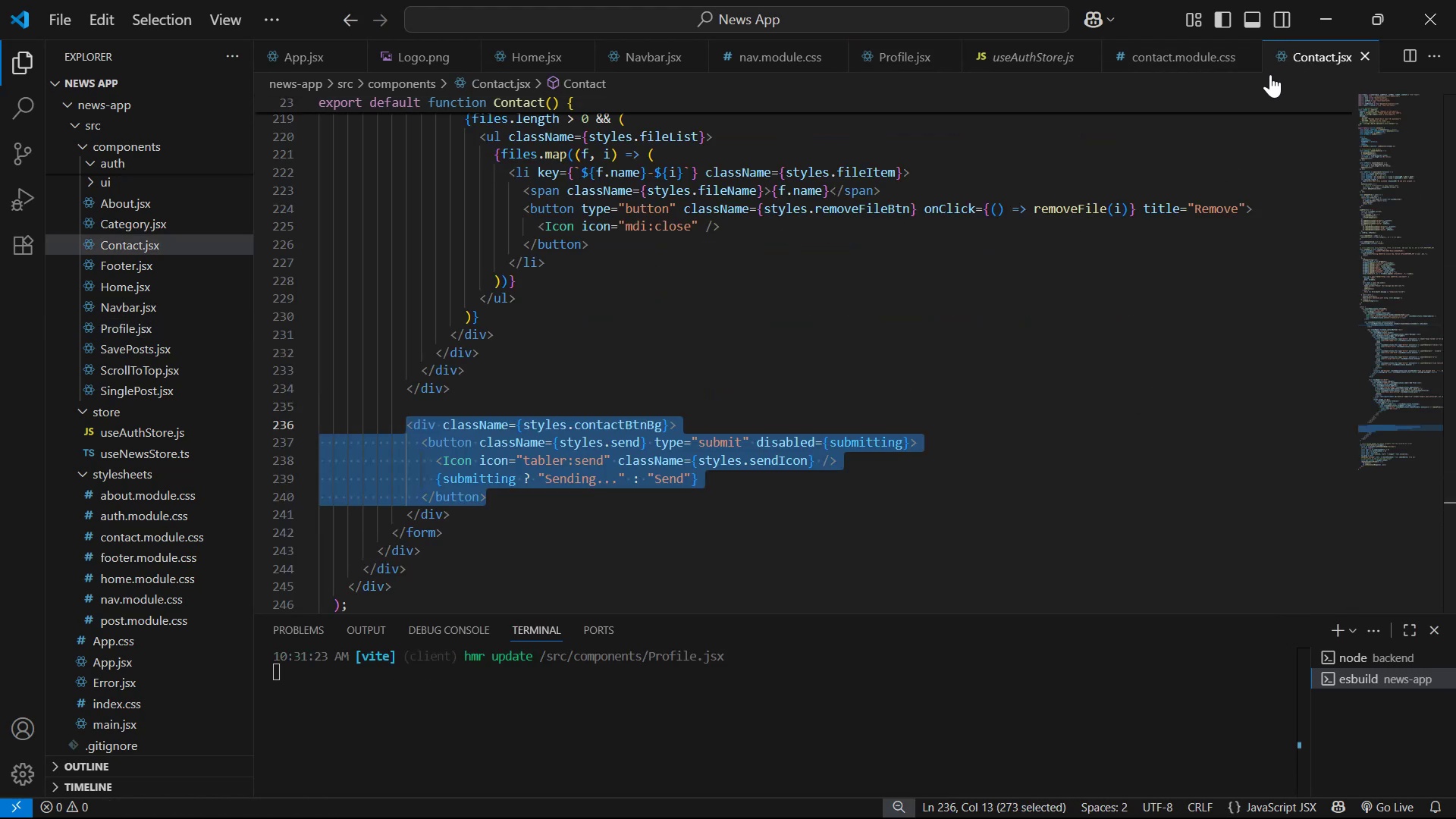 
key(Alt+Tab)
 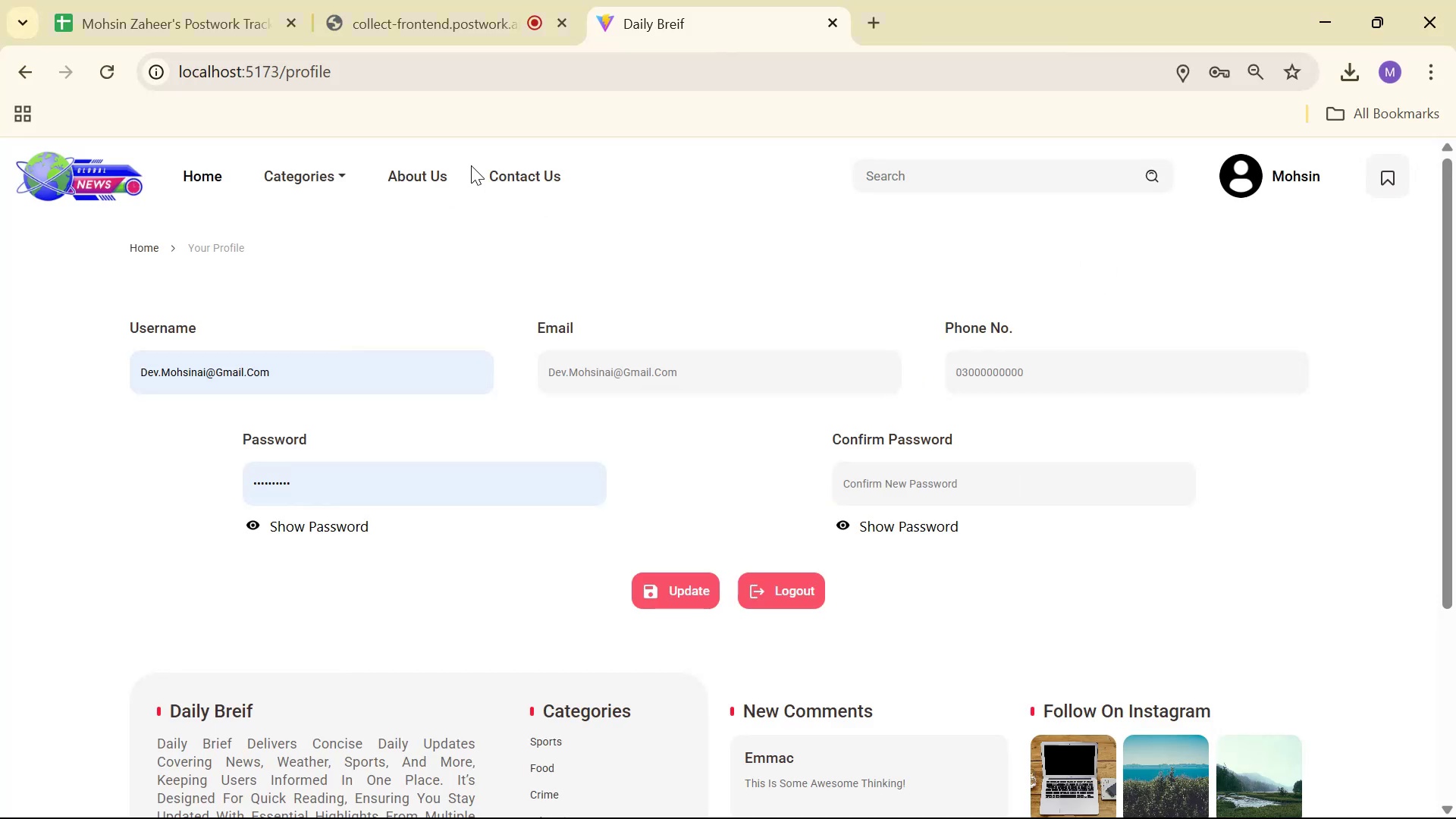 
double_click([508, 170])
 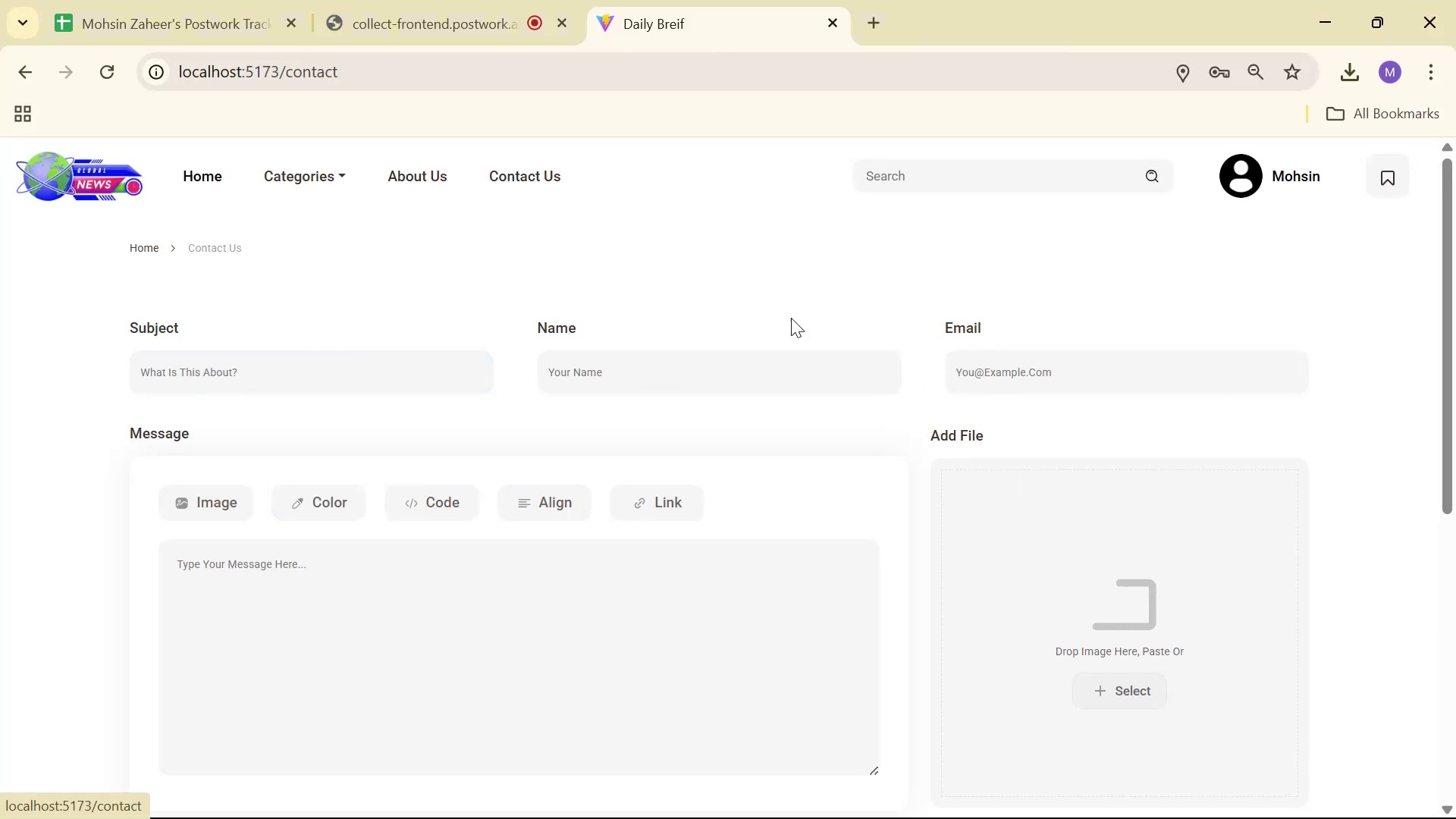 
scroll: coordinate [971, 306], scroll_direction: down, amount: 2.0
 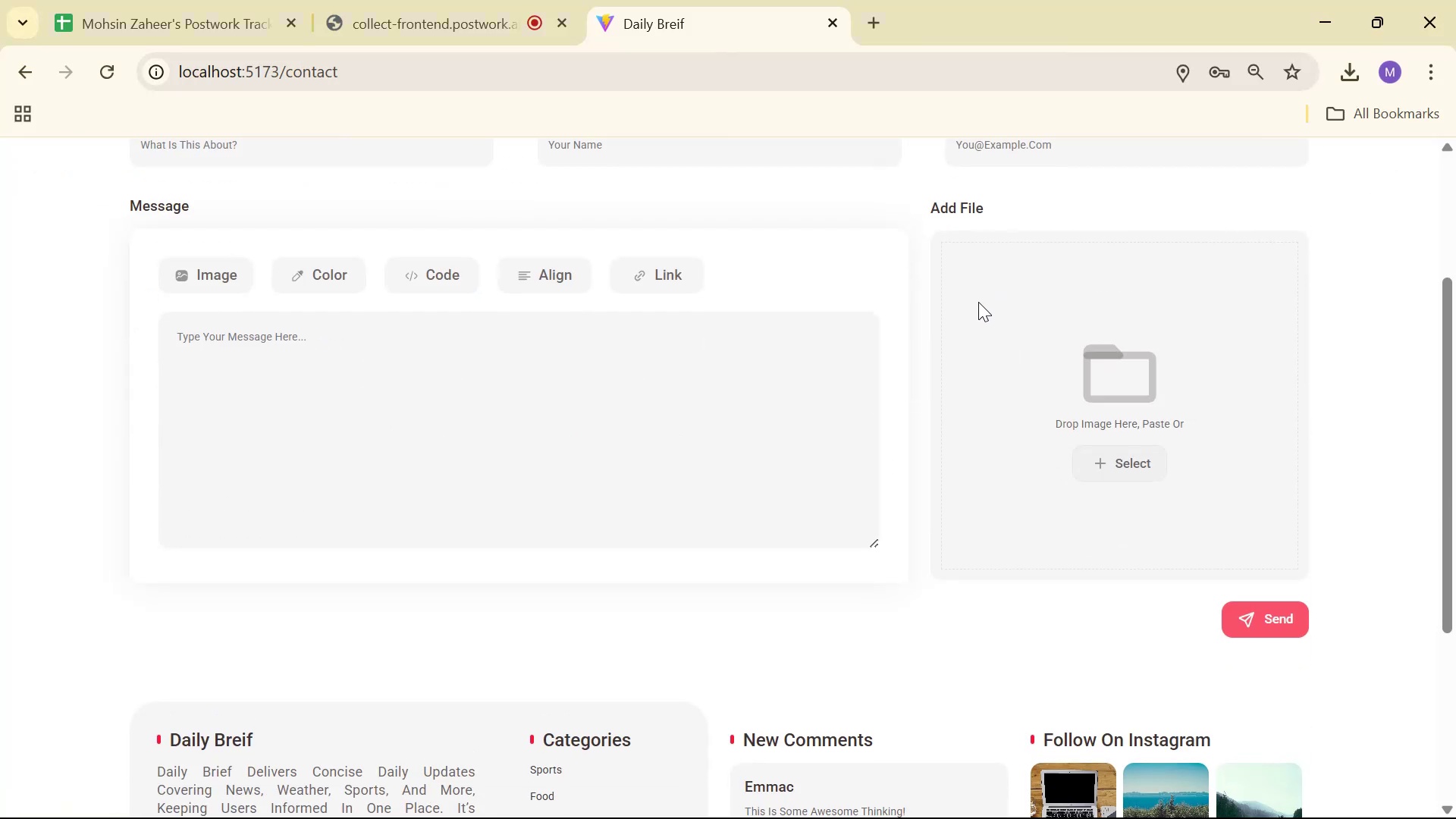 
key(Alt+AltLeft)
 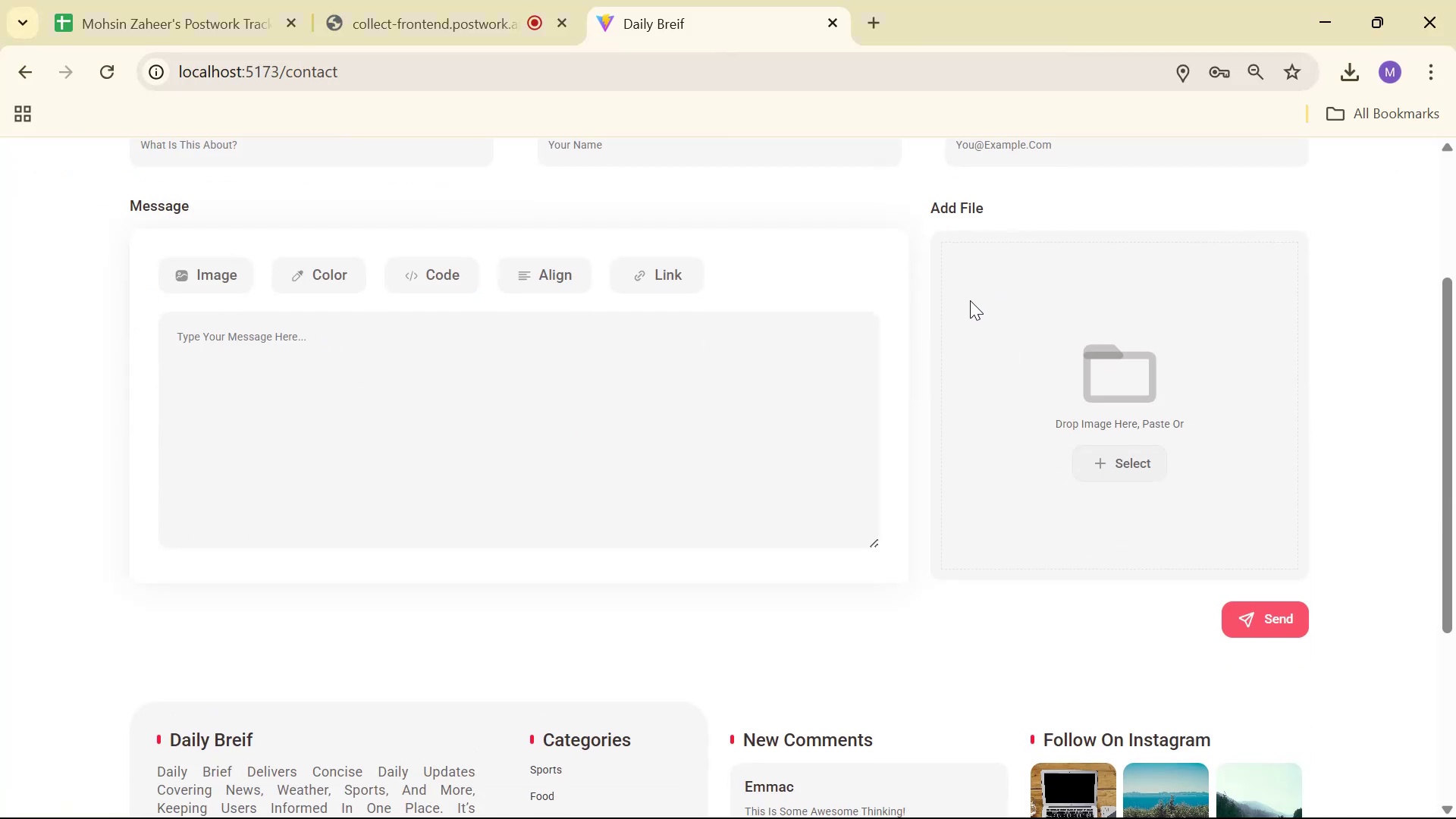 
key(Alt+Tab)
 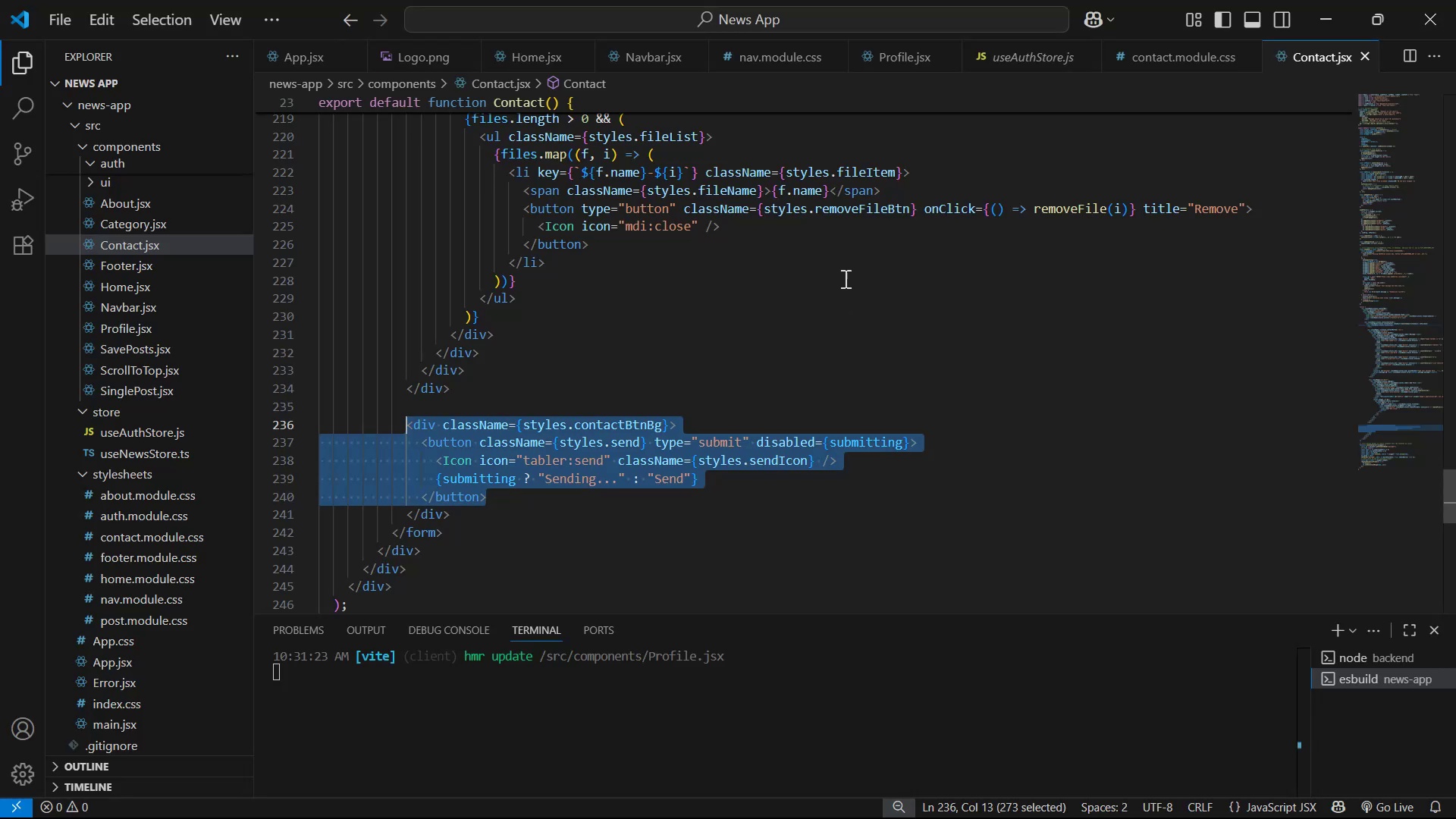 
scroll: coordinate [955, 307], scroll_direction: down, amount: 1.0
 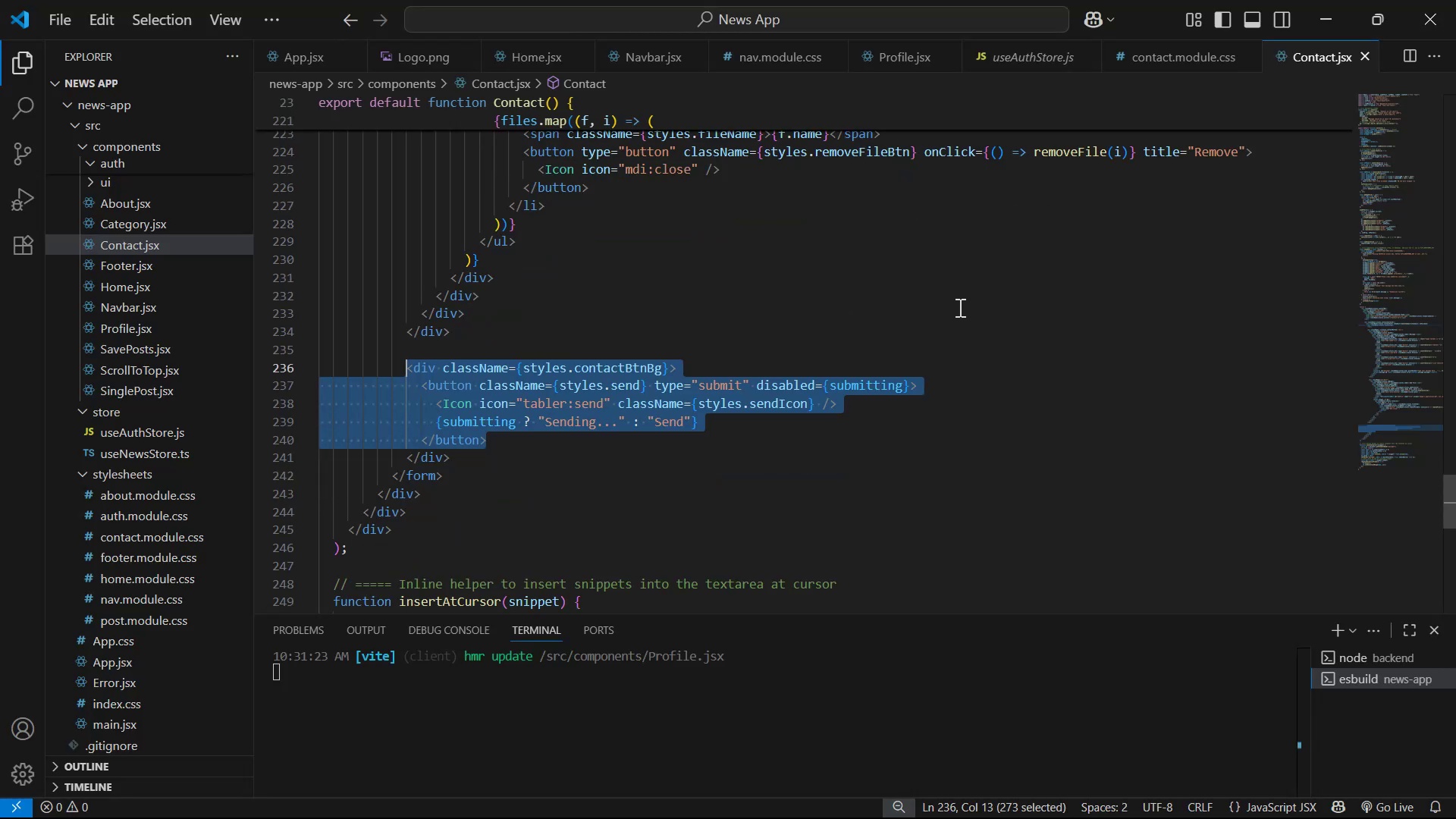 
scroll: coordinate [720, 320], scroll_direction: up, amount: 6.0
 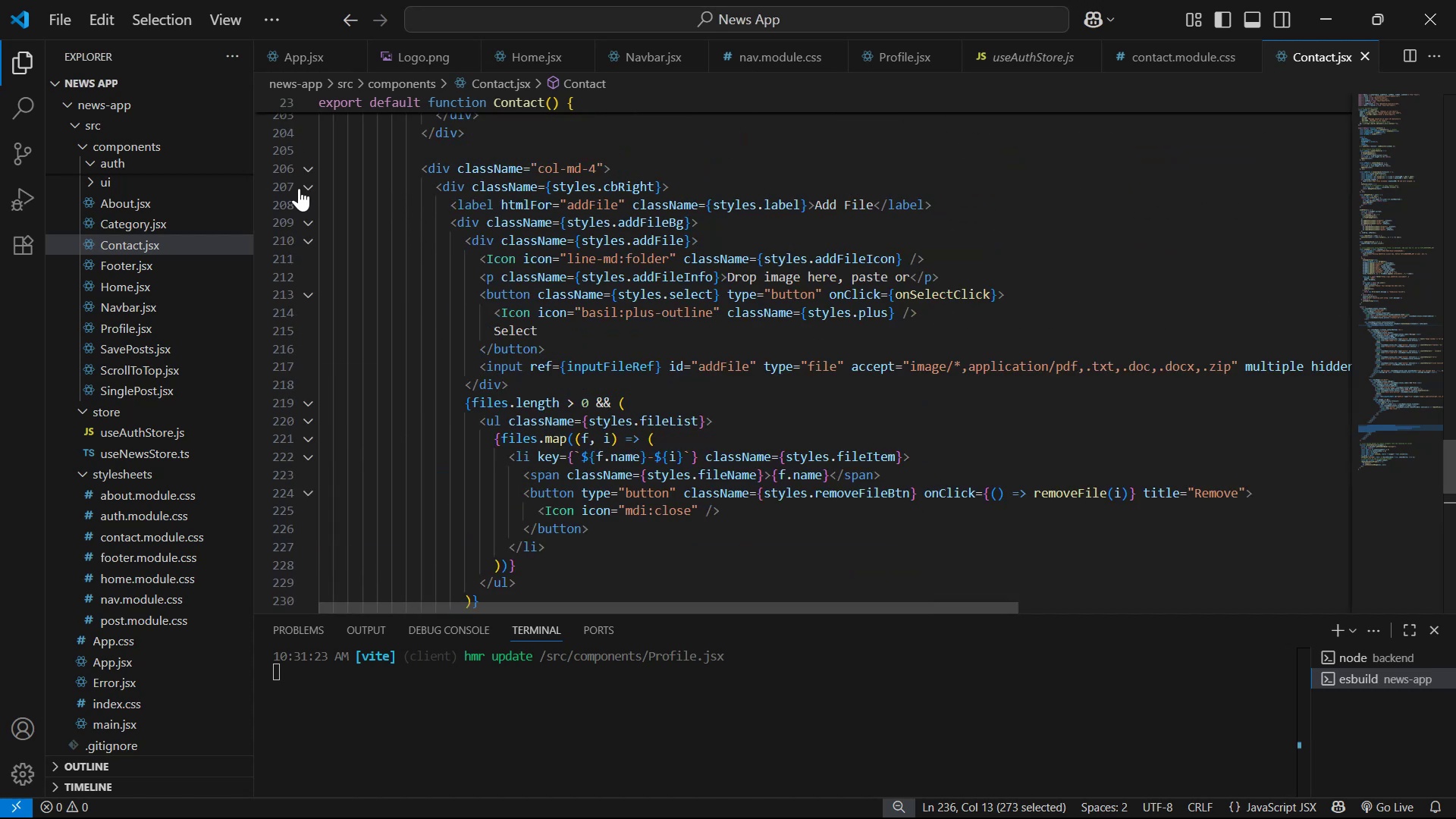 
left_click([315, 188])
 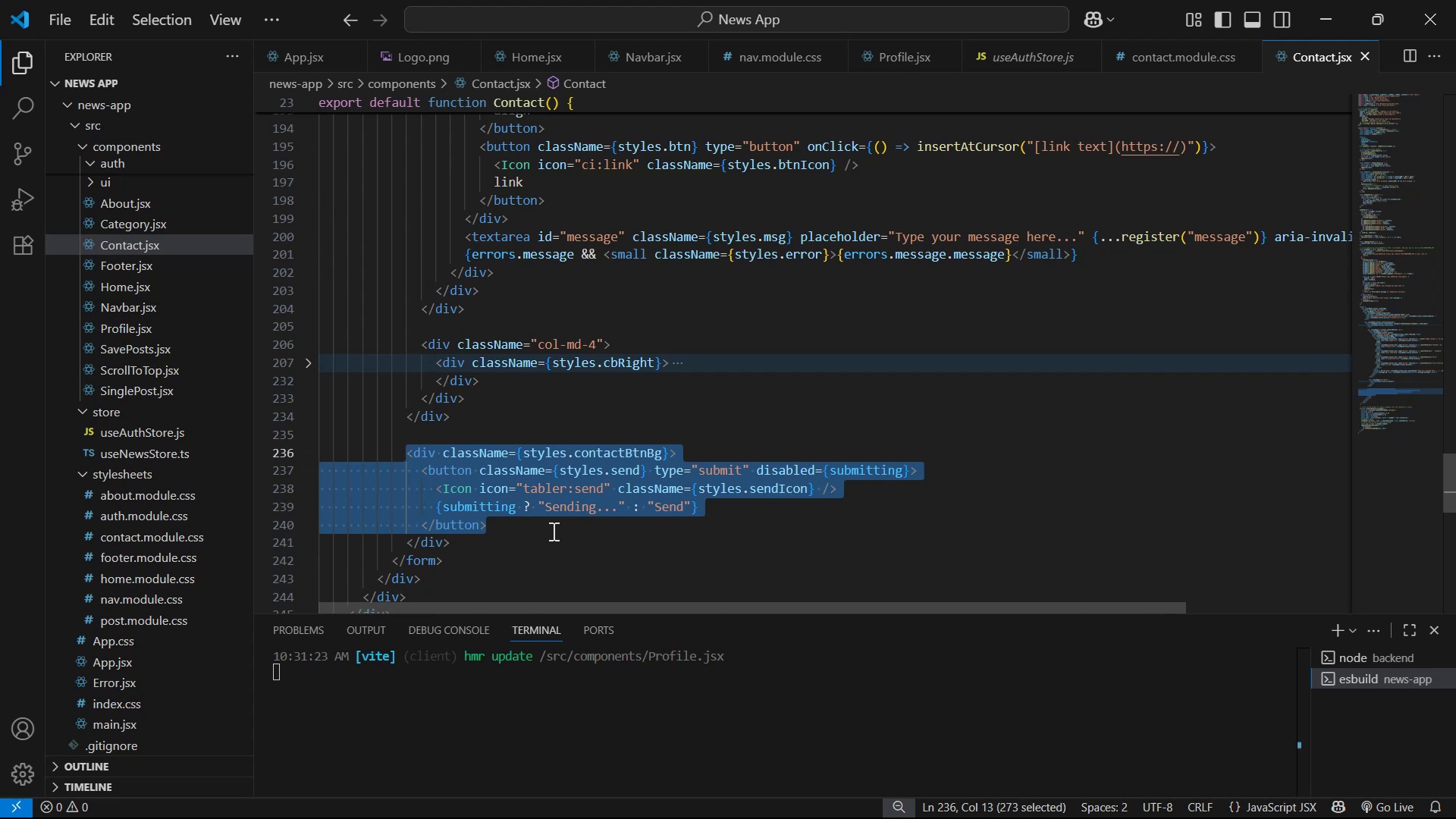 
left_click([494, 369])
 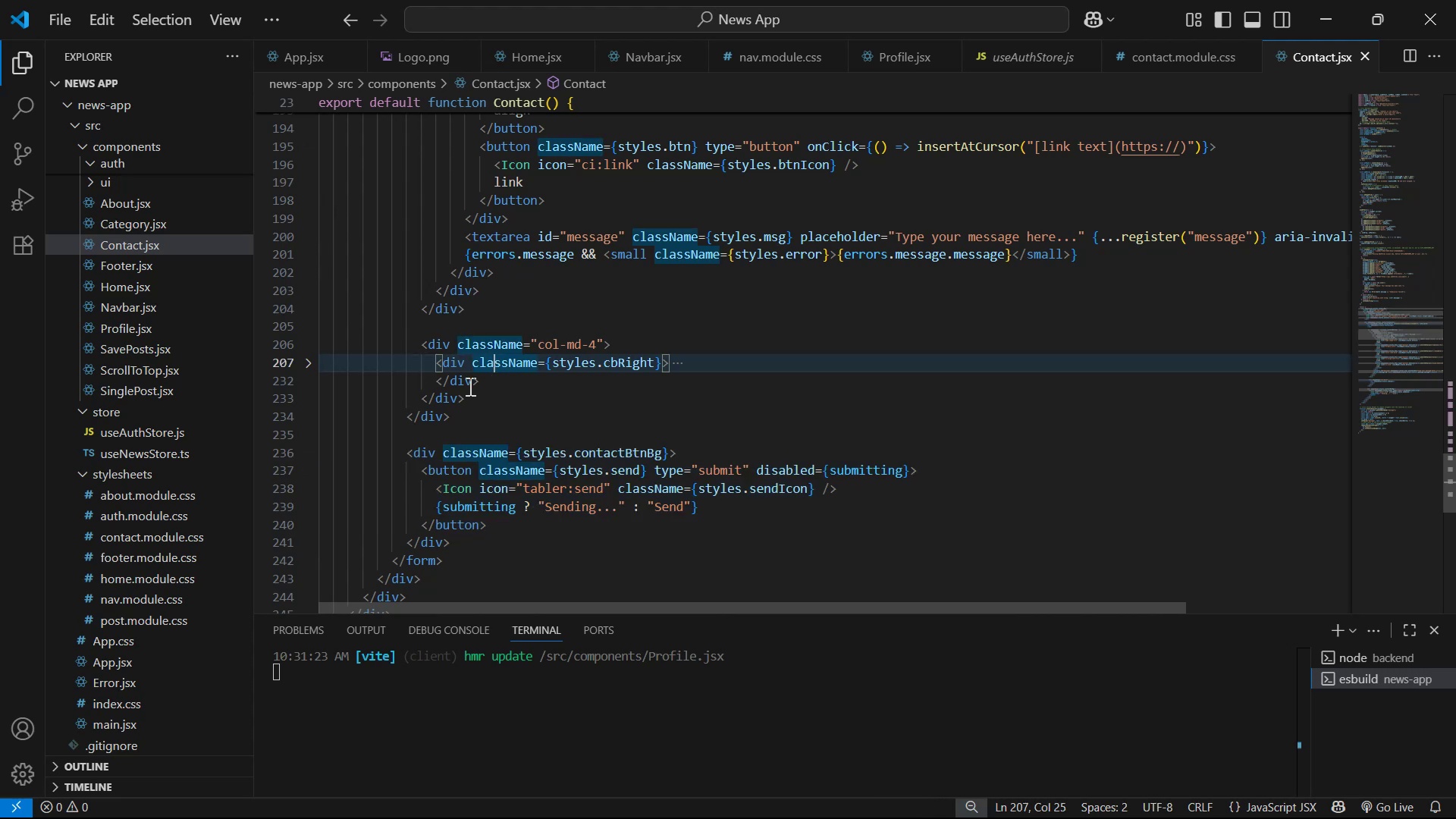 
left_click([460, 383])
 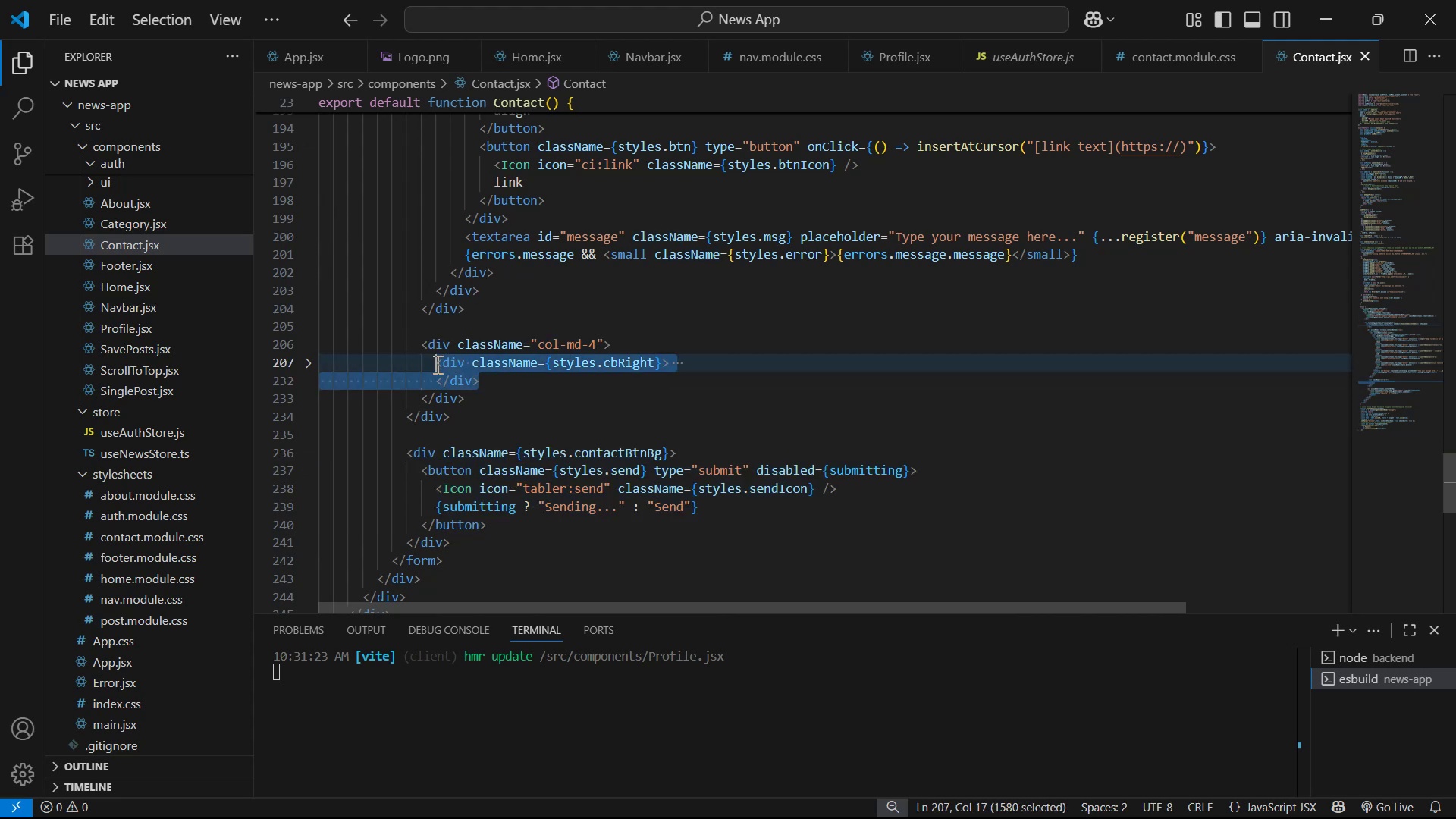 
key(Control+C)
 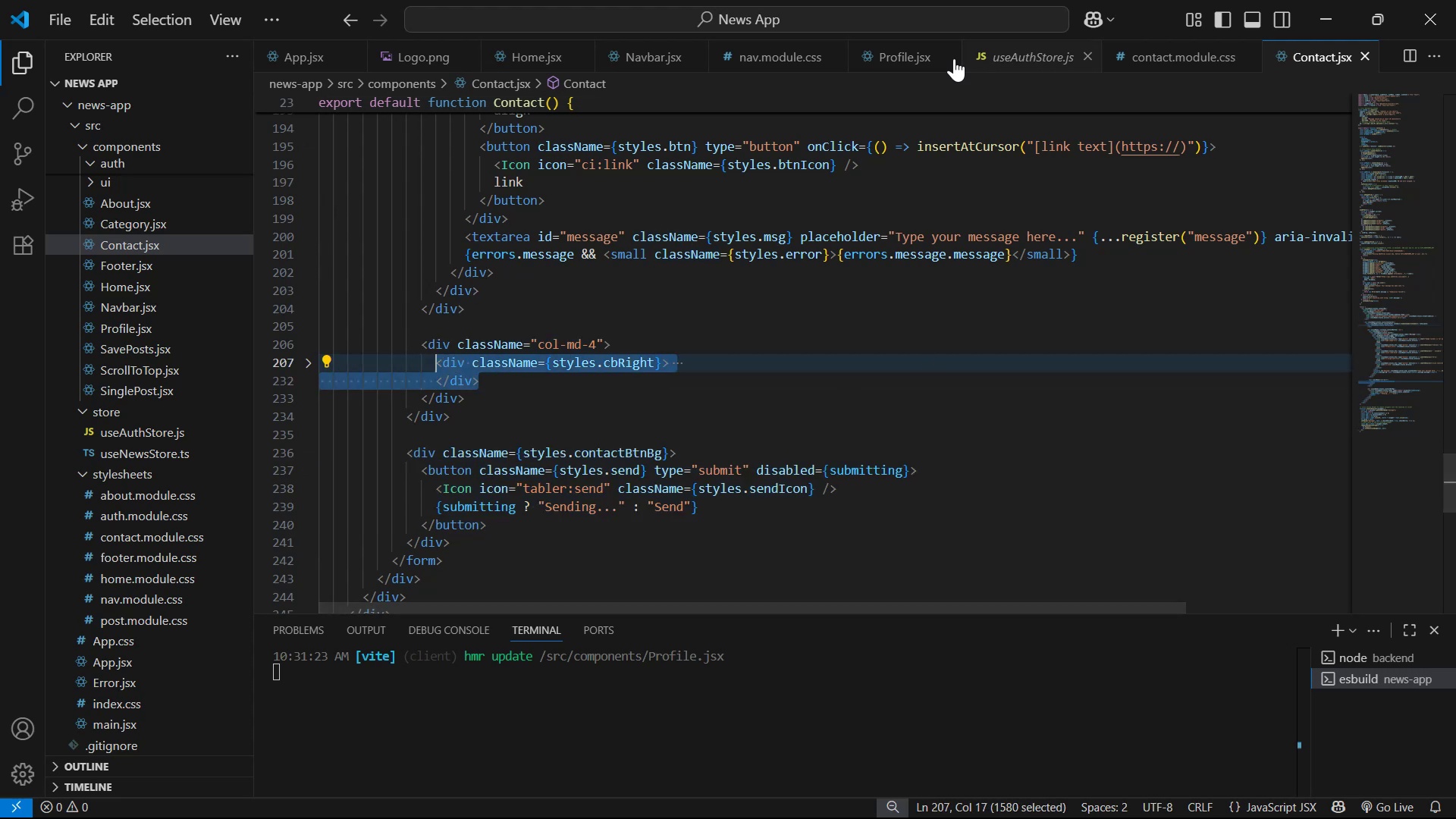 
left_click([904, 50])
 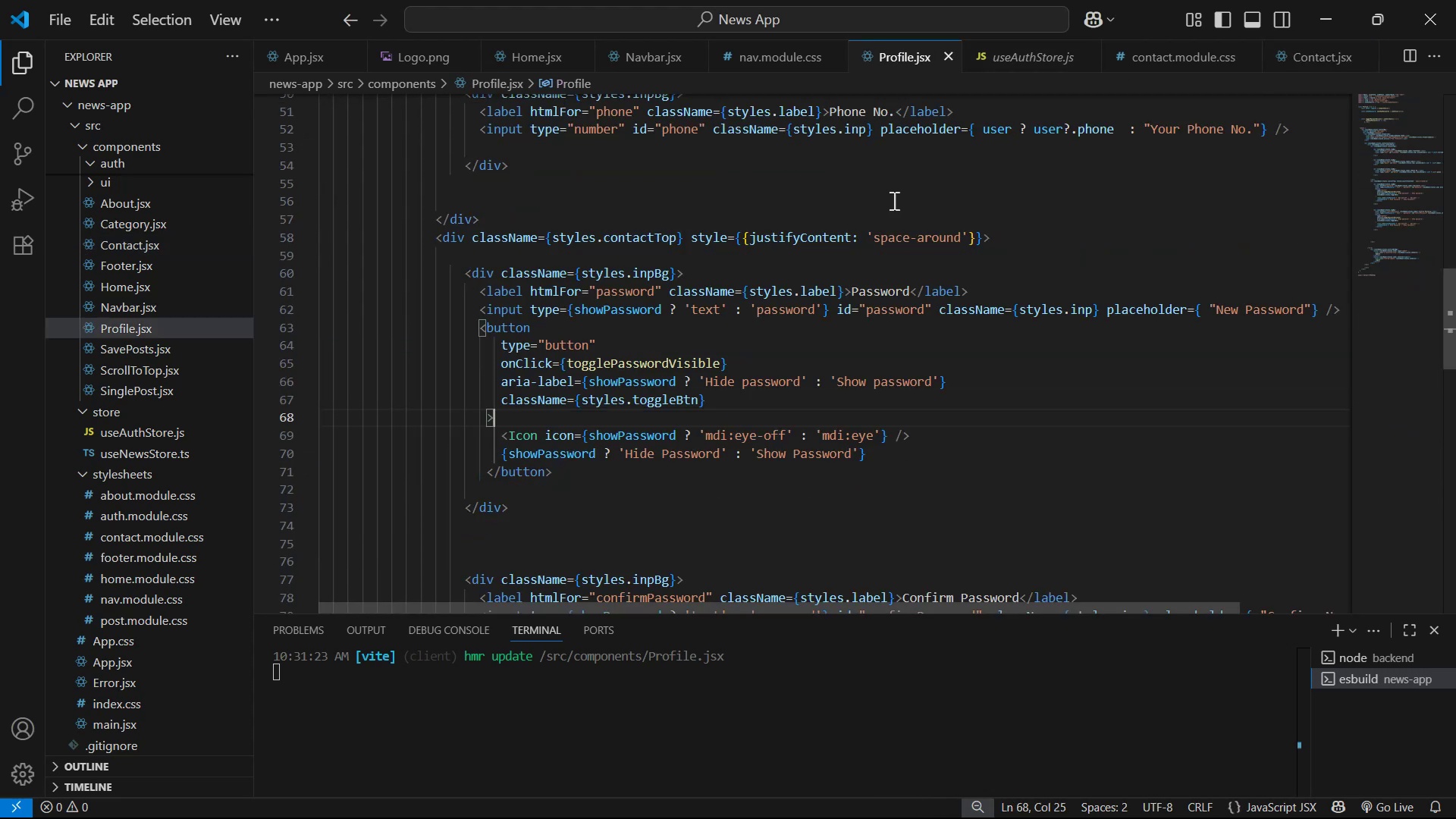 
scroll: coordinate [927, 319], scroll_direction: down, amount: 10.0
 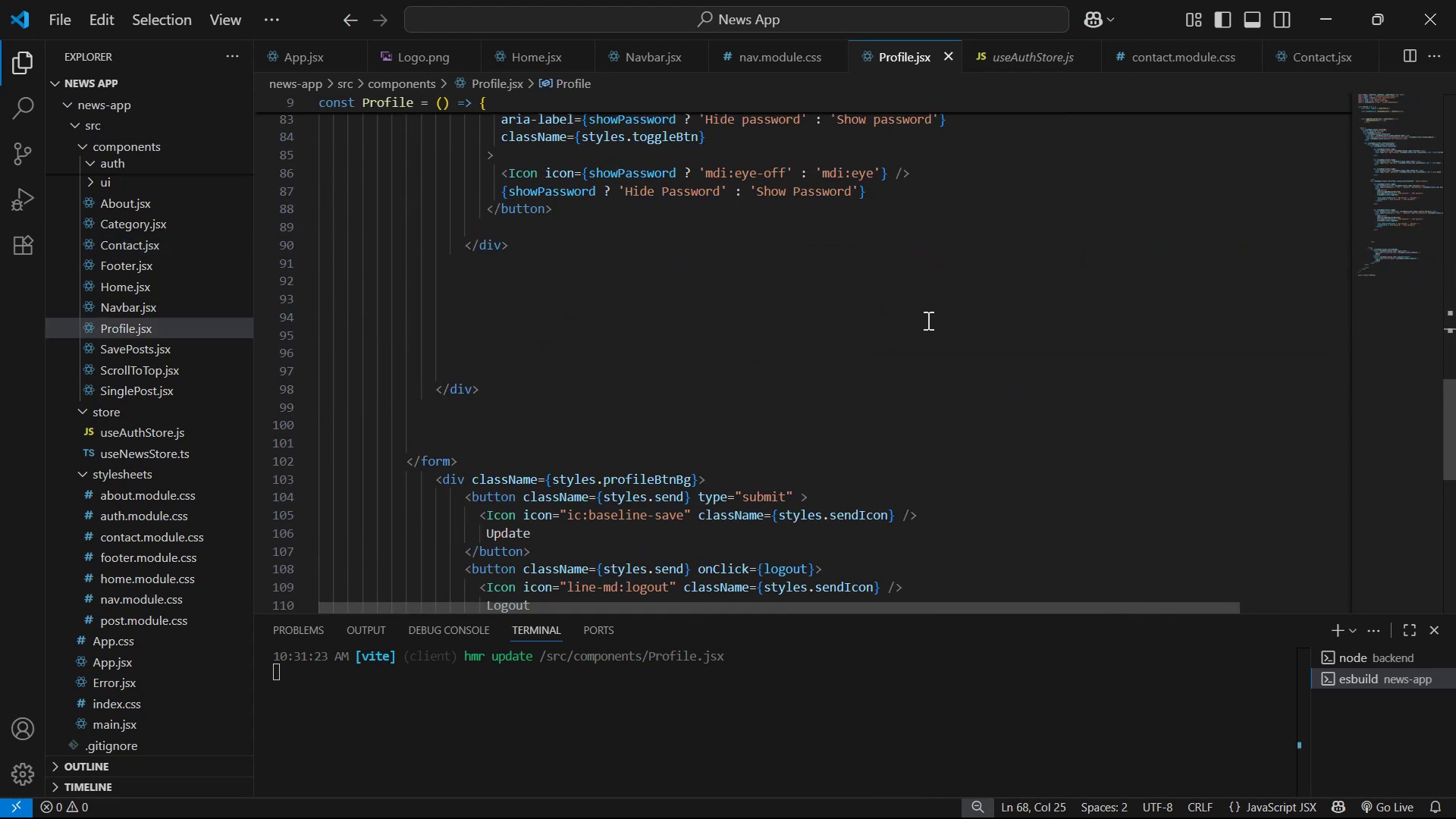 
scroll: coordinate [916, 327], scroll_direction: up, amount: 5.0
 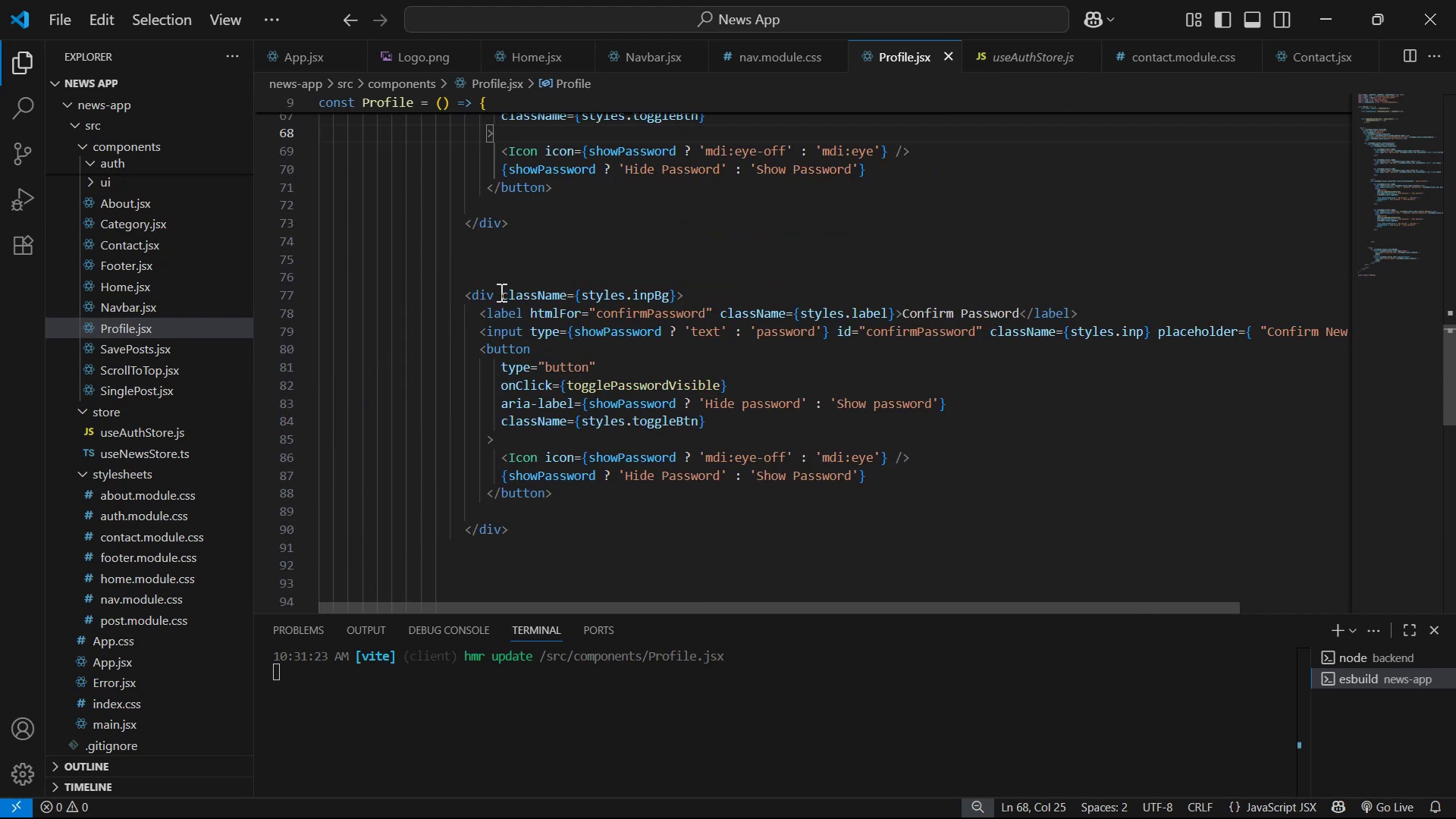 
left_click([485, 293])
 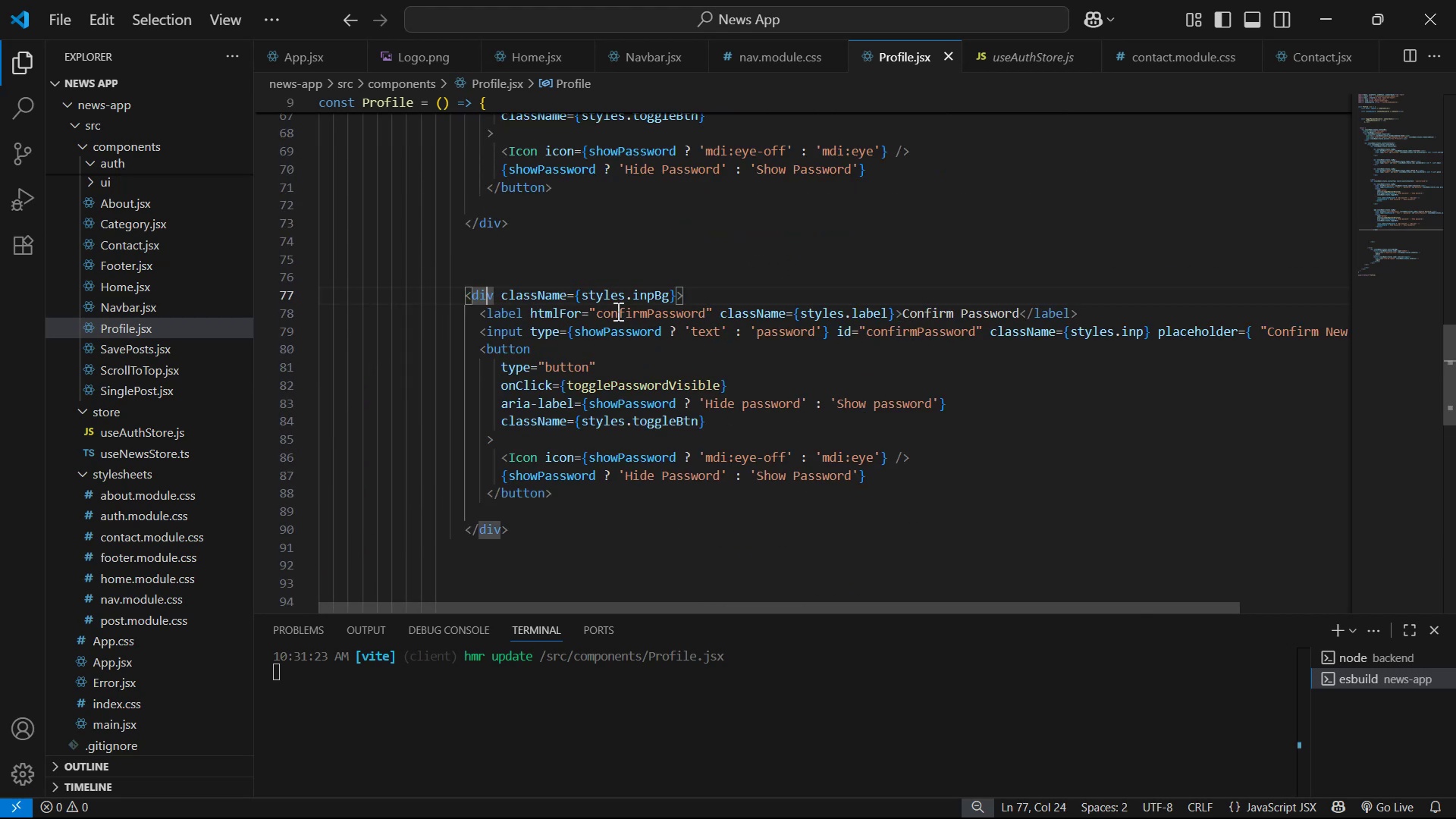 
scroll: coordinate [620, 313], scroll_direction: up, amount: 5.0
 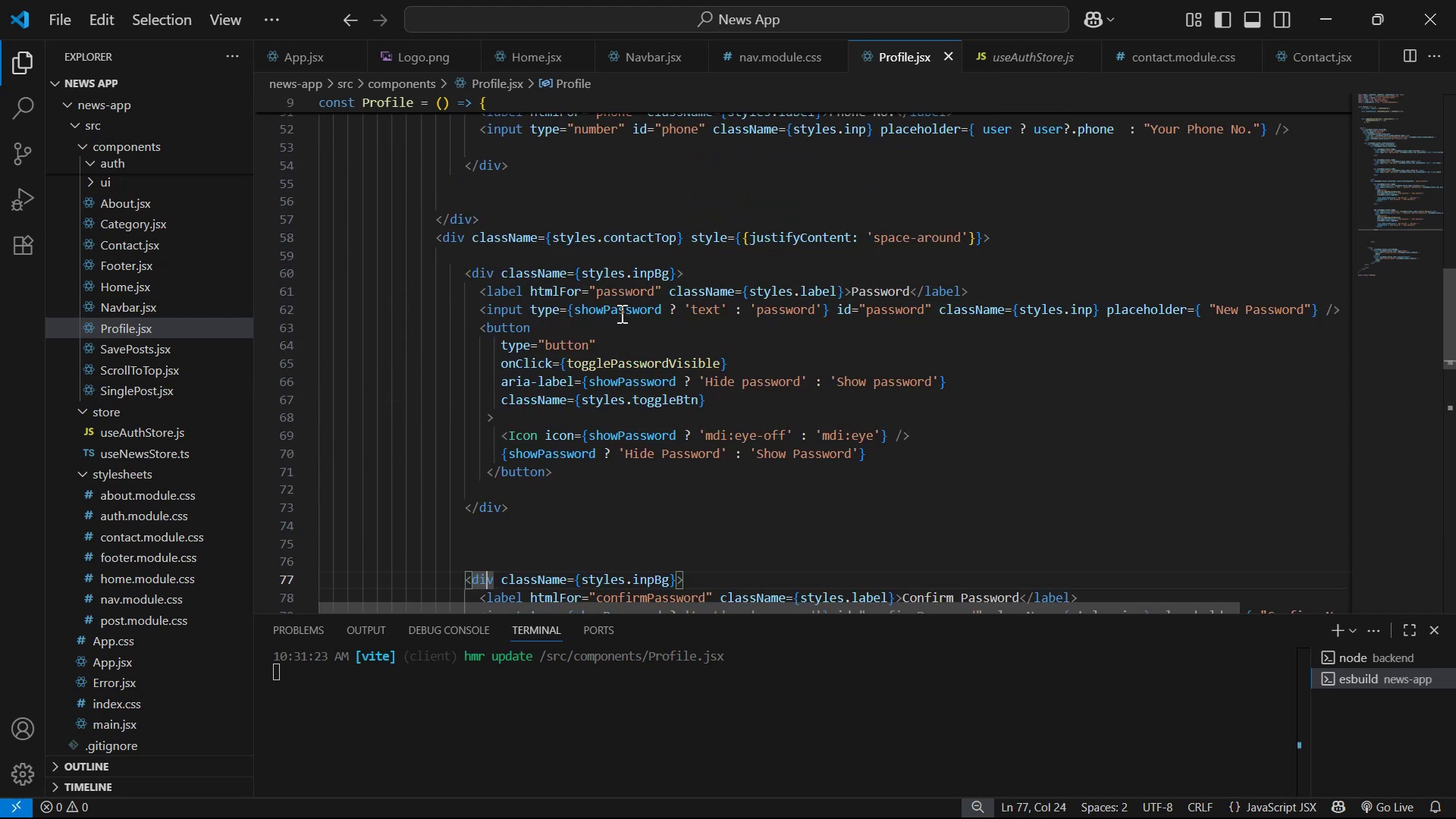 
scroll: coordinate [605, 341], scroll_direction: down, amount: 8.0
 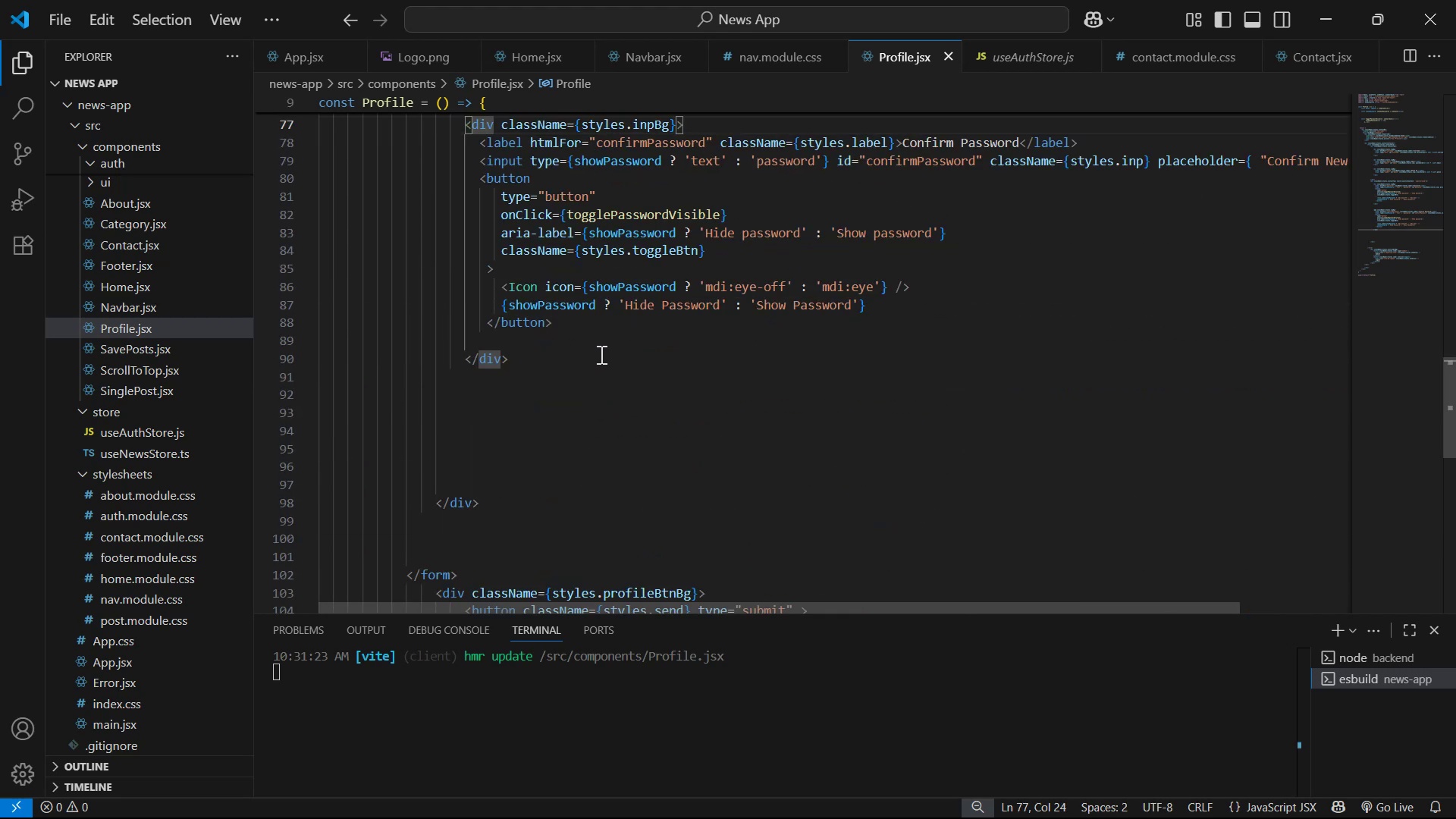 
left_click([600, 354])
 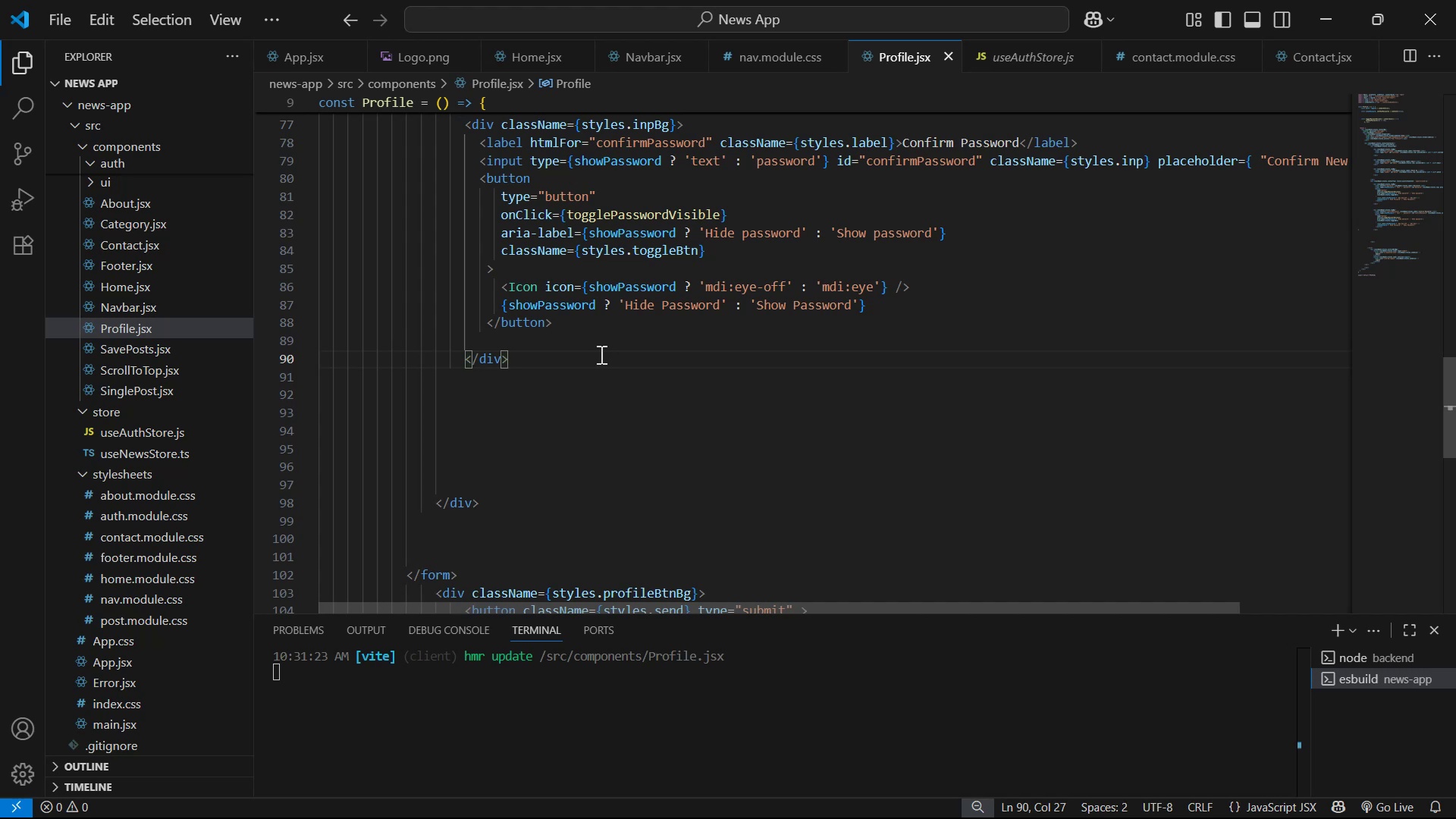 
key(Enter)
 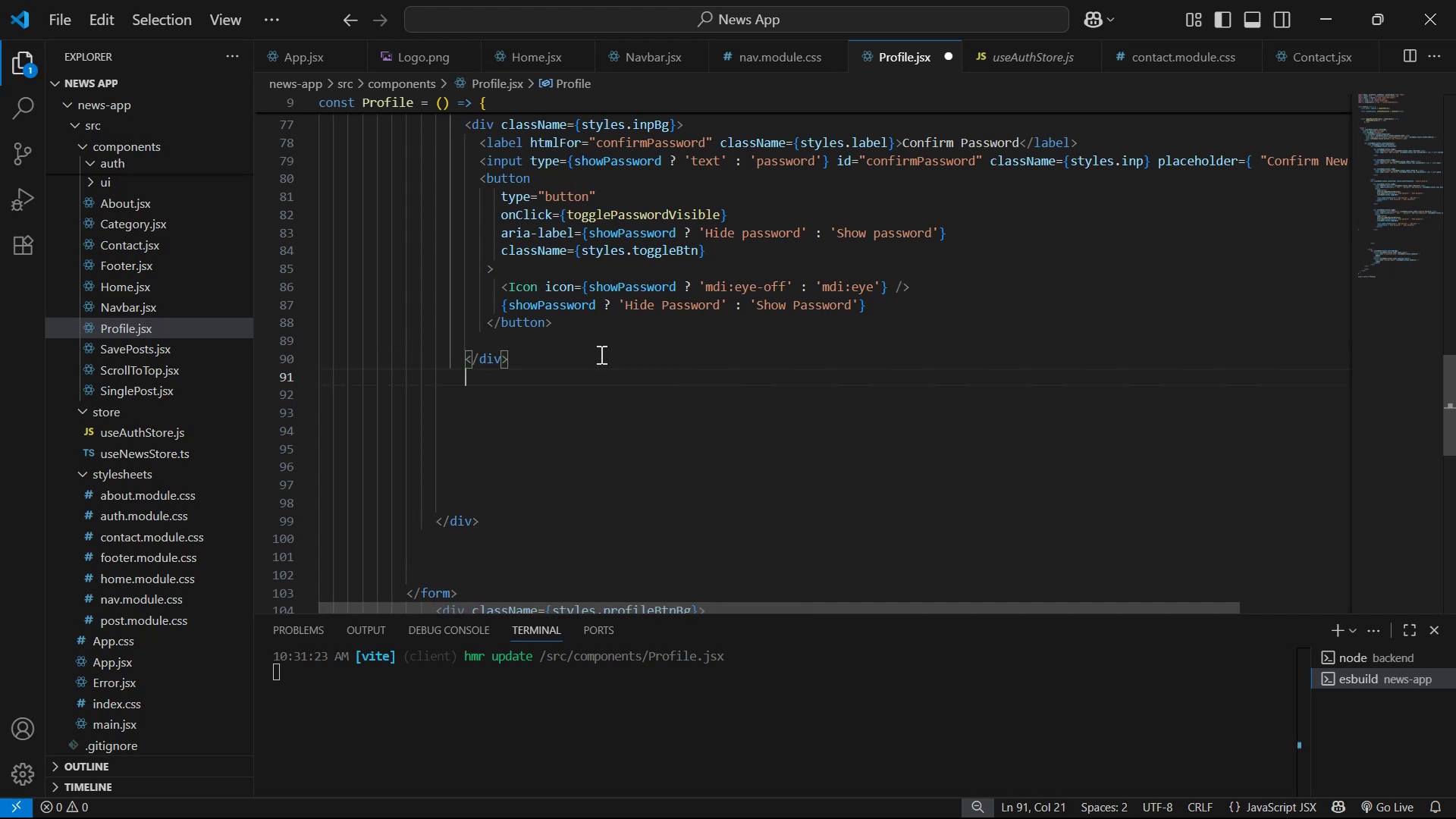 
key(Enter)
 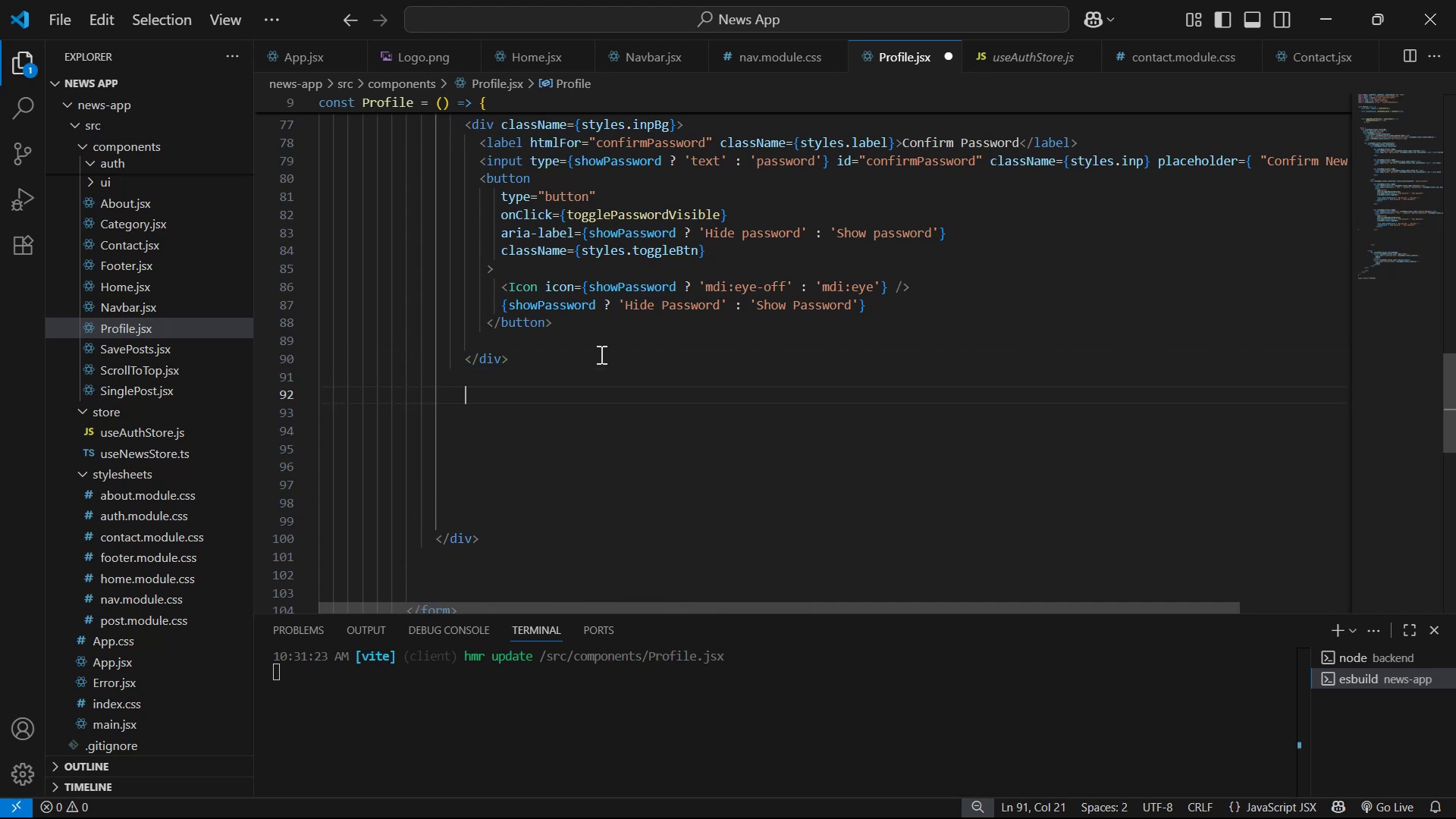 
key(Enter)
 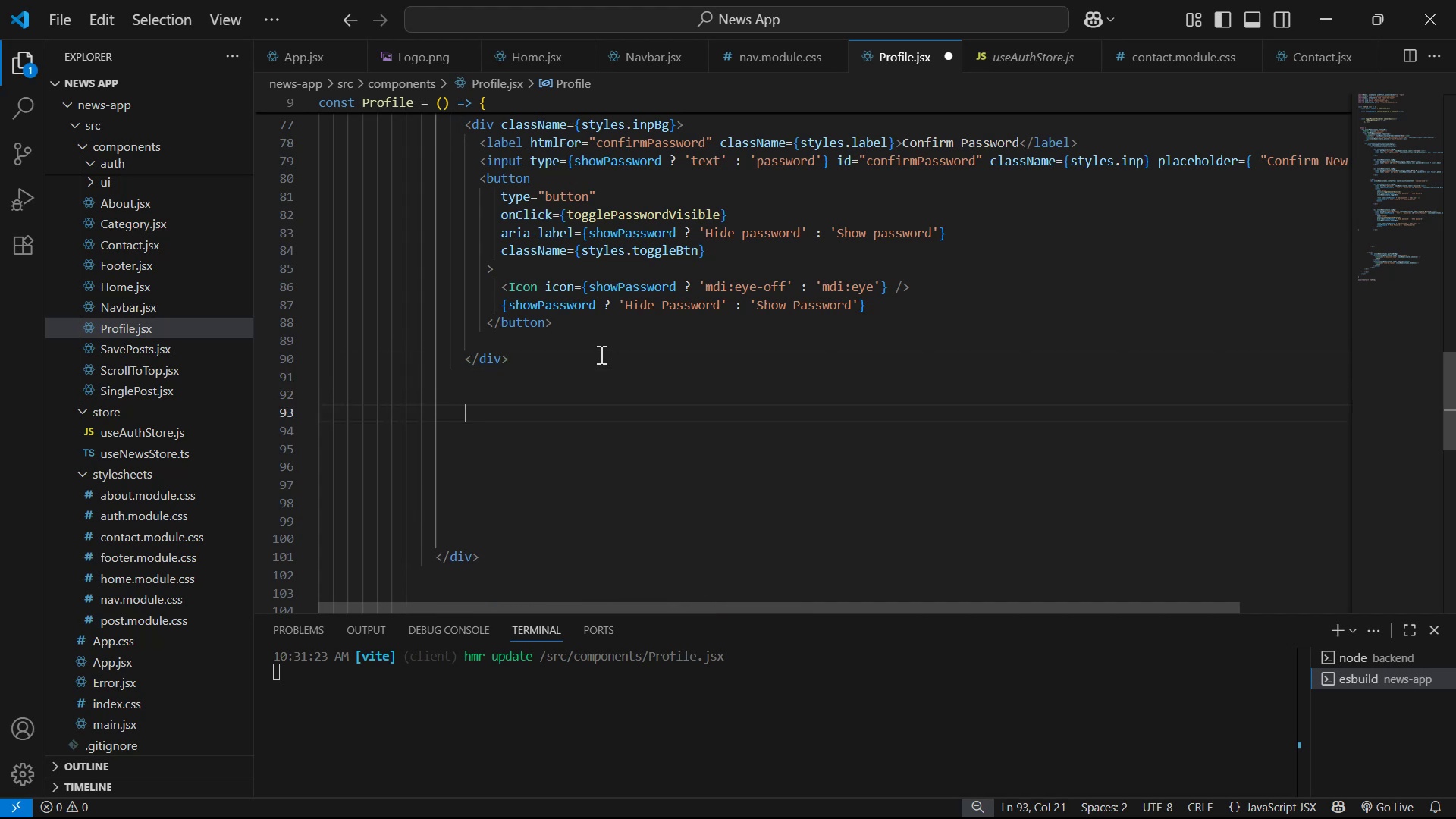 
key(Control+V)
 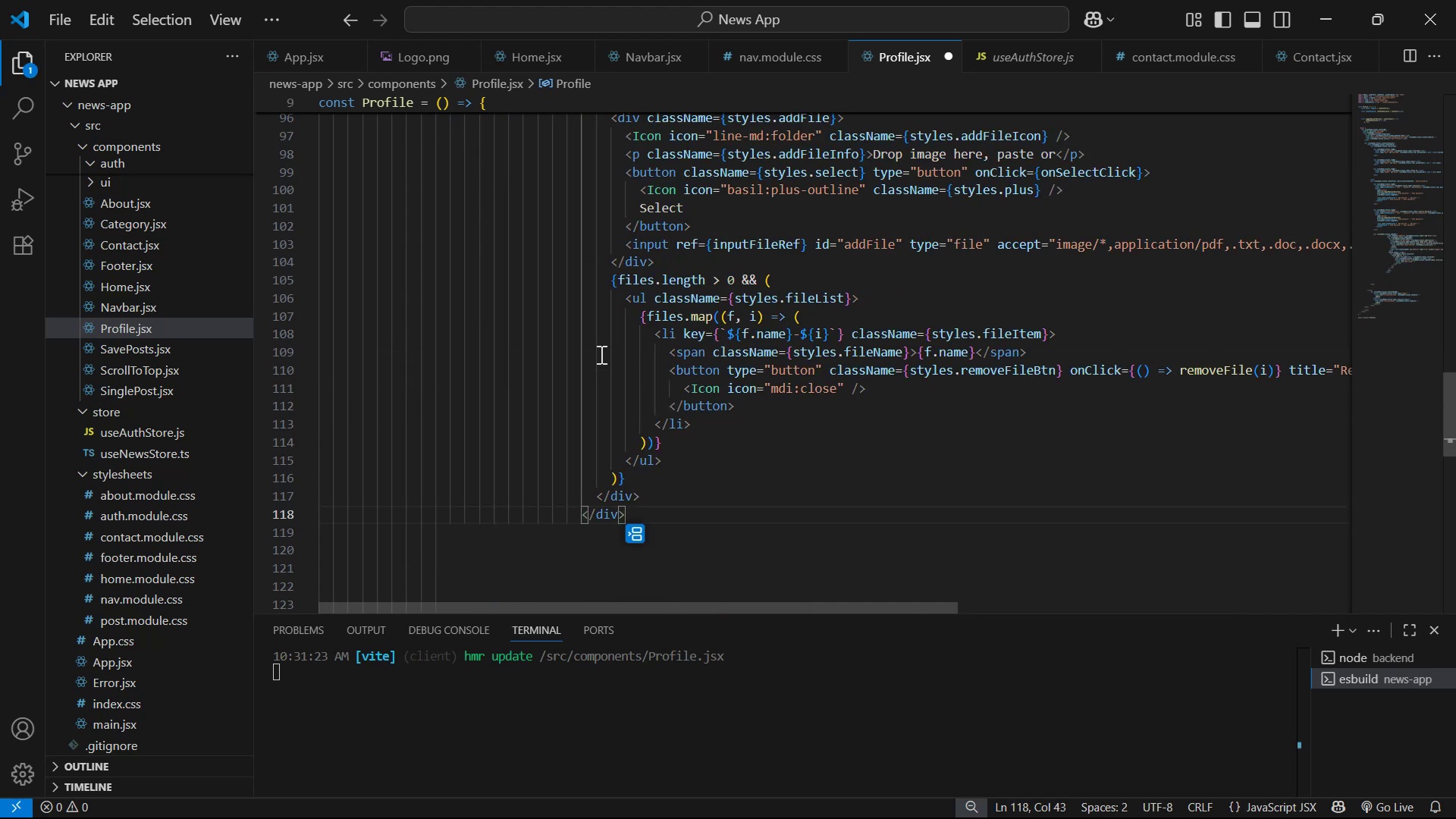 
scroll: coordinate [643, 505], scroll_direction: up, amount: 4.0
 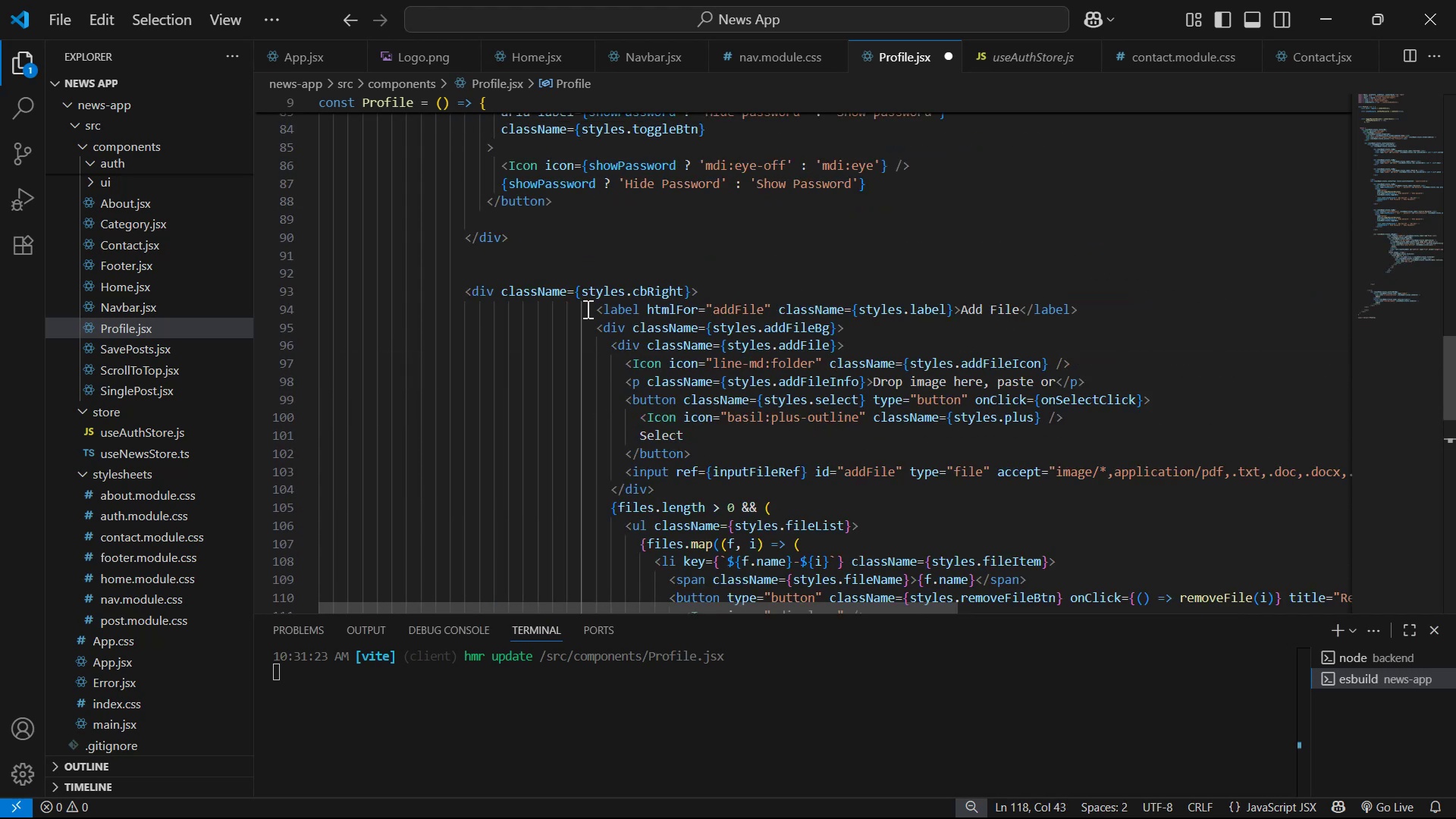 
left_click([567, 310])
 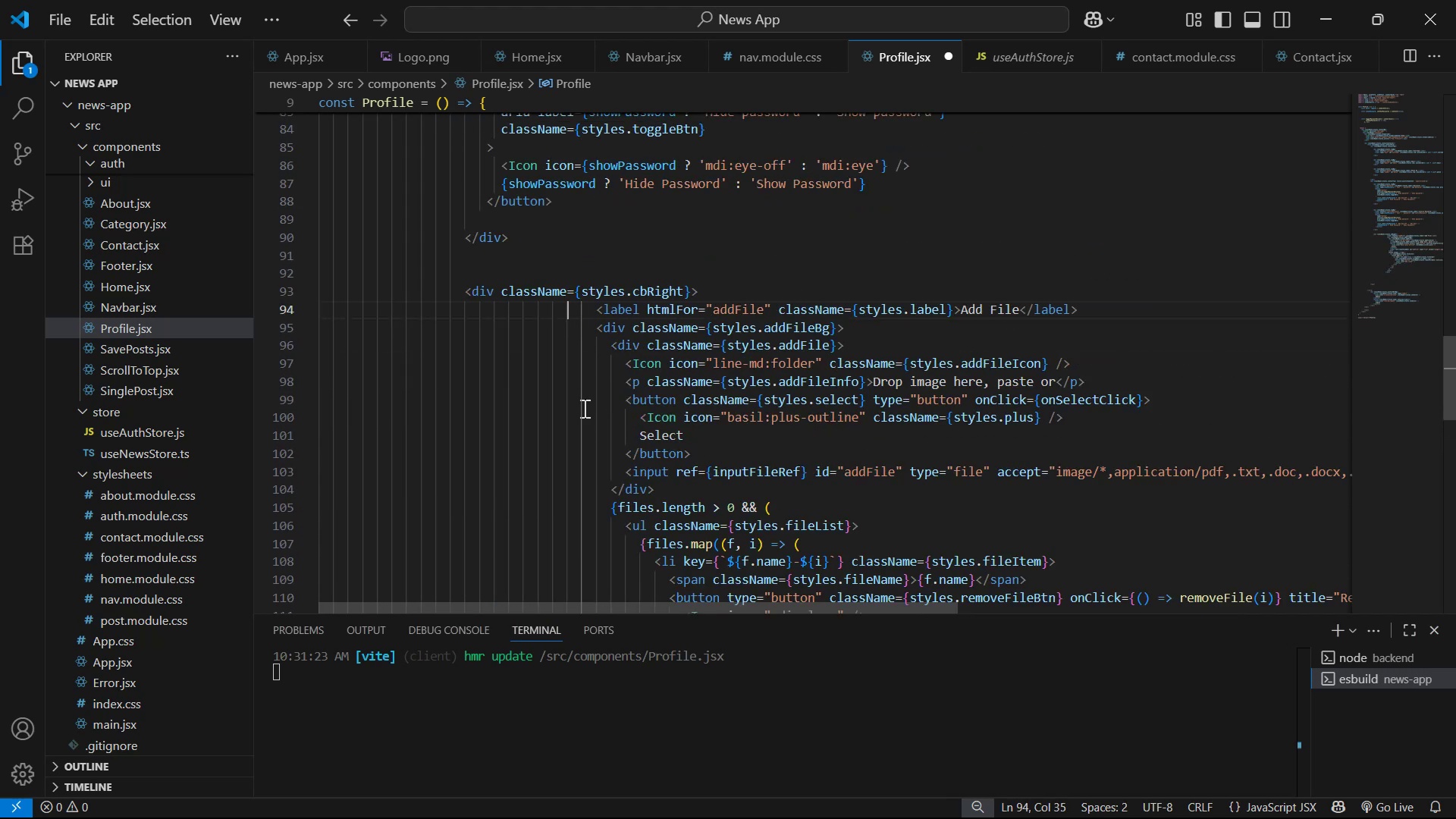 
scroll: coordinate [563, 515], scroll_direction: down, amount: 5.0
 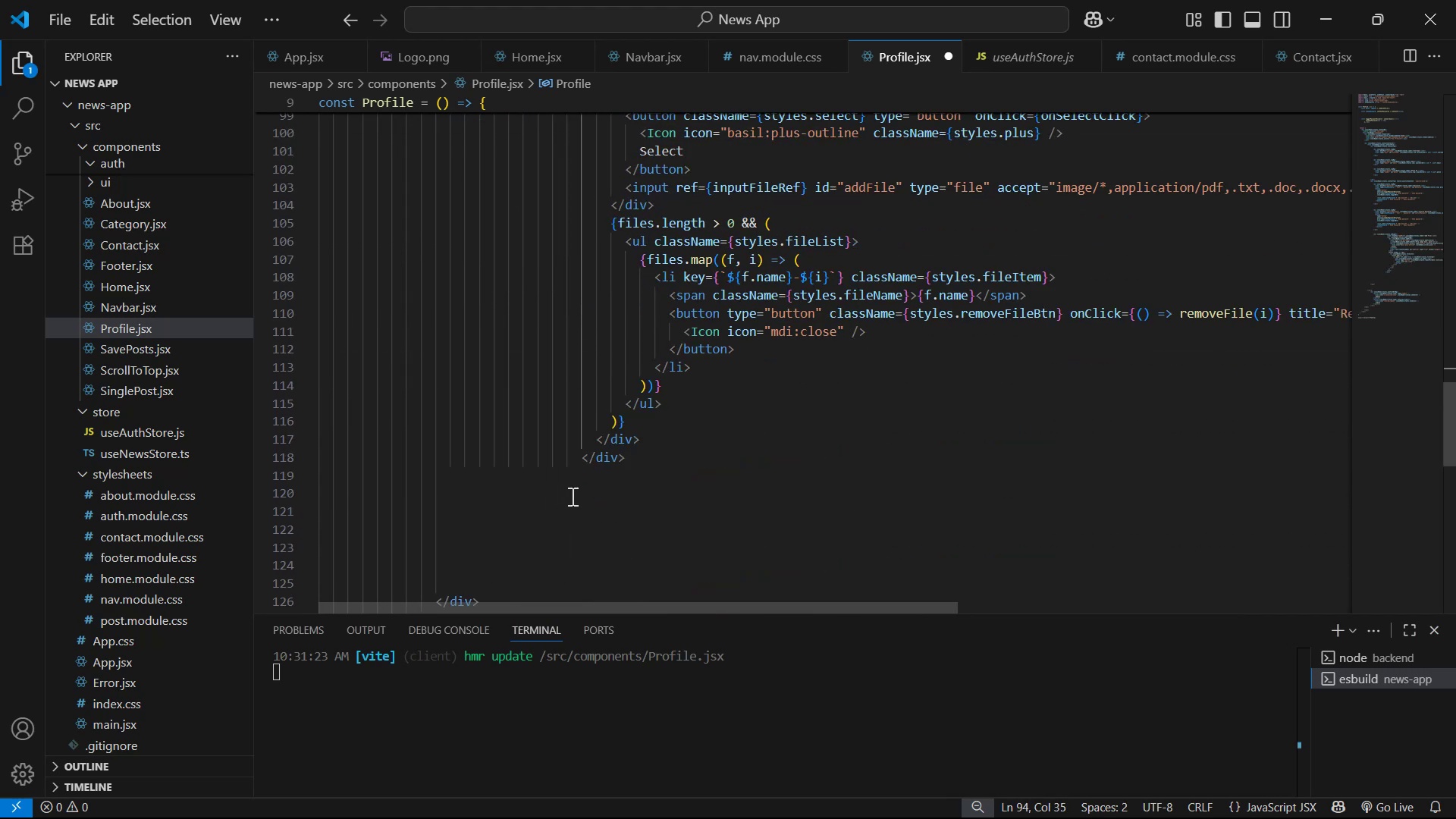 
hold_key(key=AltLeft, duration=0.63)
hold_key(key=ShiftLeft, duration=0.51)
left_click([560, 452])
 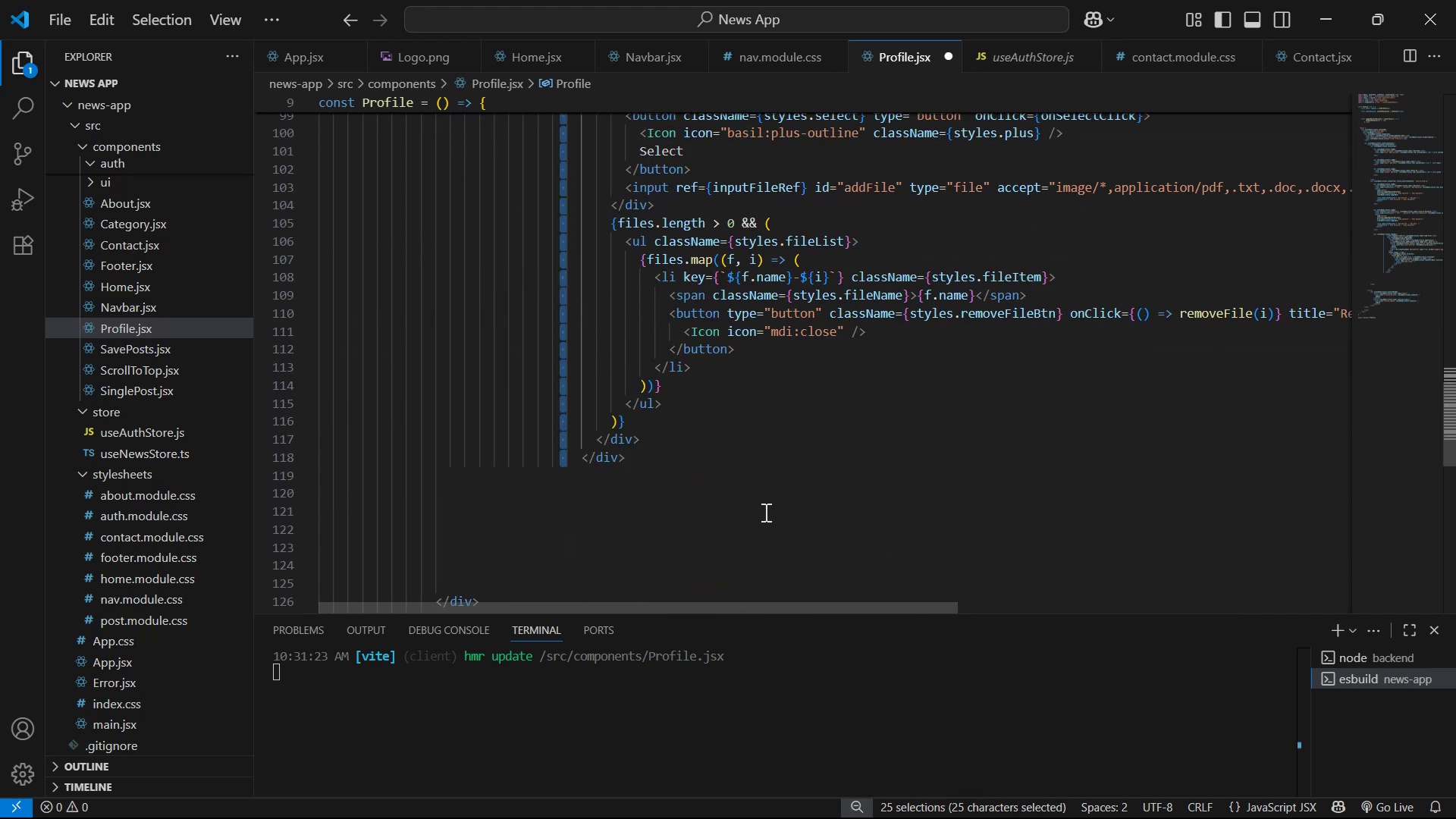 
key(Backspace)
 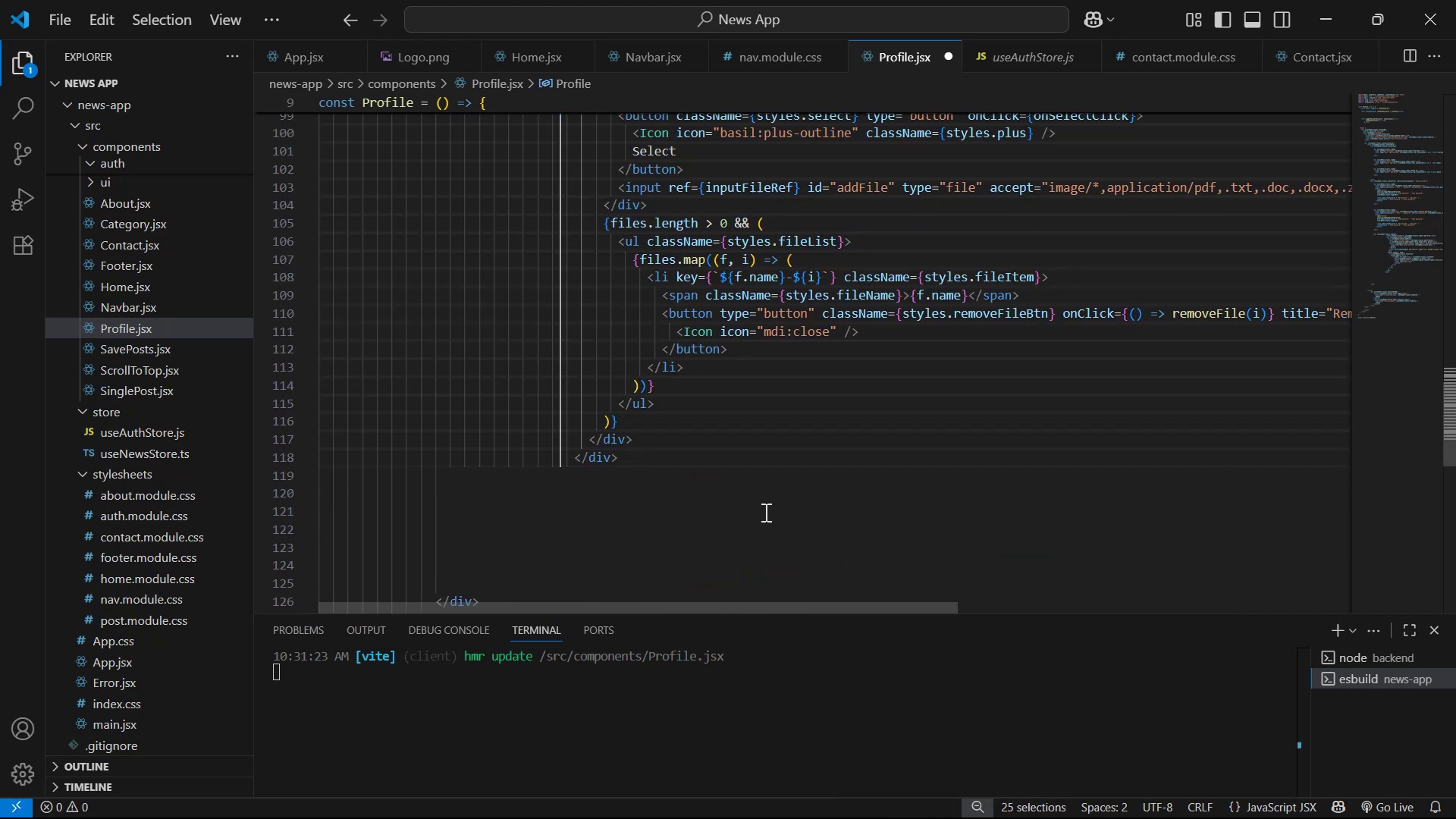 
key(Backspace)
 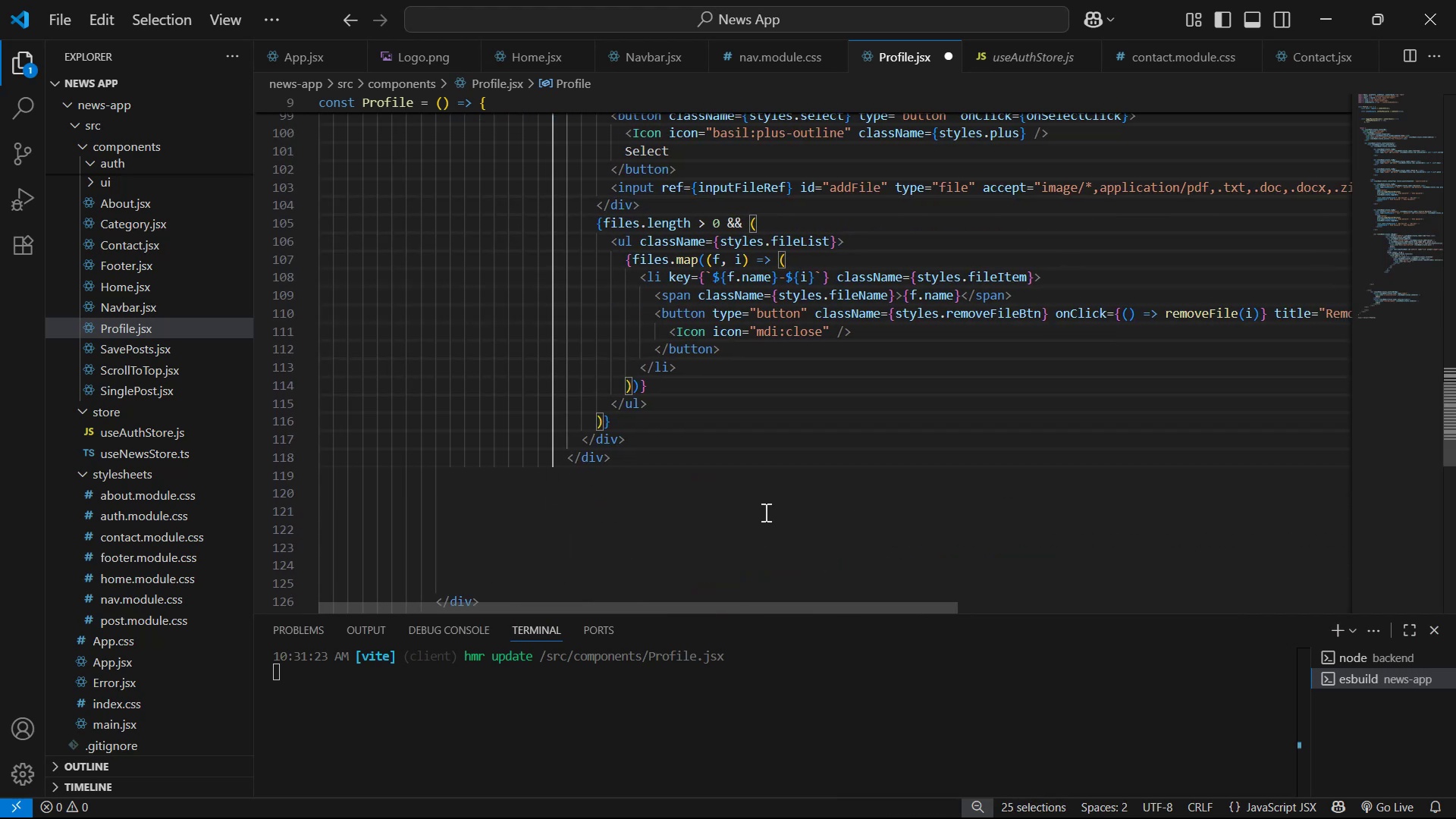 
key(Backspace)
 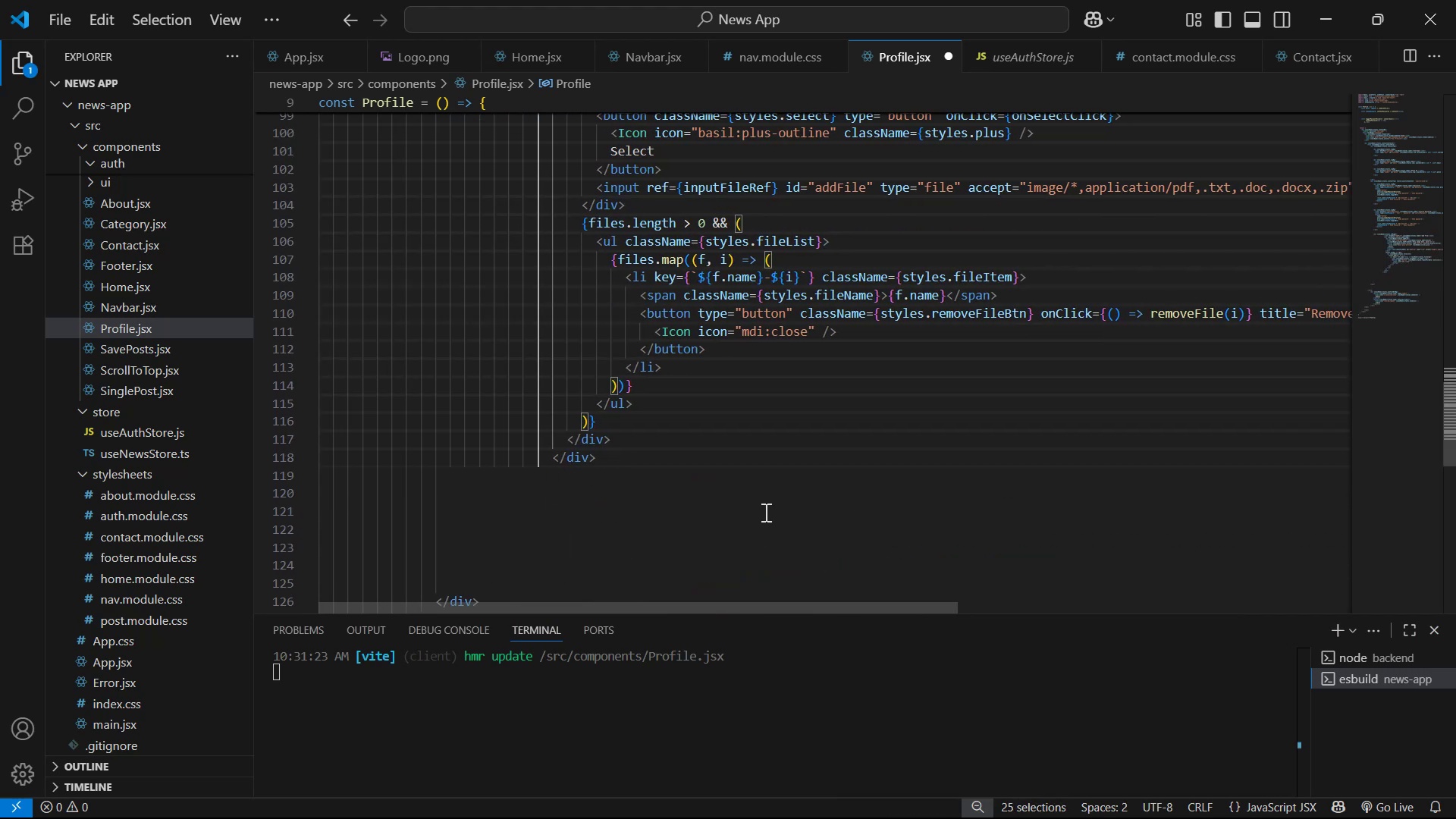 
key(Backspace)
 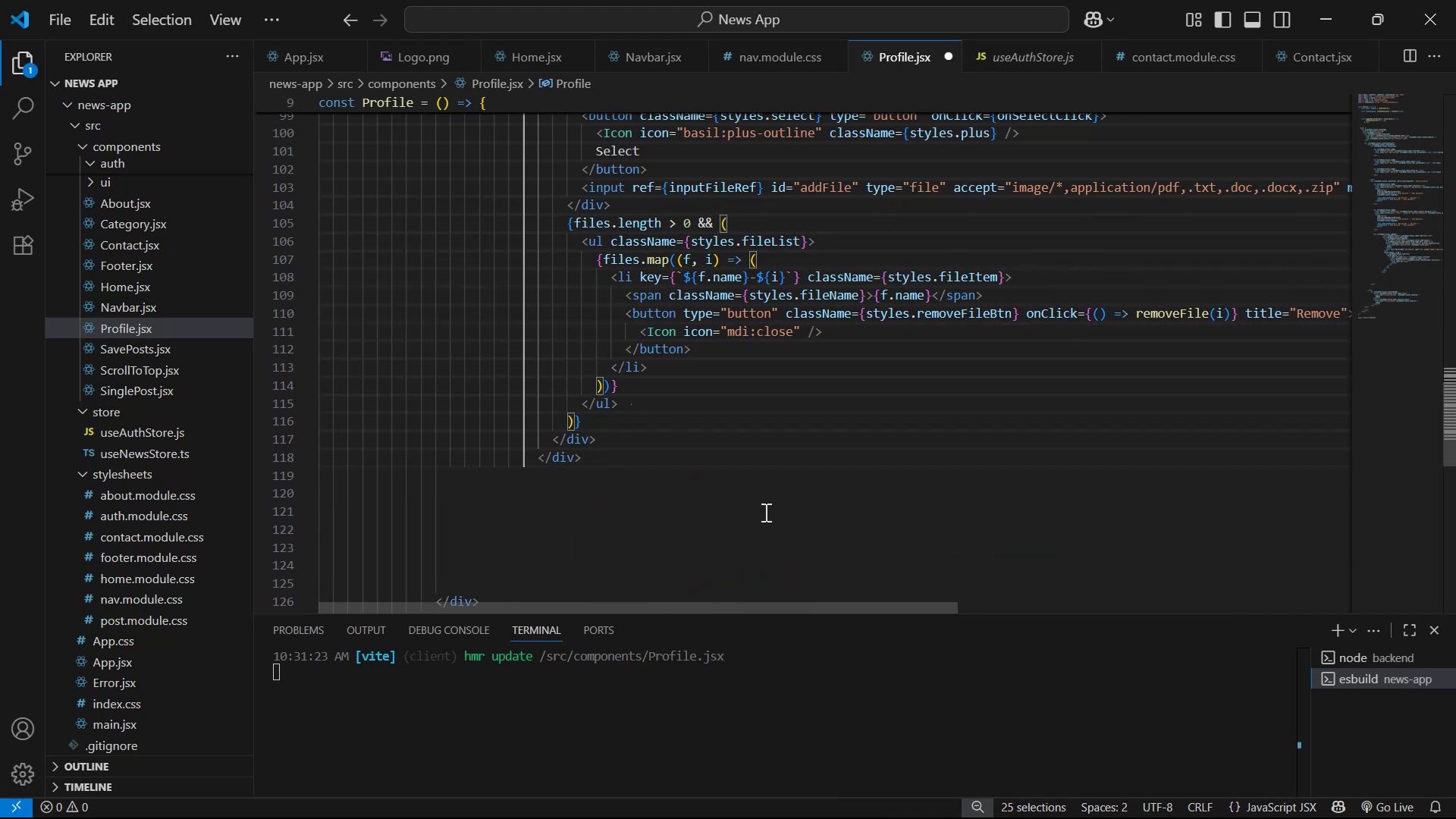 
key(Backspace)
 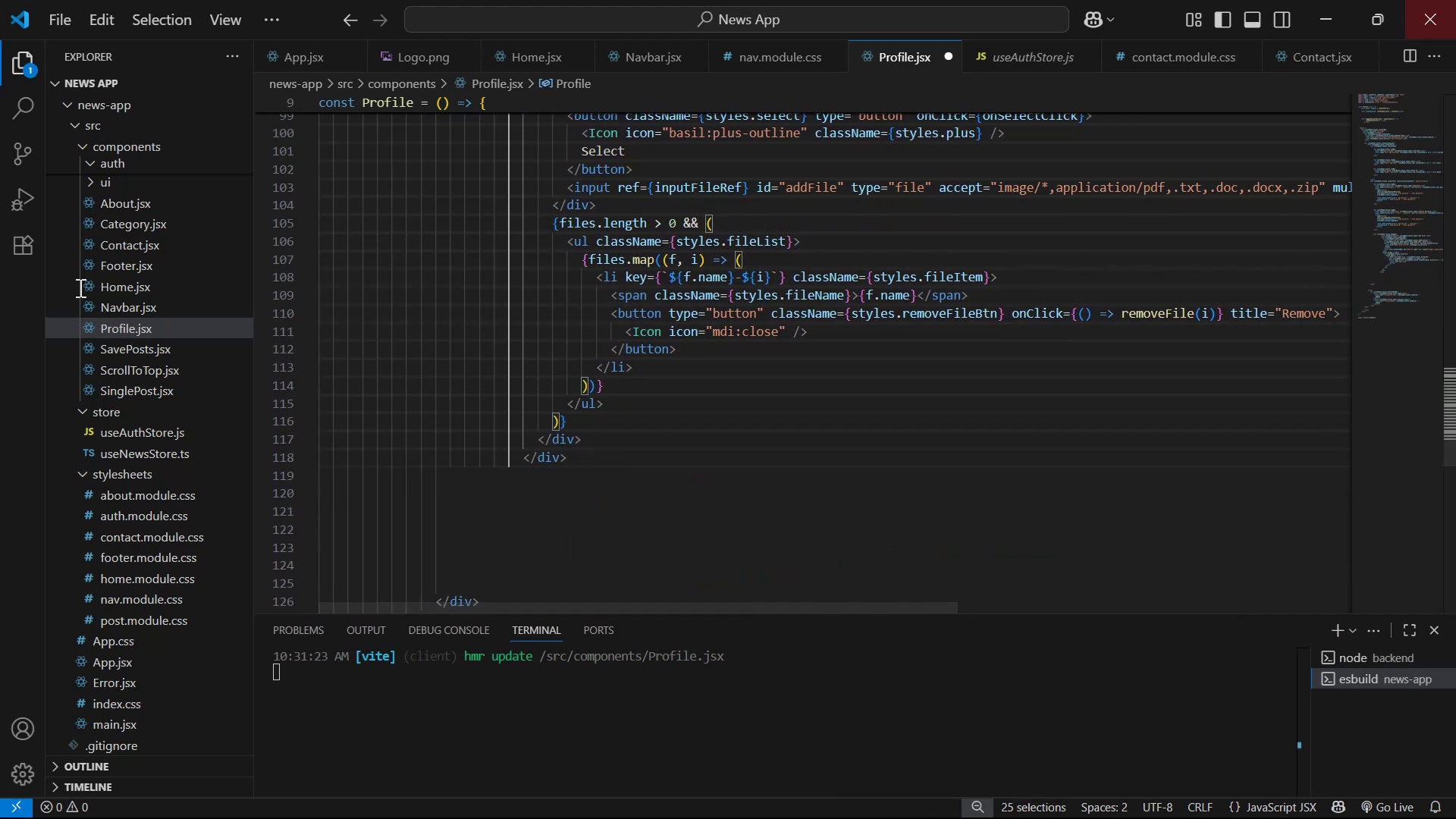 
left_click([714, 379])
 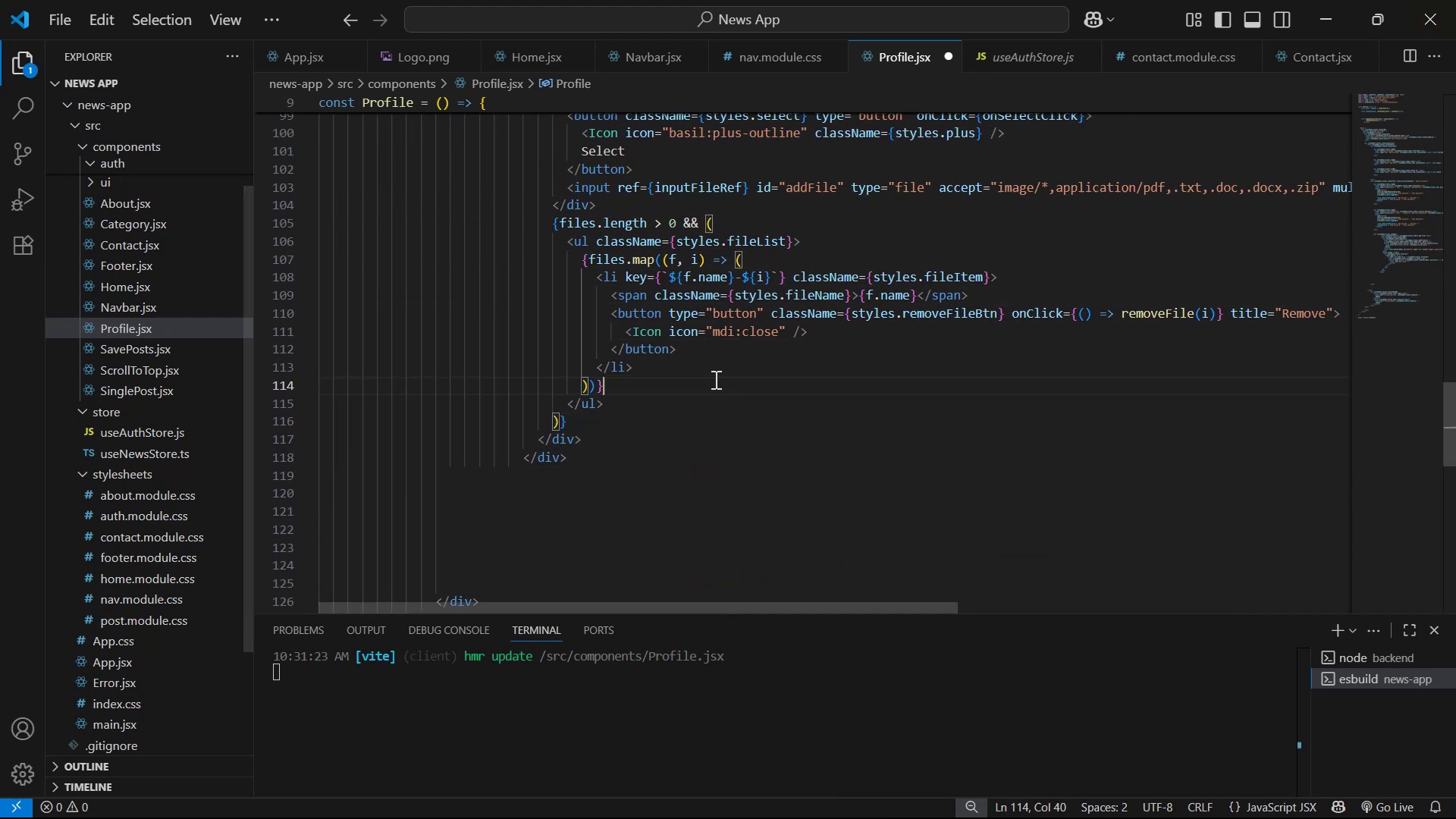 
scroll: coordinate [775, 411], scroll_direction: up, amount: 4.0
 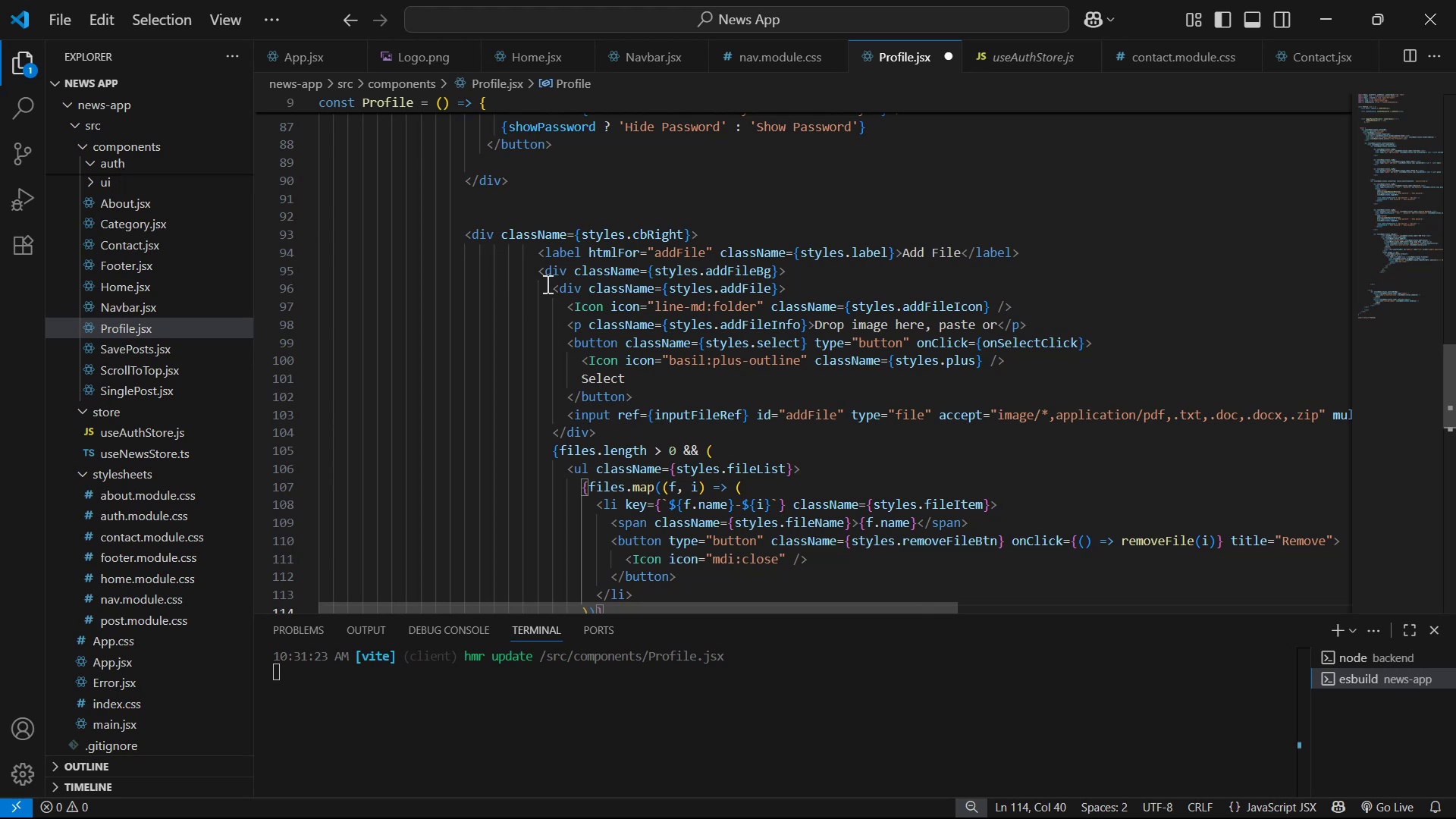 
left_click([505, 261])
 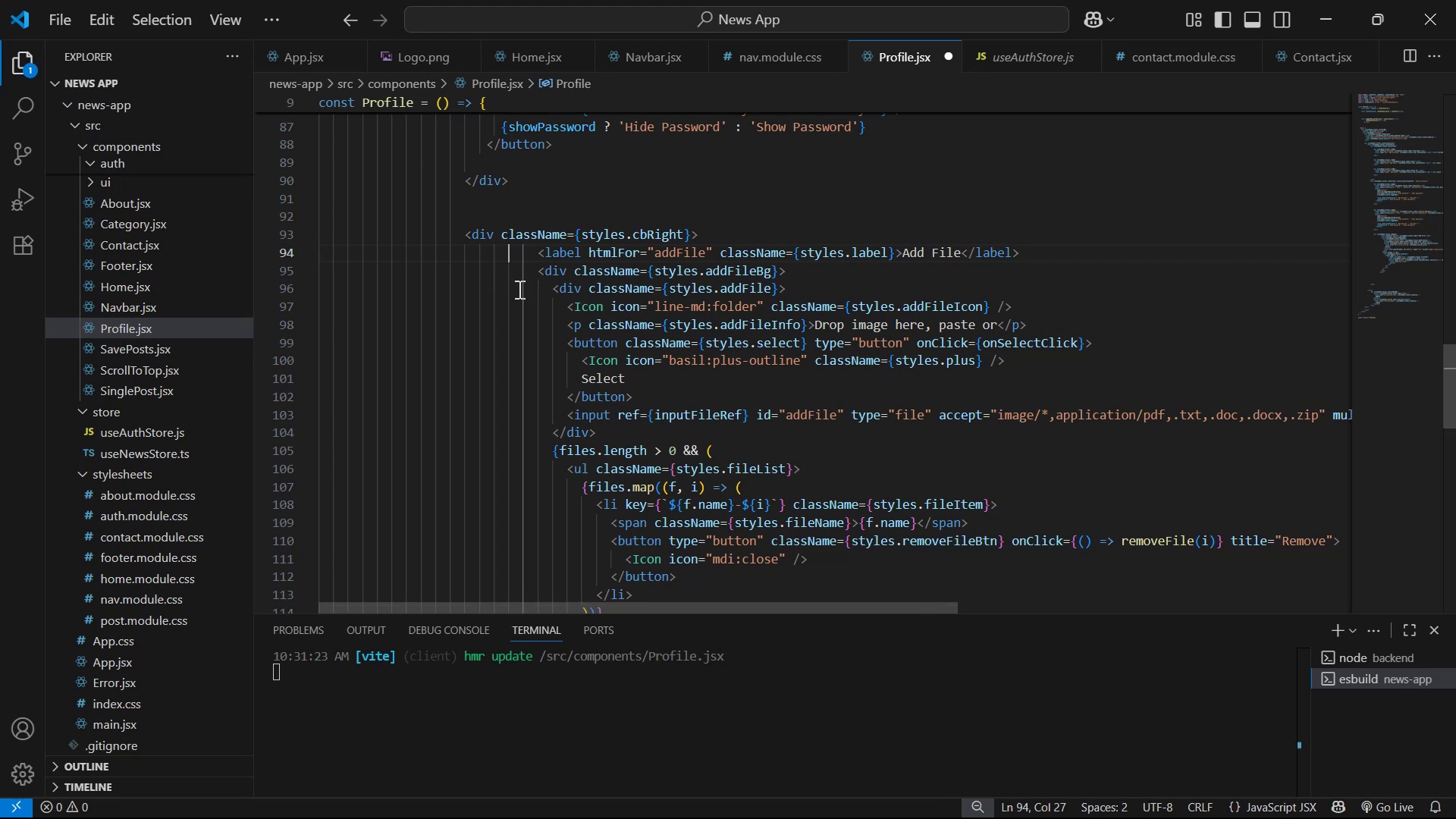 
key(Alt+AltLeft)
 